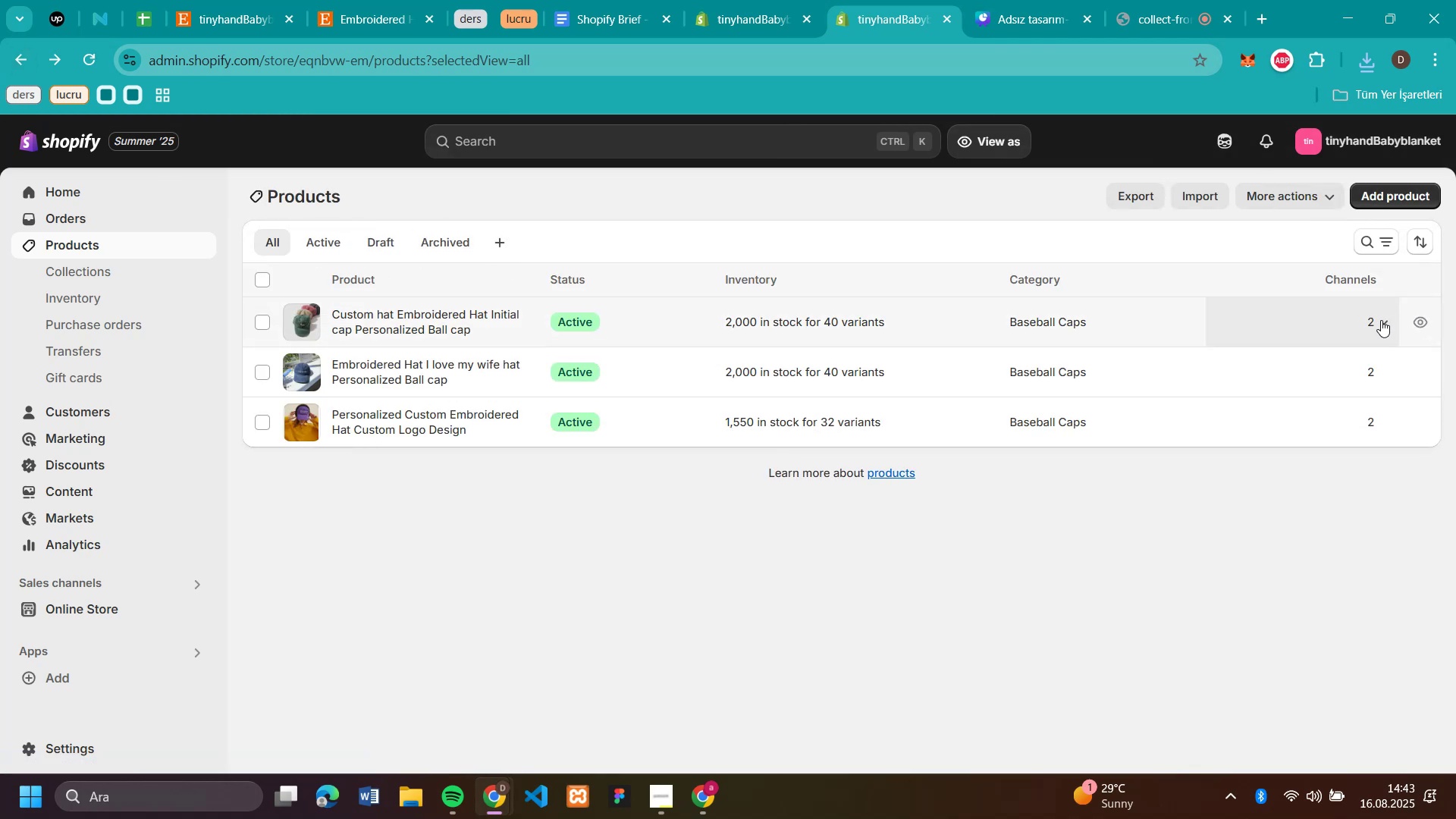 
left_click([1381, 320])
 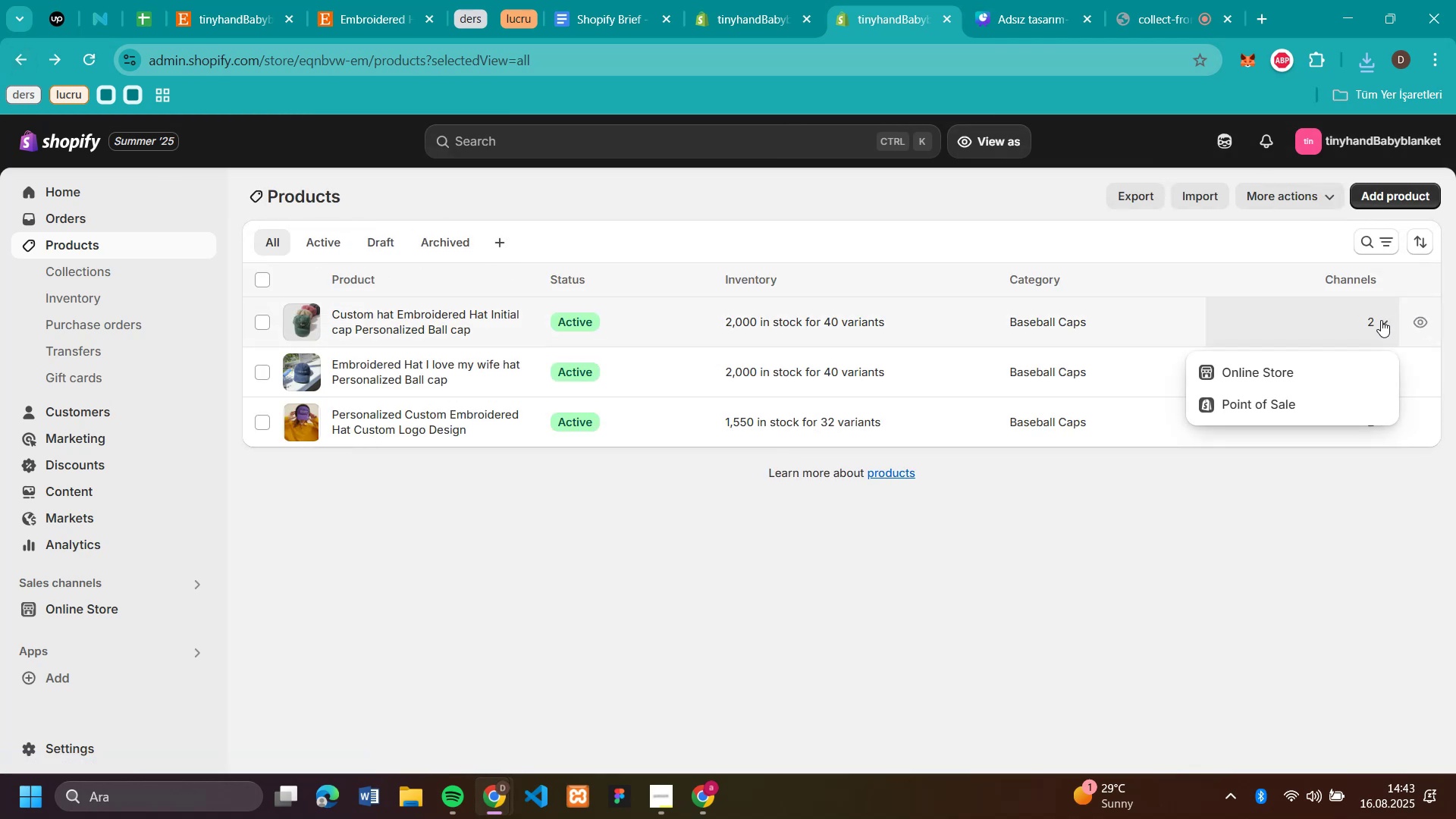 
left_click([1381, 320])
 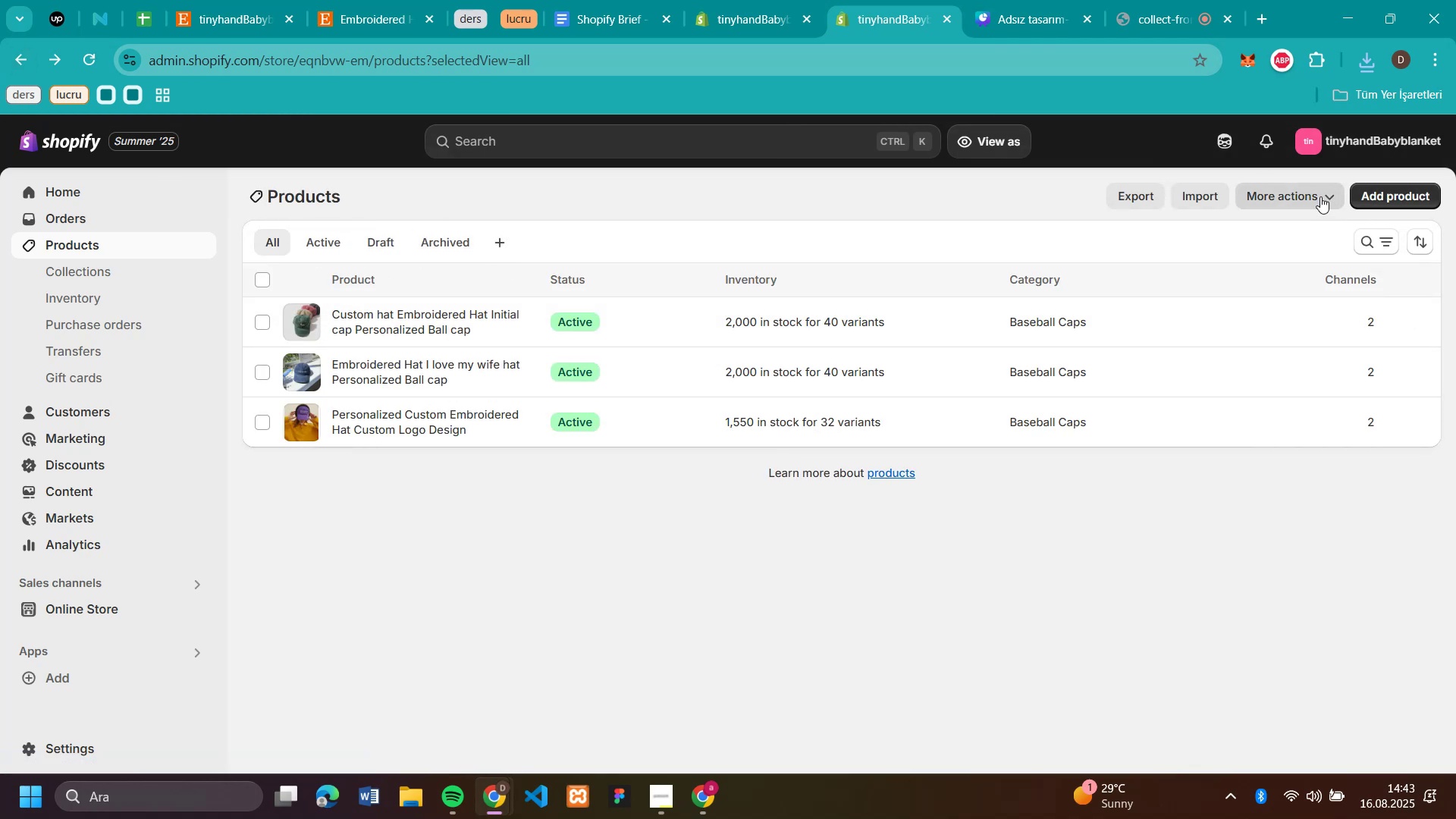 
left_click([1320, 196])
 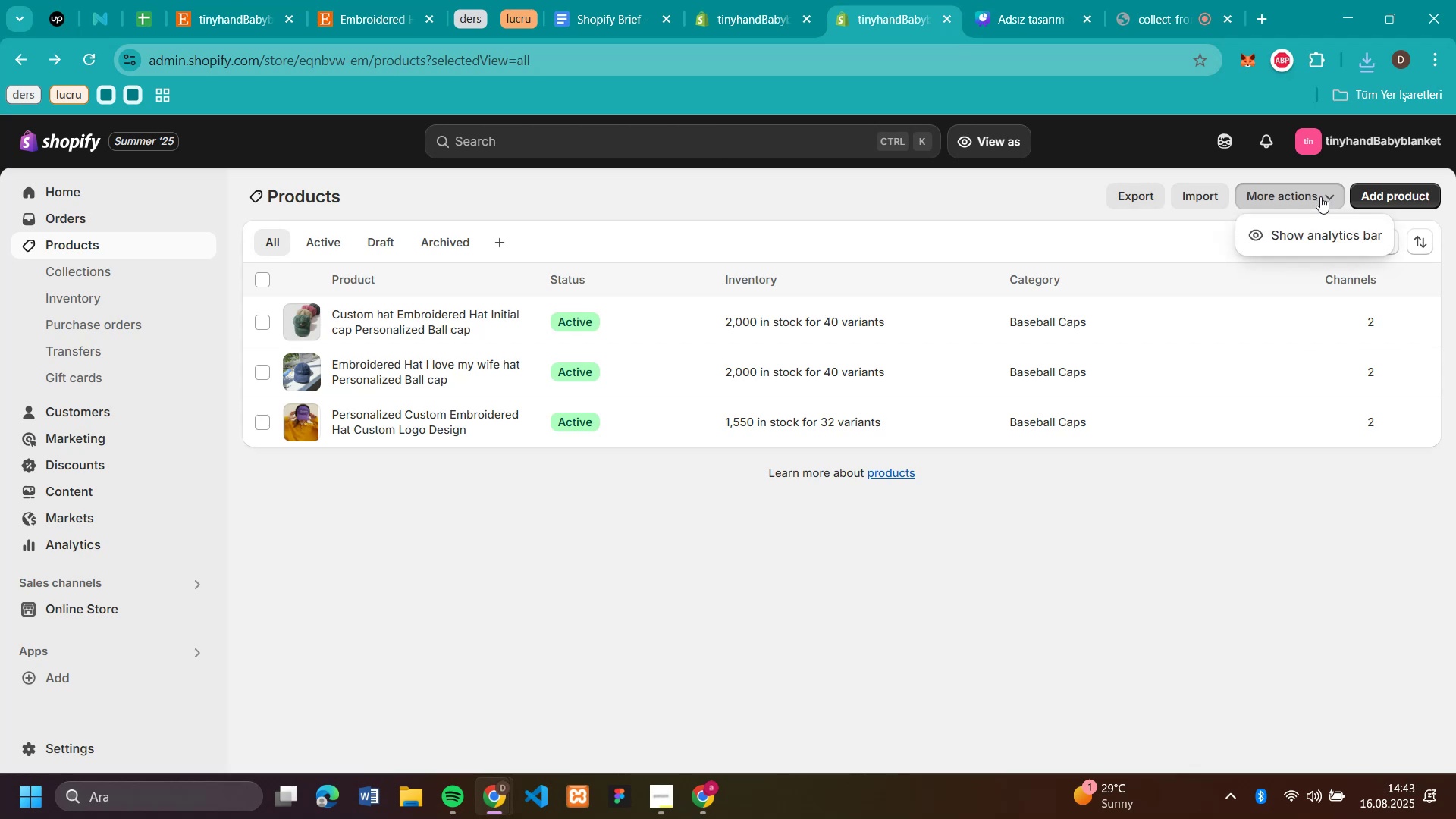 
left_click([1320, 196])
 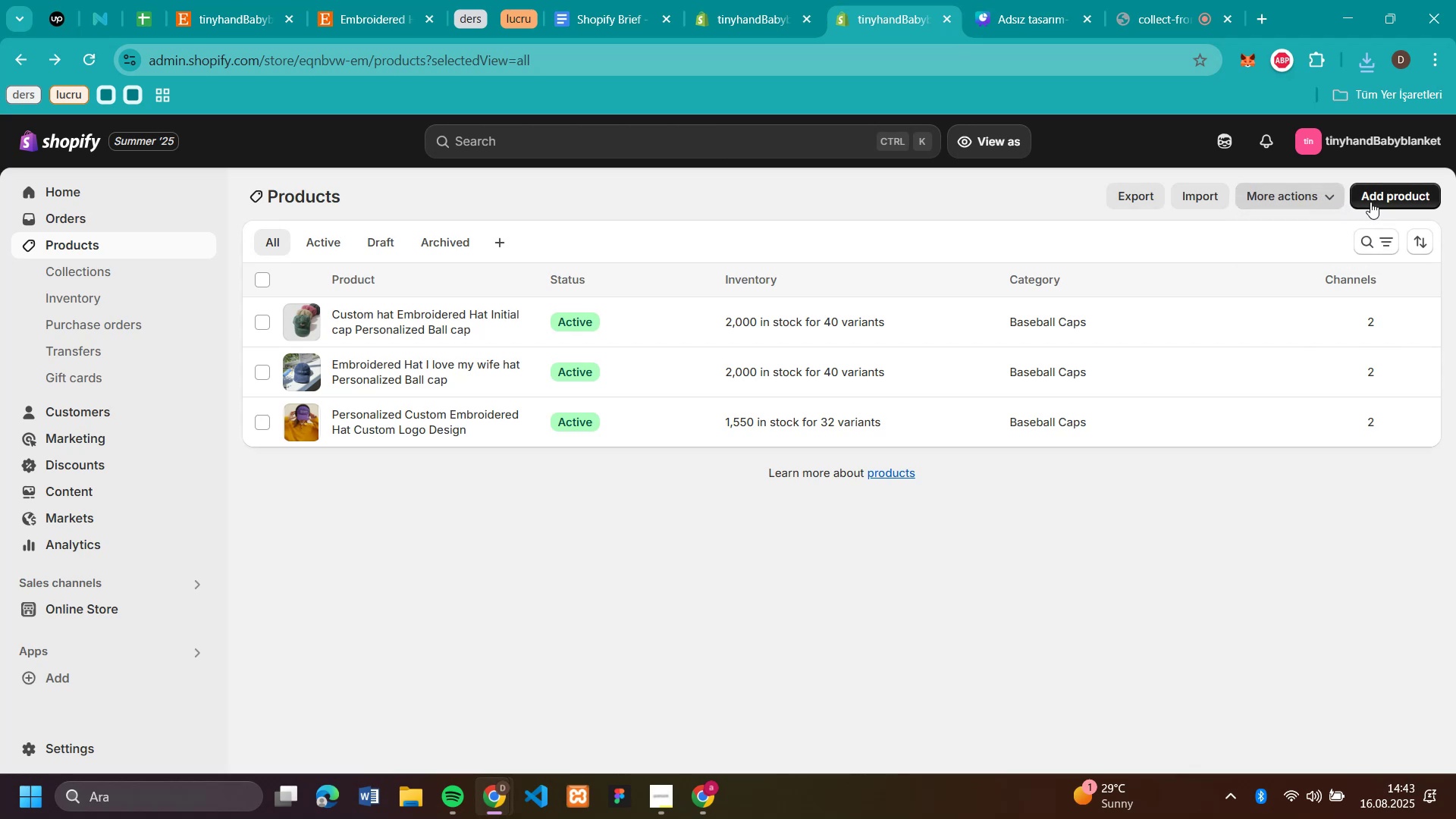 
left_click([1385, 196])
 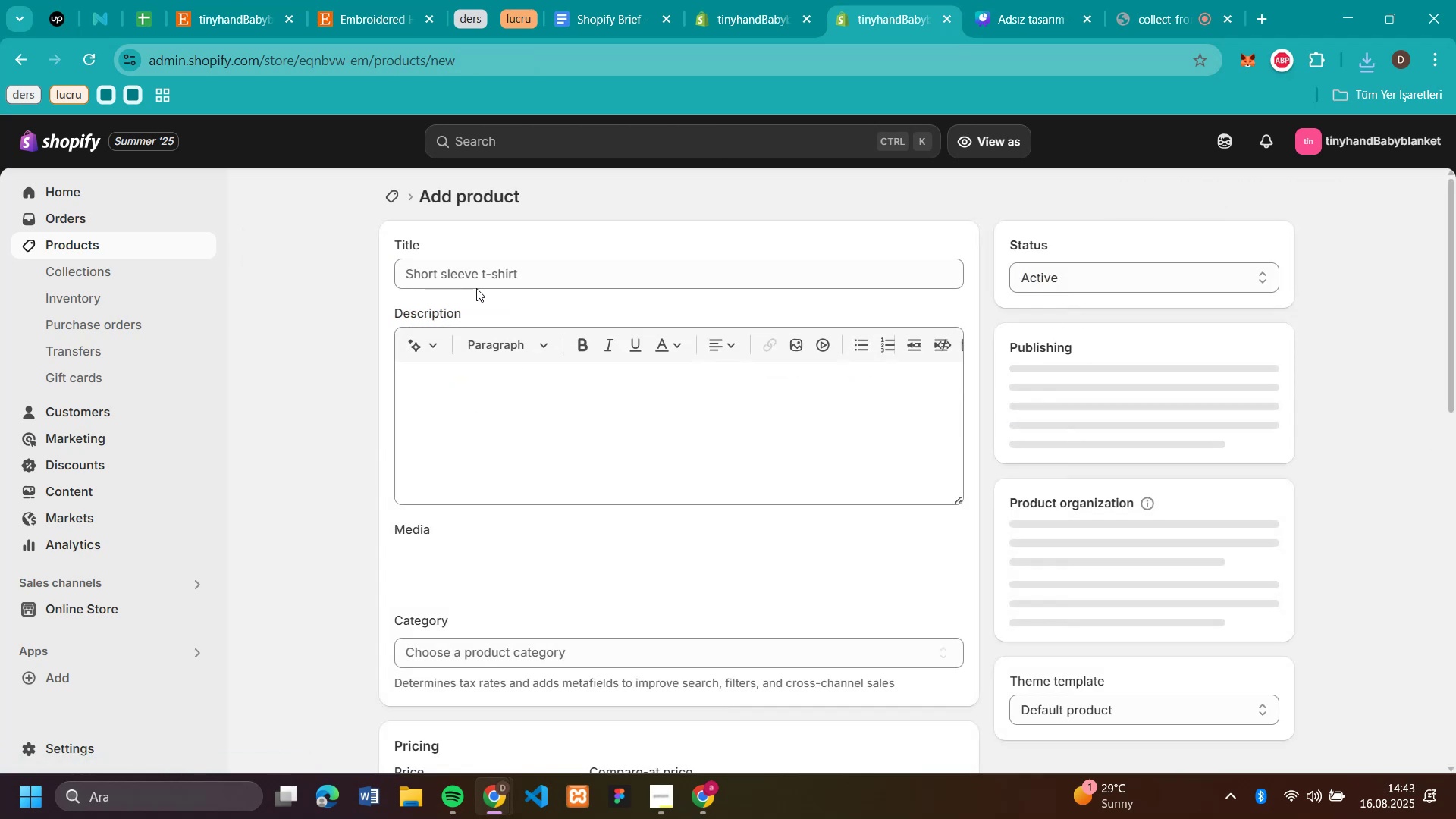 
left_click([517, 268])
 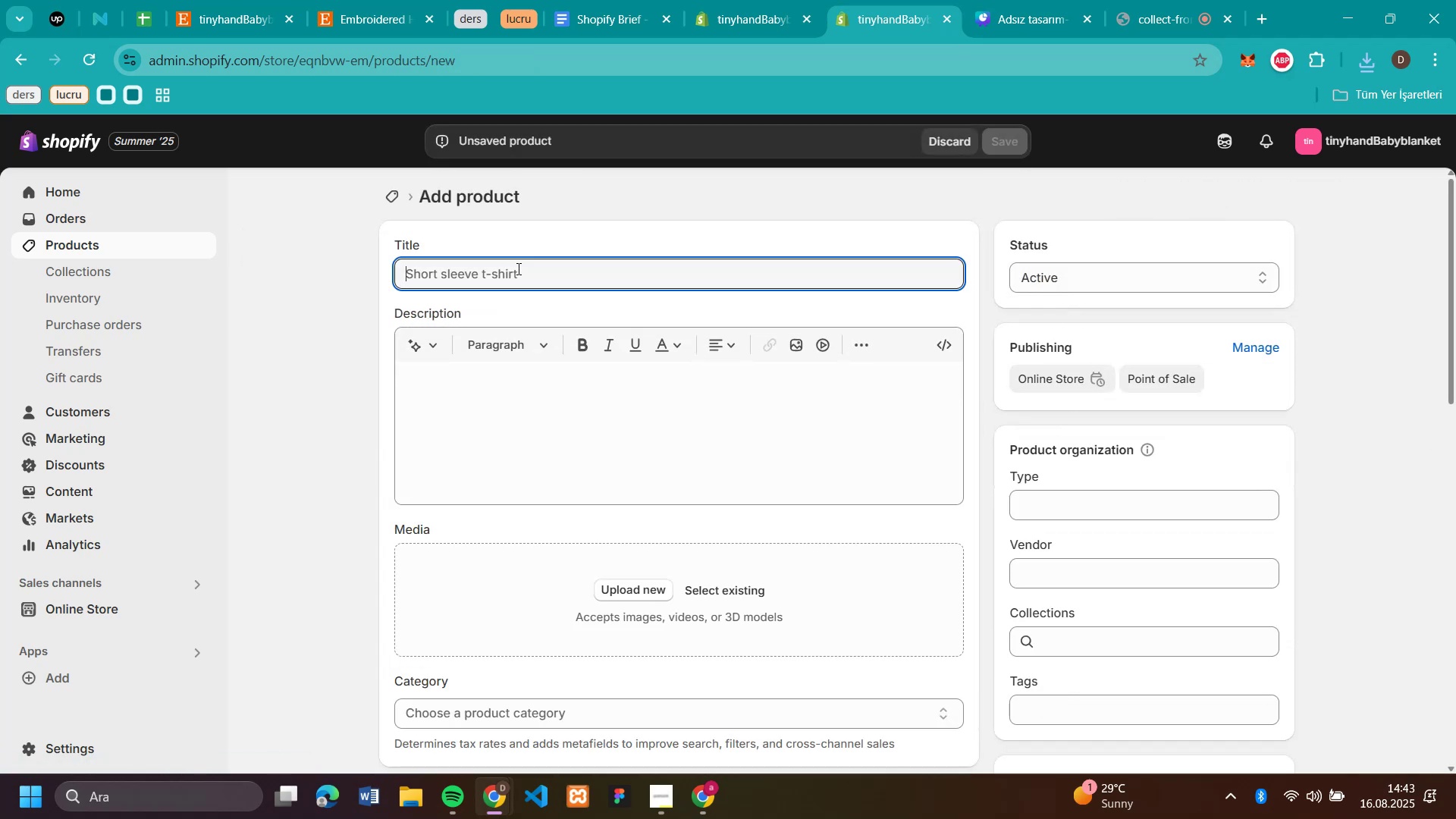 
key(Control+V)
 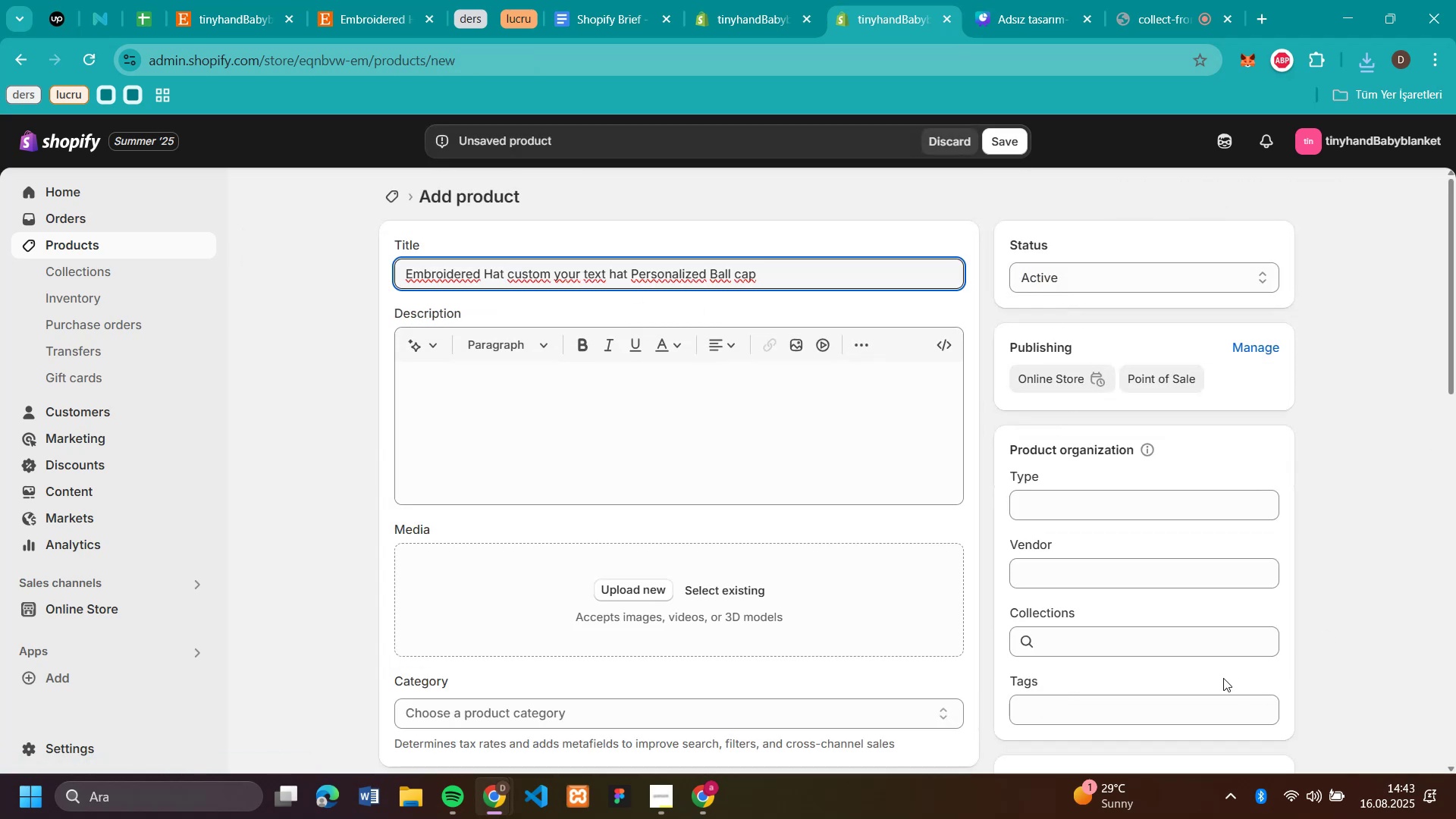 
left_click([1187, 649])
 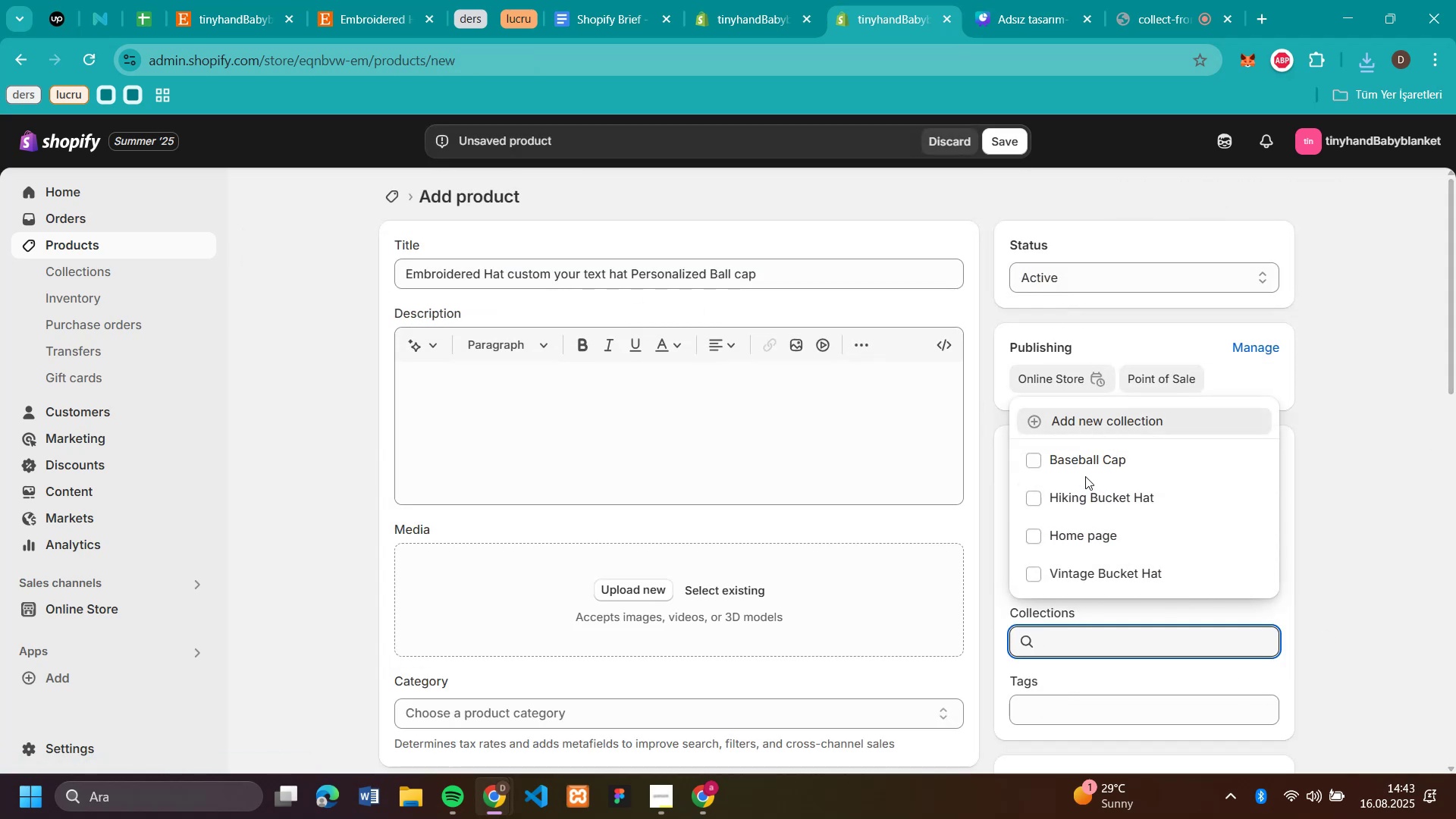 
left_click([1081, 463])
 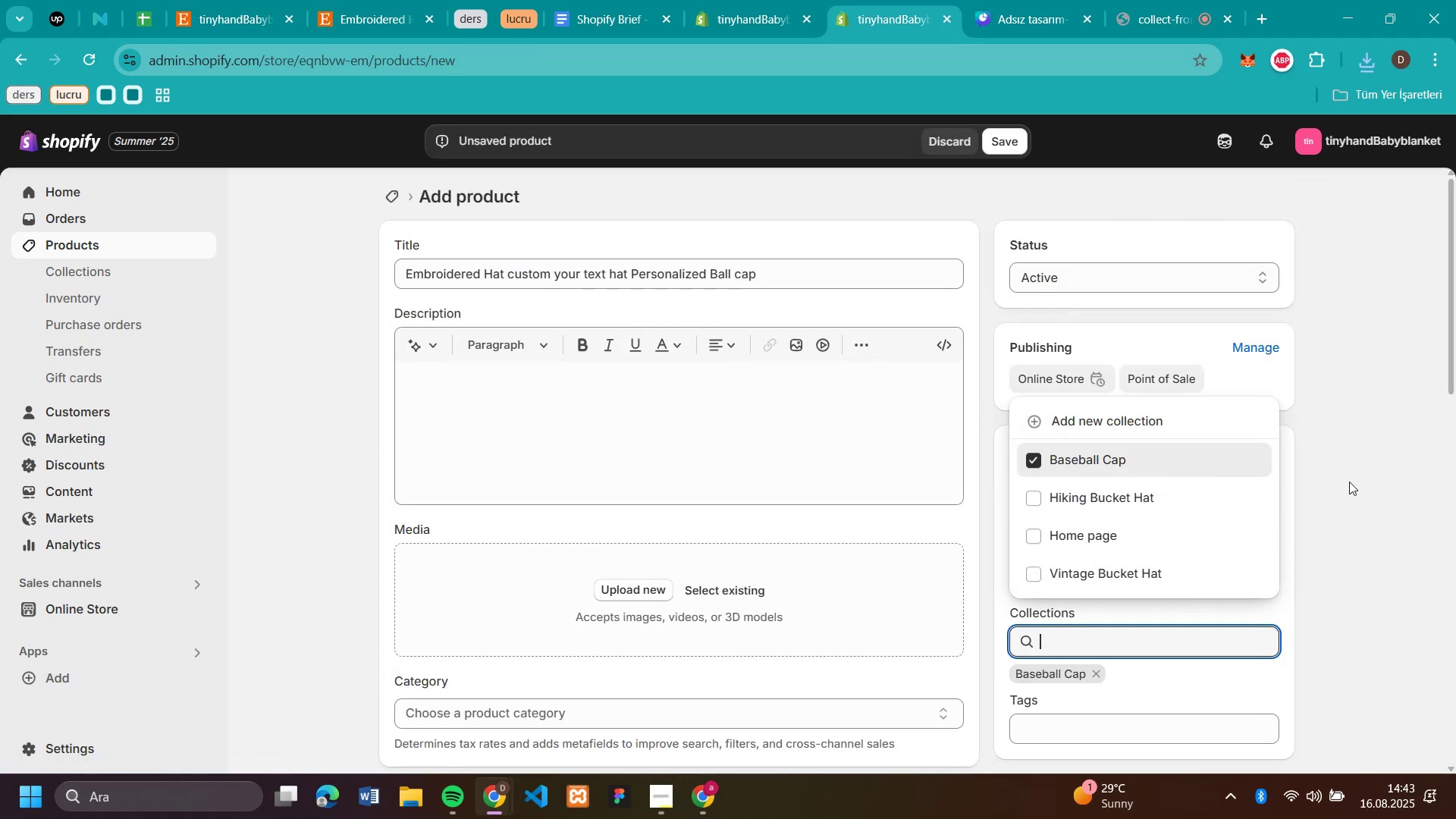 
left_click([1349, 482])
 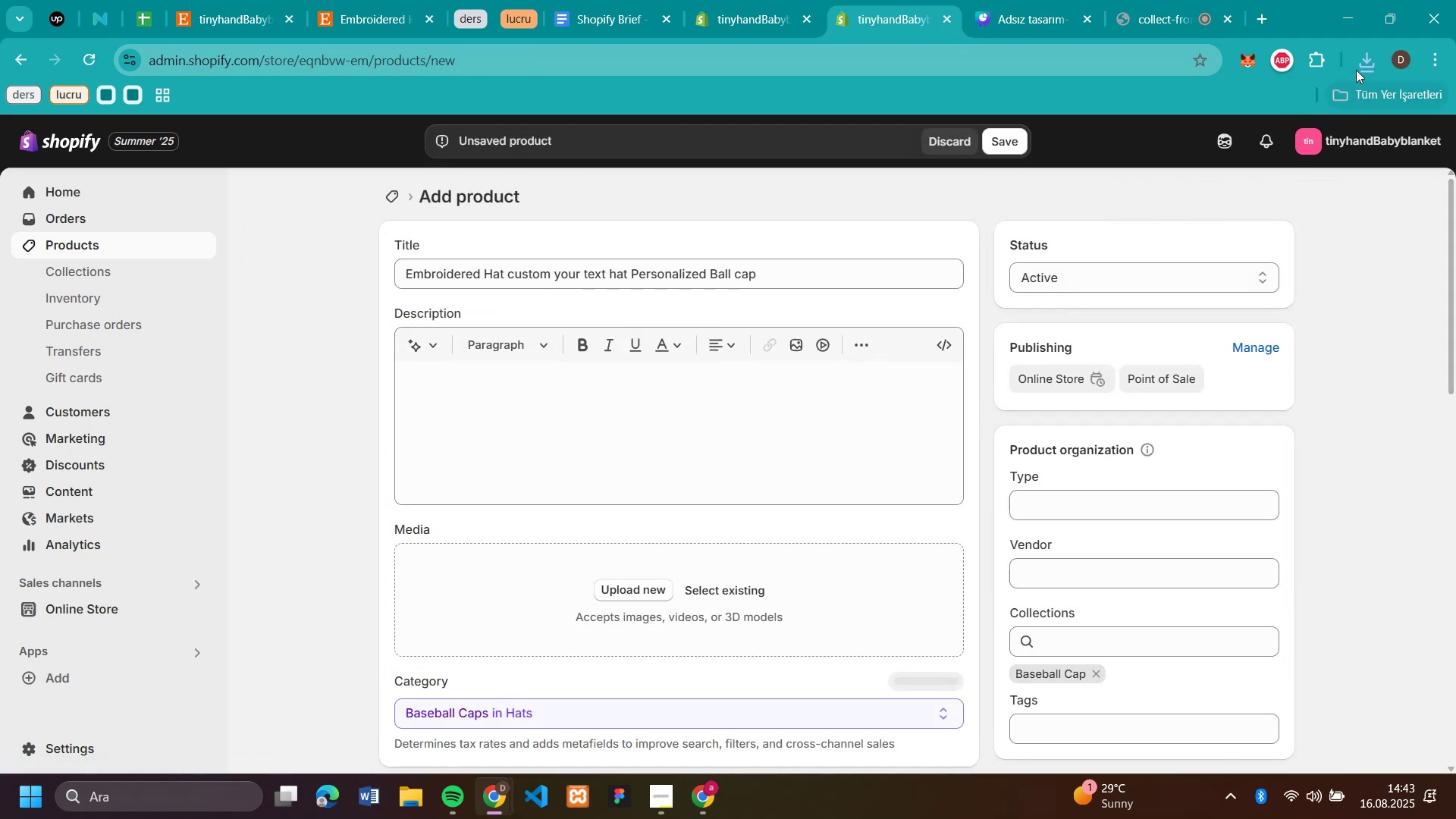 
left_click([1357, 61])
 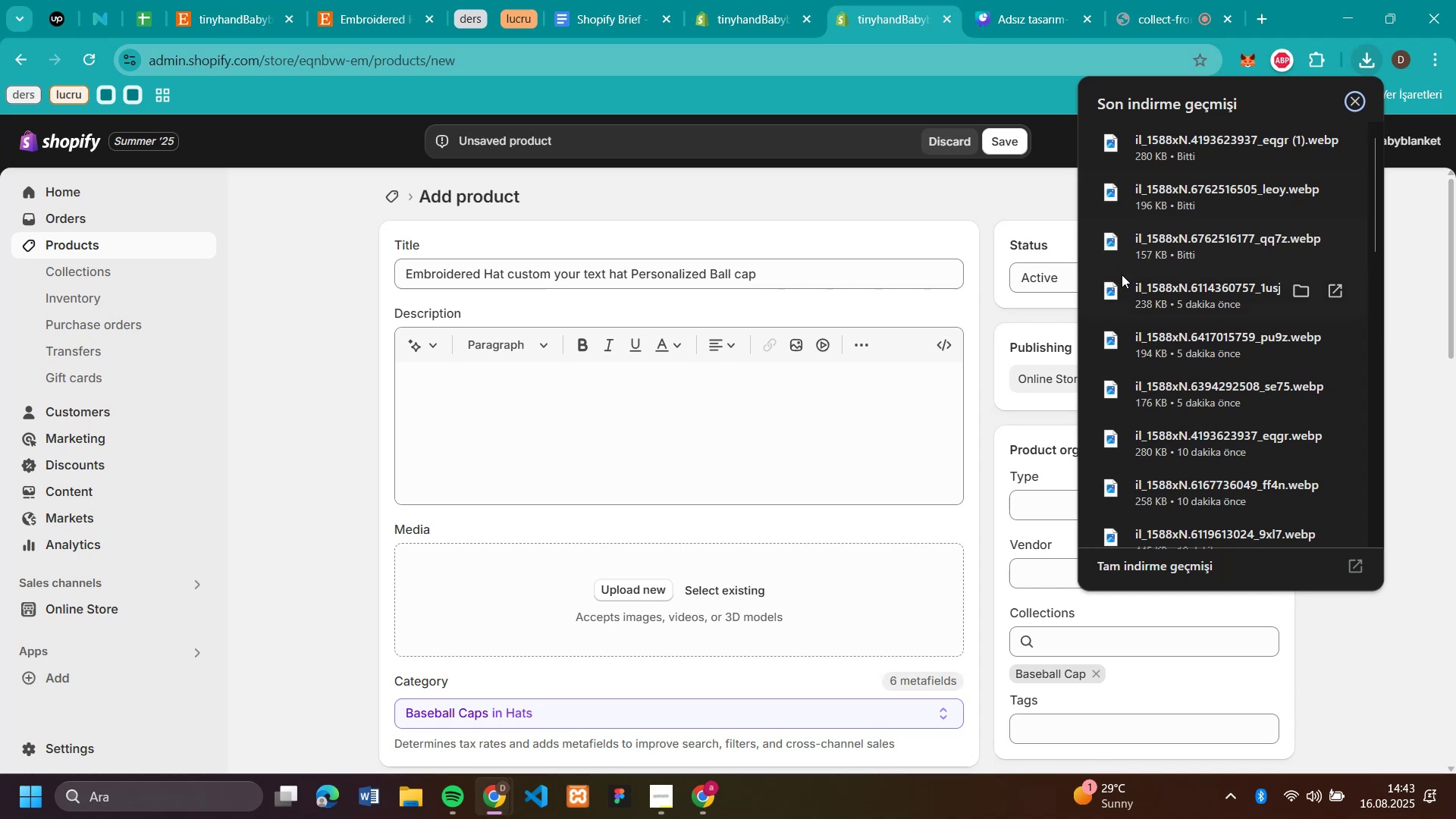 
left_click_drag(start_coordinate=[1122, 252], to_coordinate=[564, 613])
 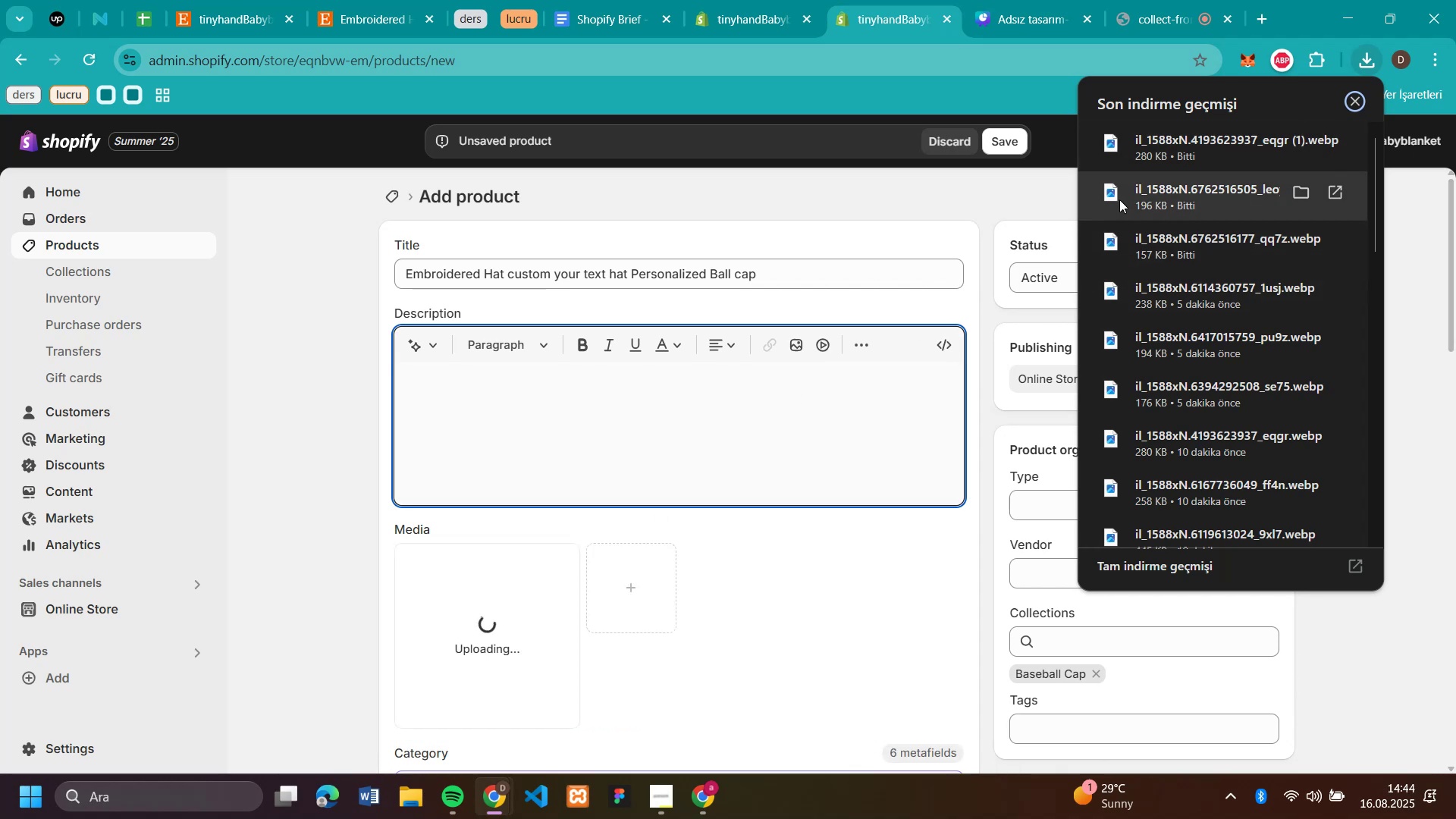 
left_click_drag(start_coordinate=[1119, 199], to_coordinate=[739, 632])
 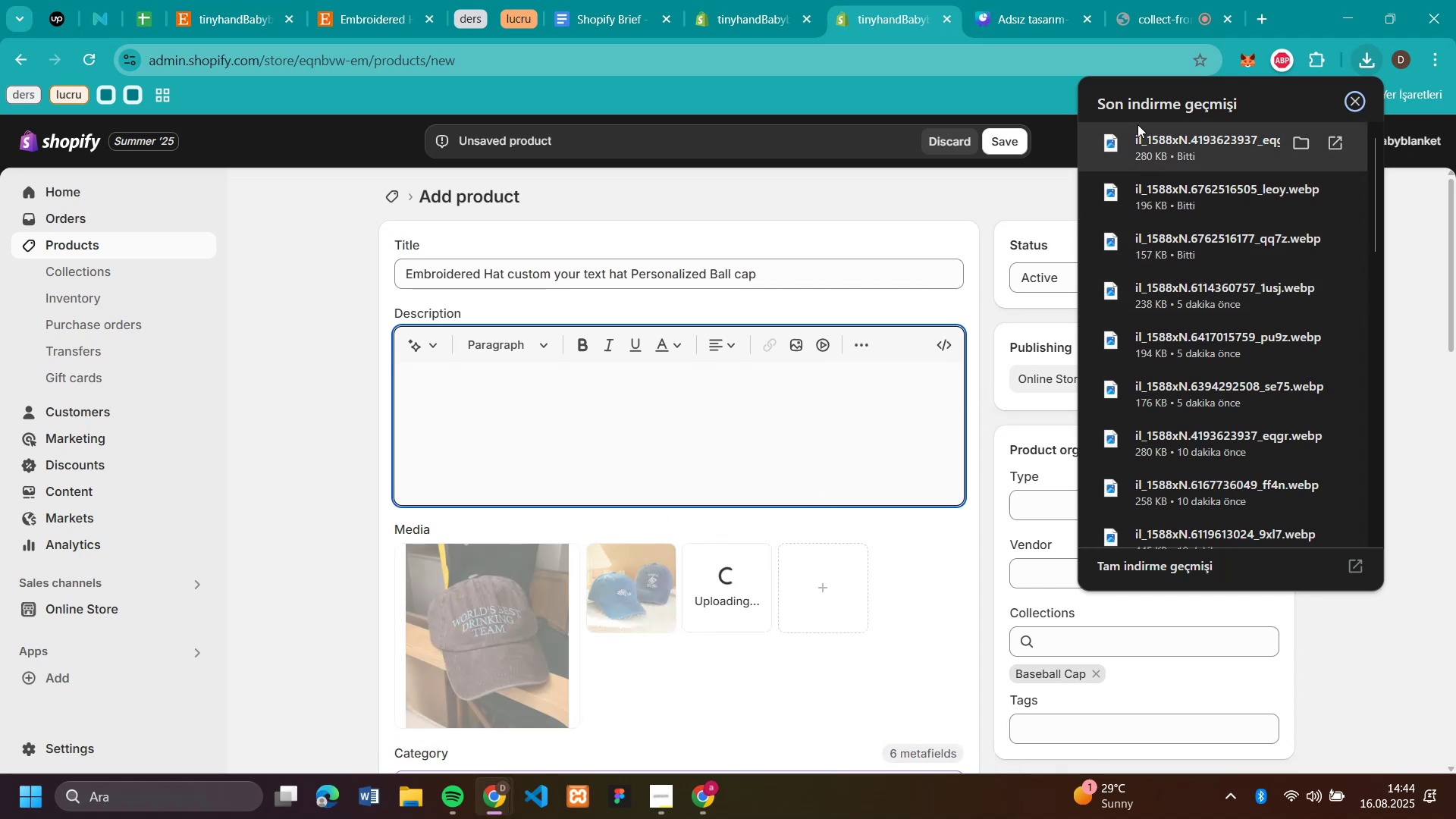 
left_click_drag(start_coordinate=[1134, 146], to_coordinate=[848, 573])
 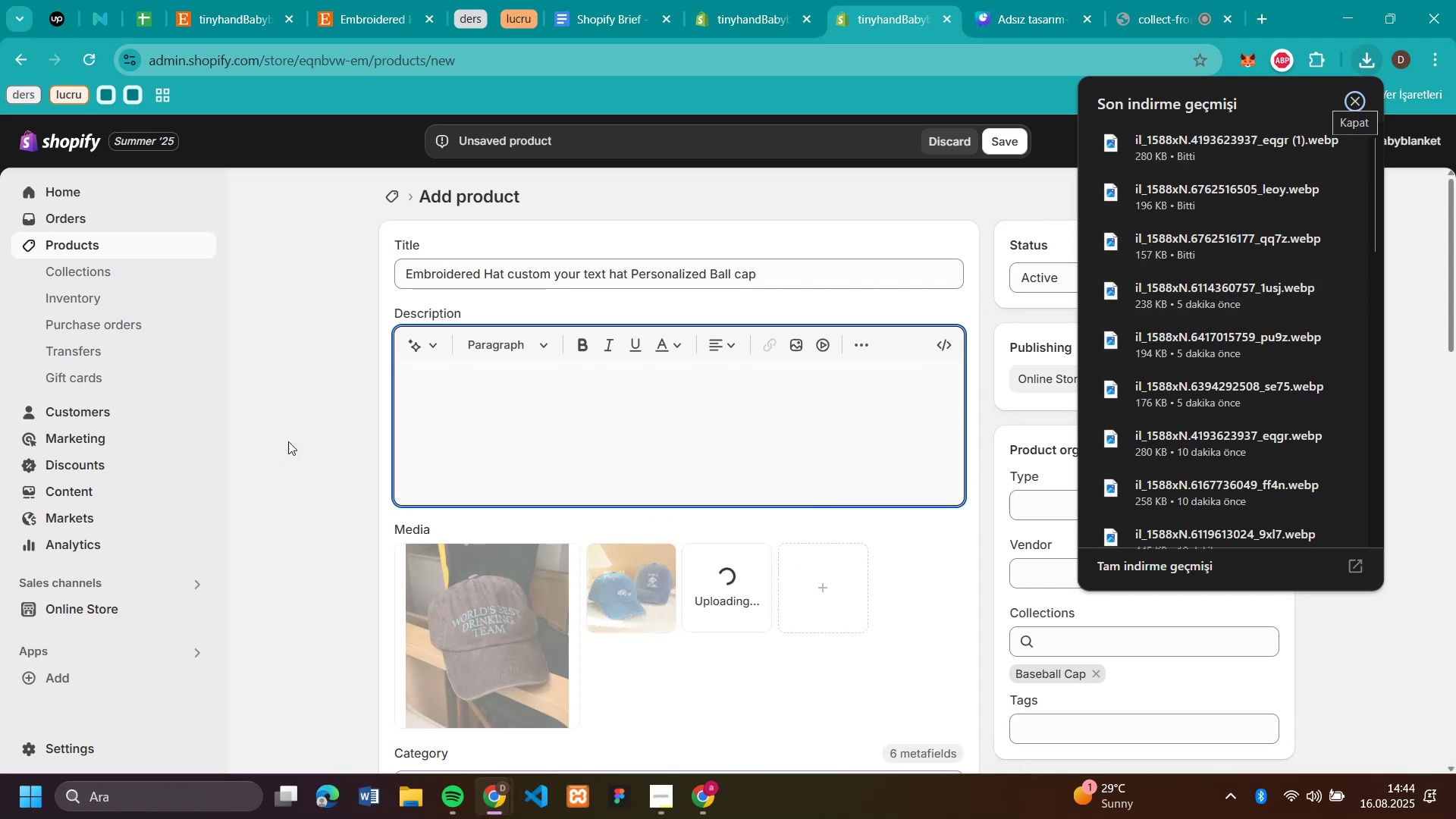 
left_click([328, 428])
 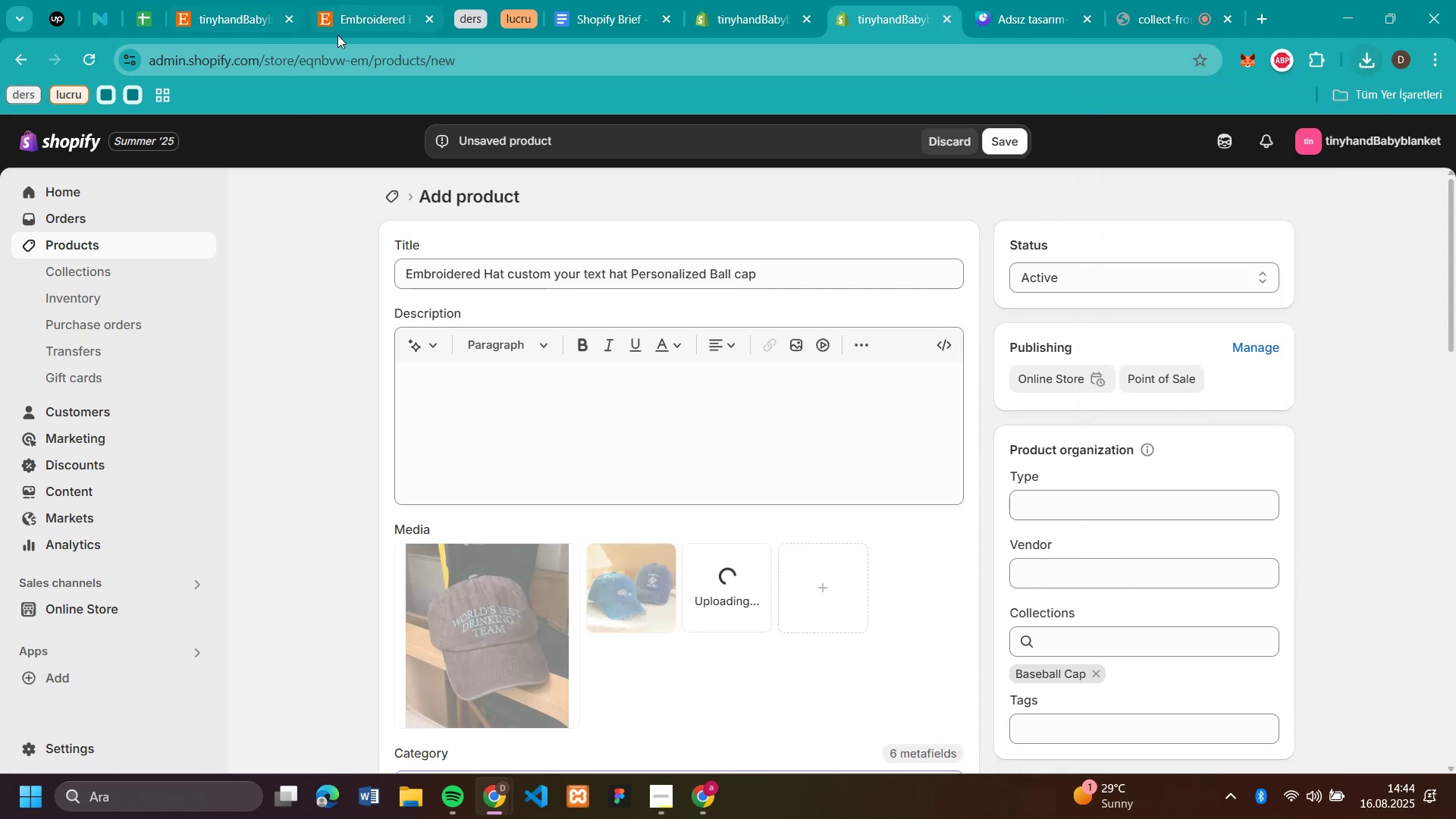 
left_click([337, 35])
 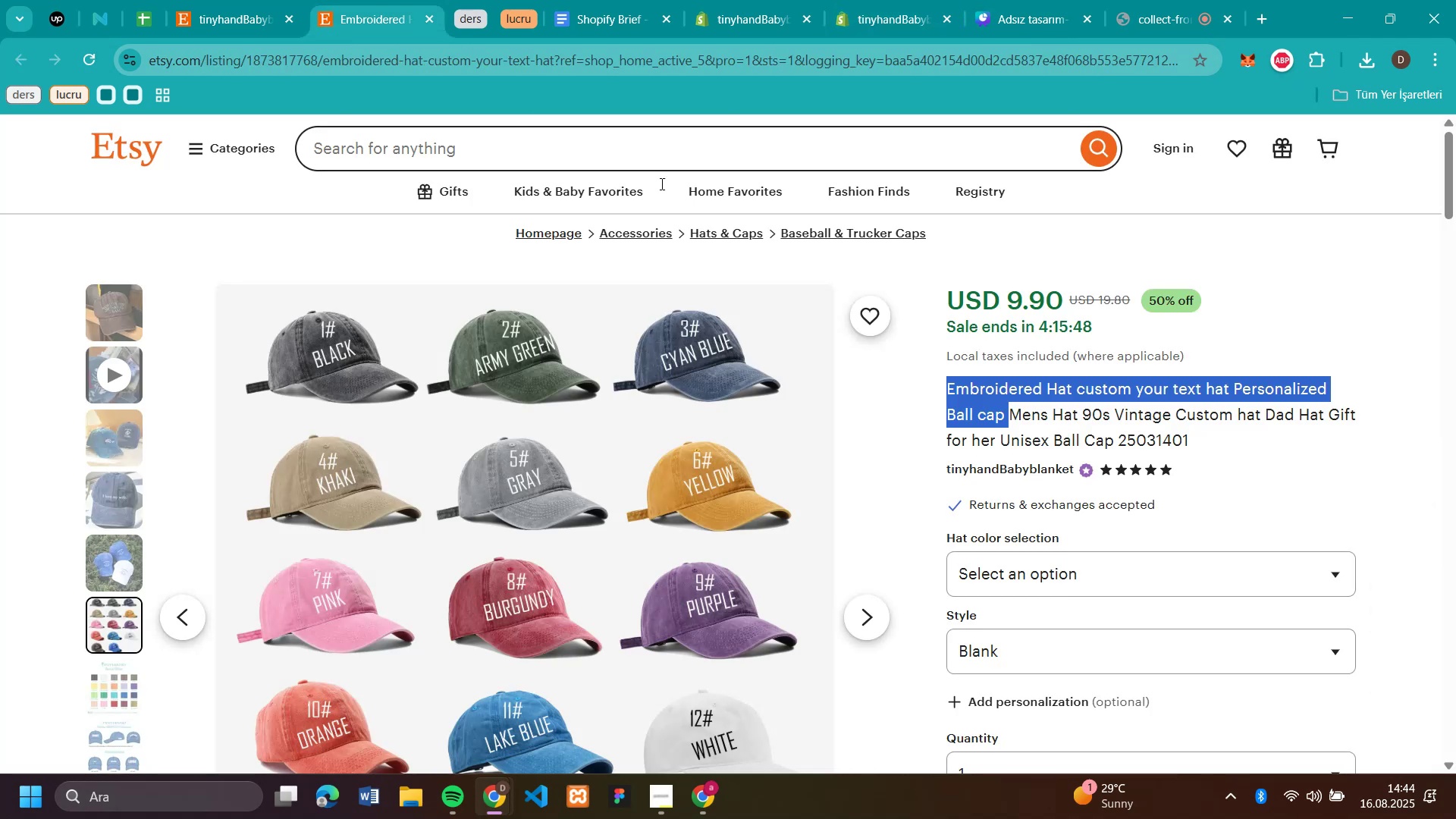 
scroll: coordinate [1197, 540], scroll_direction: down, amount: 9.0
 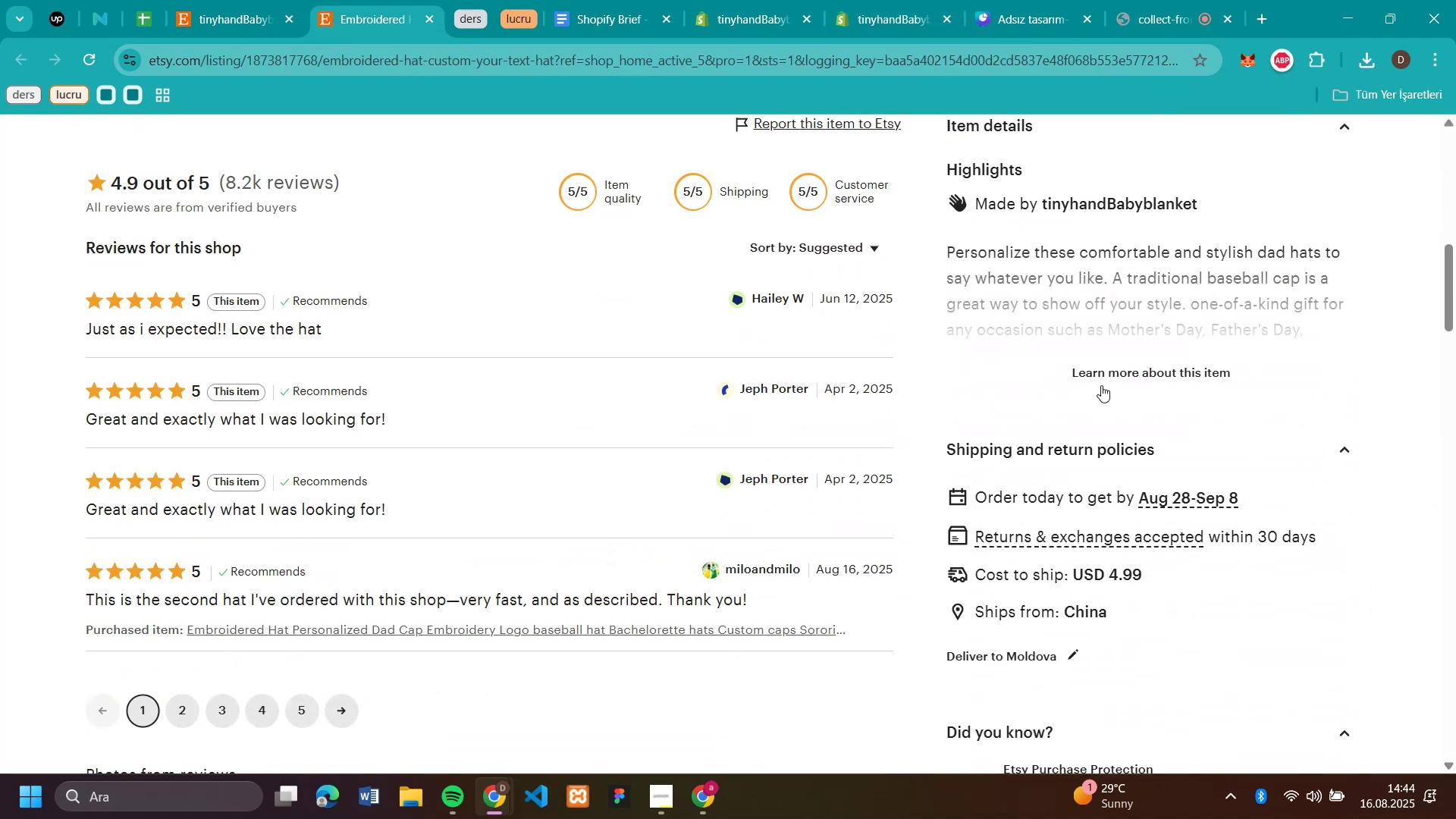 
left_click([1110, 368])
 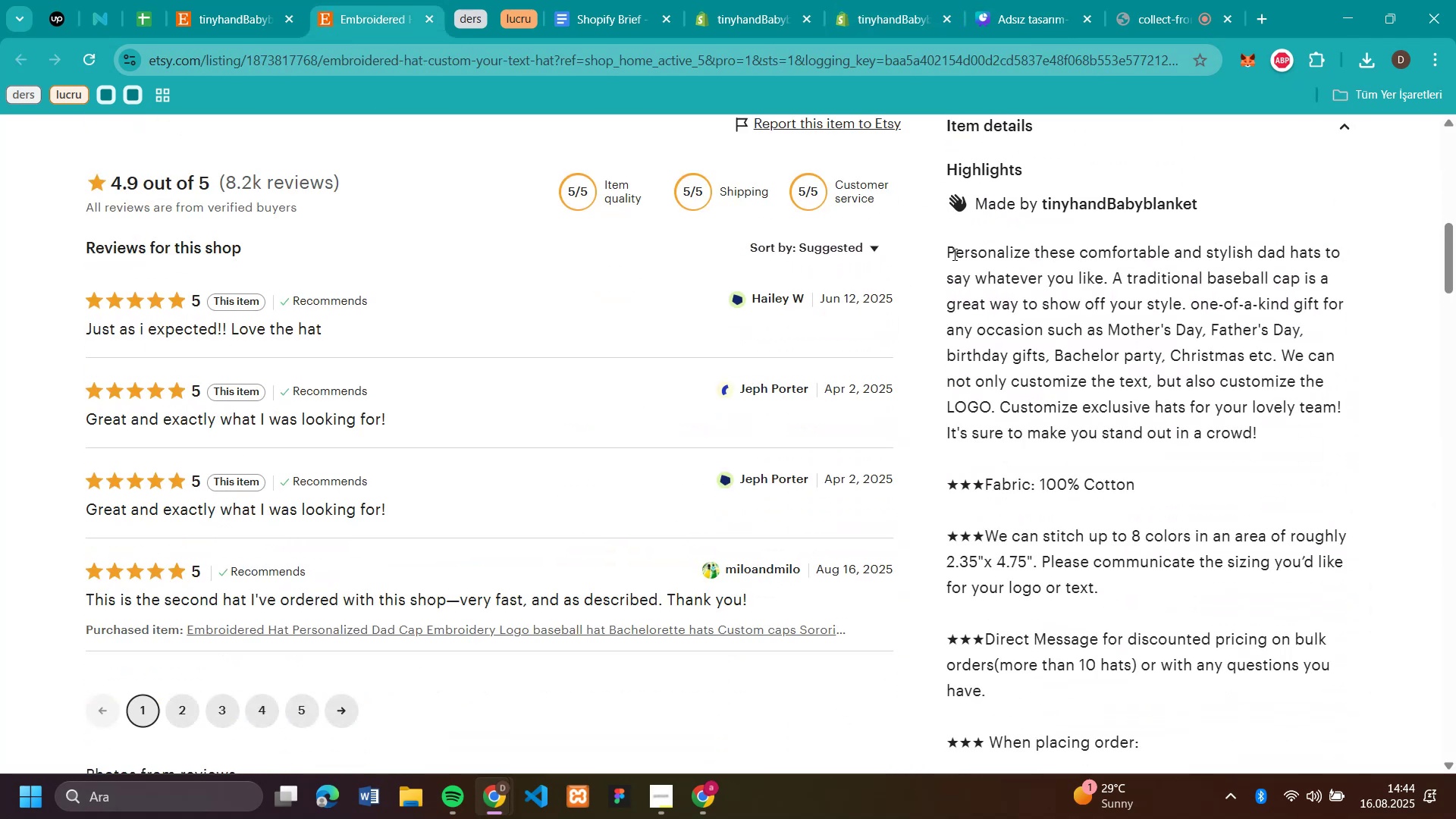 
left_click_drag(start_coordinate=[949, 251], to_coordinate=[1109, 453])
 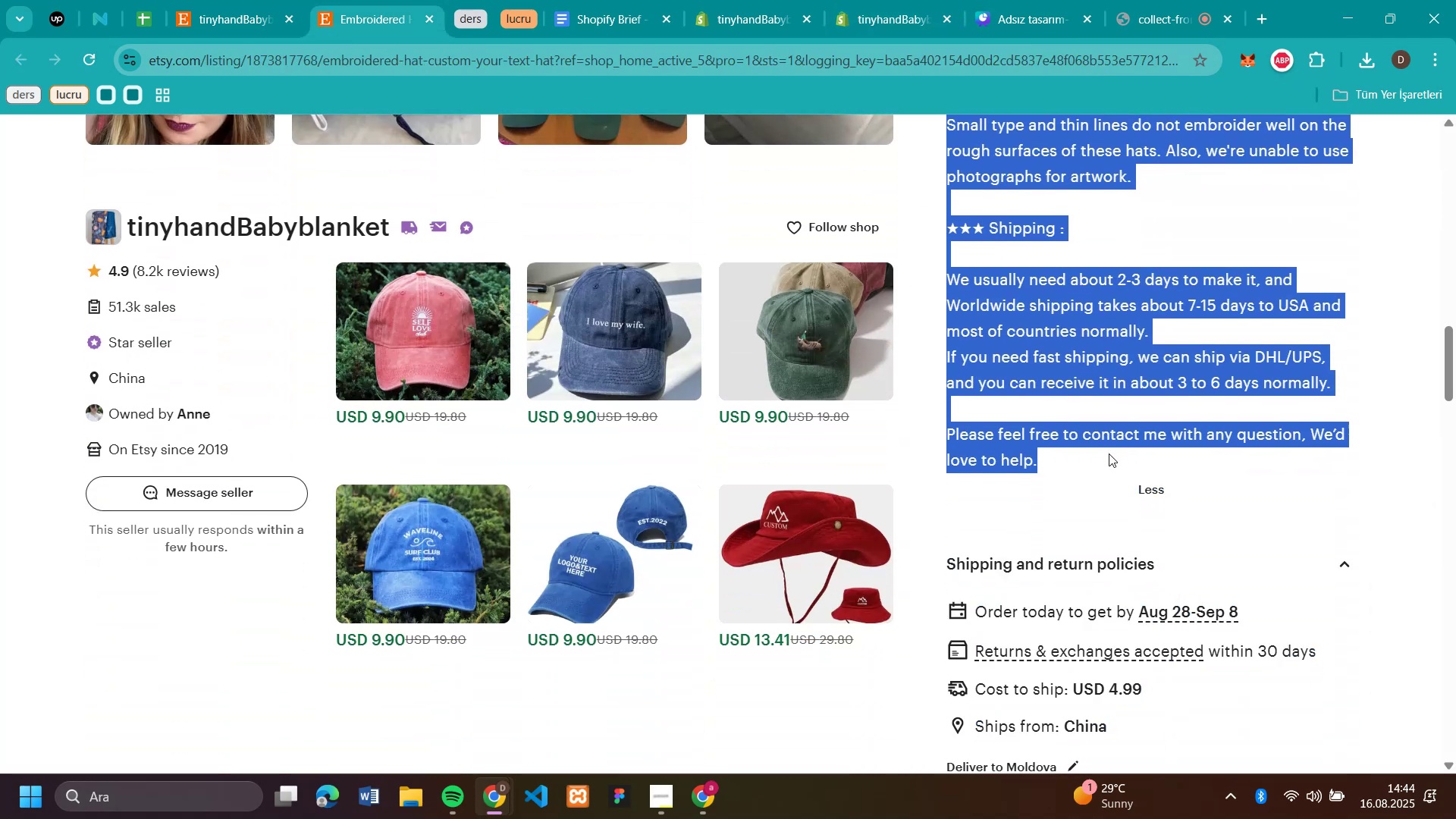 
key(Control+C)
 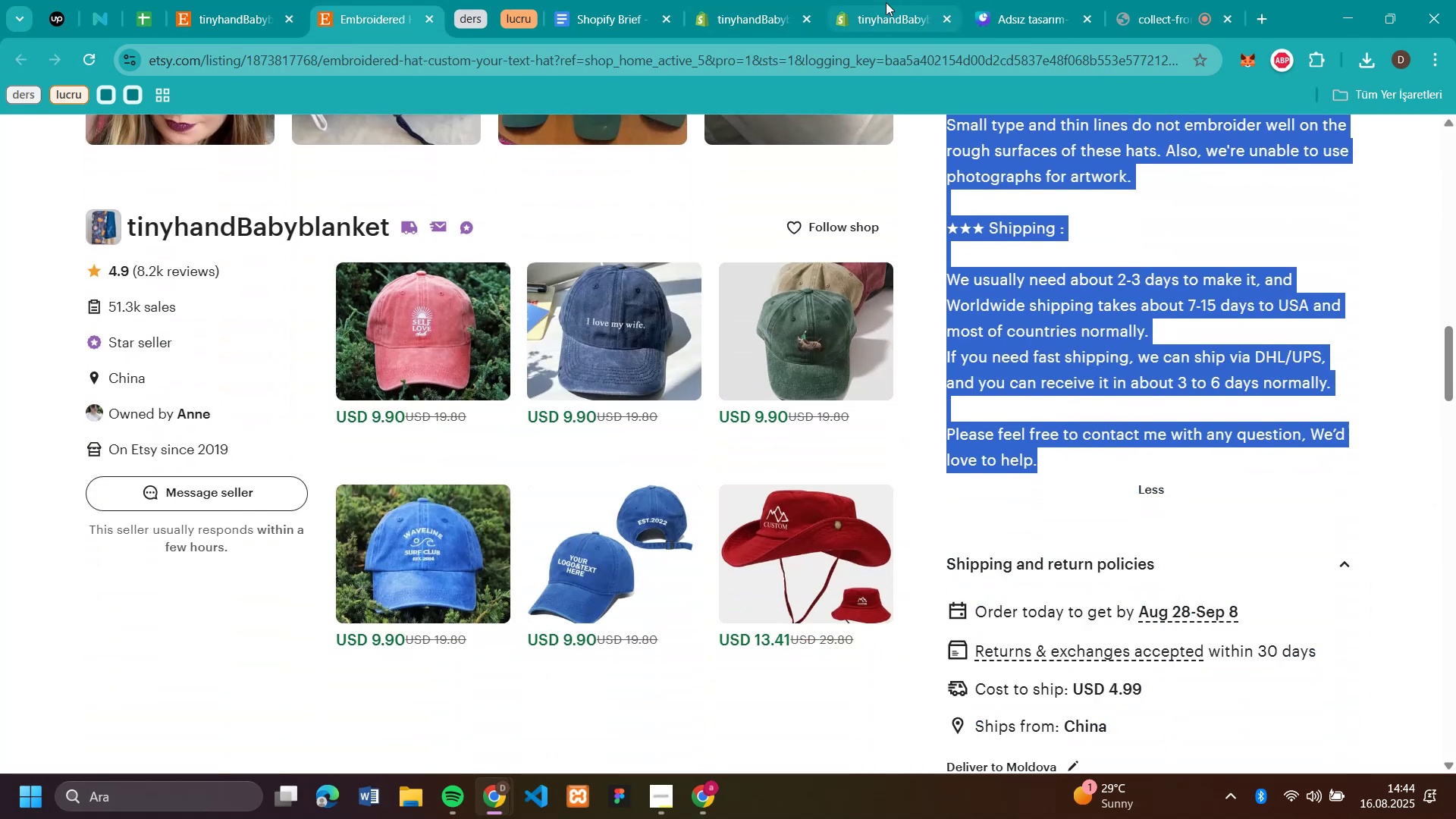 
left_click_drag(start_coordinate=[891, 15], to_coordinate=[890, 19])
 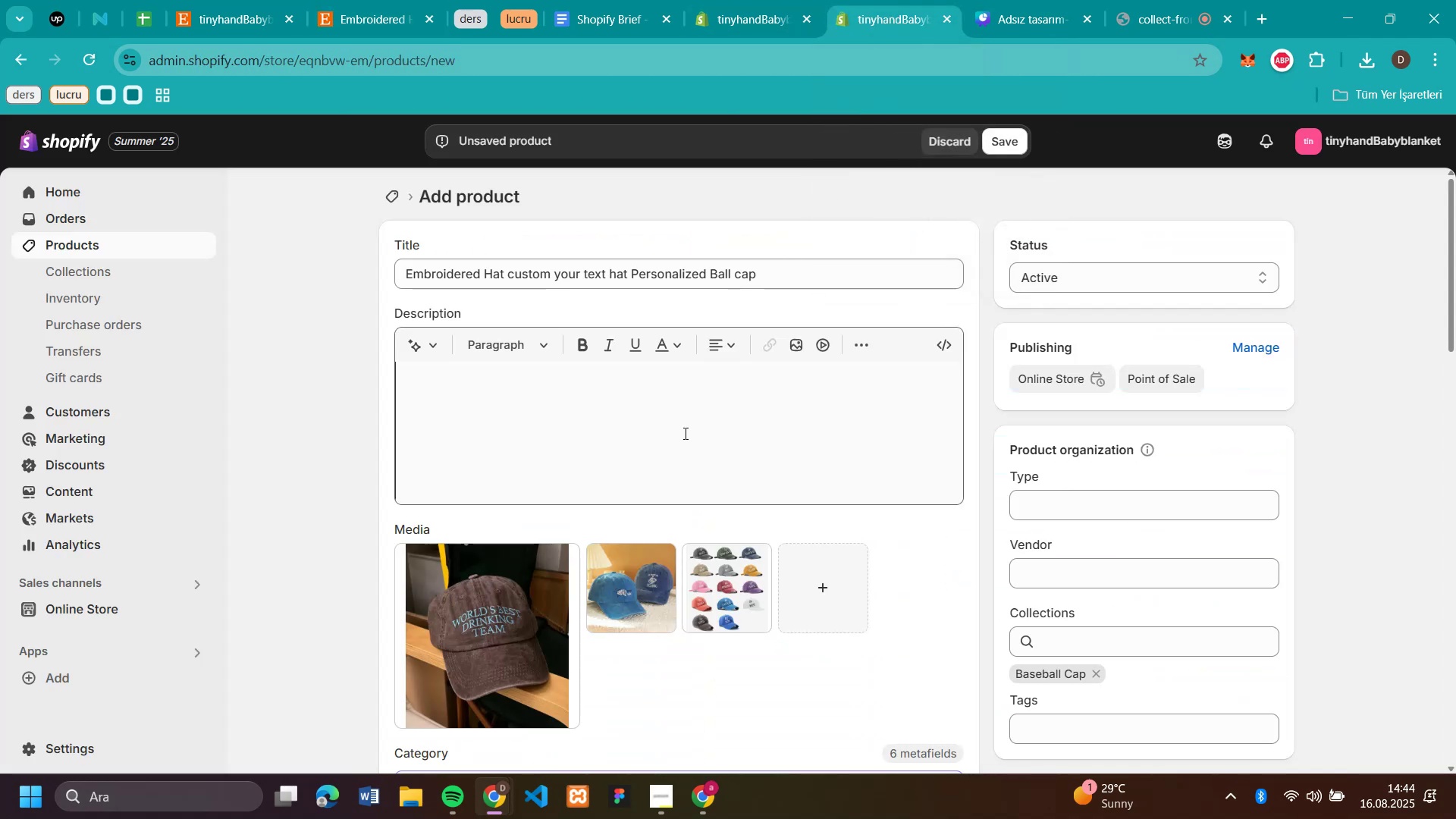 
left_click([684, 433])
 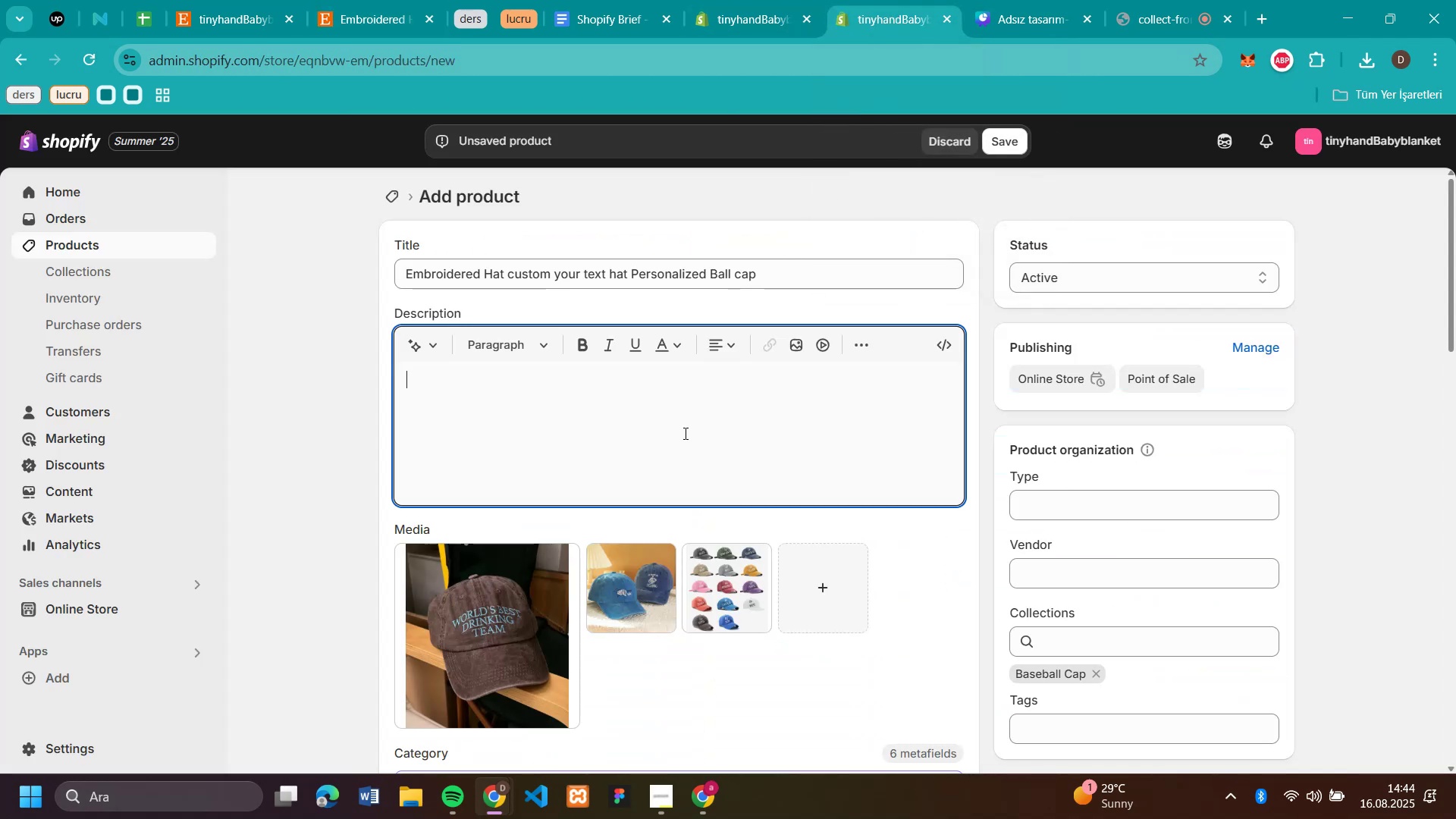 
key(Control+V)
 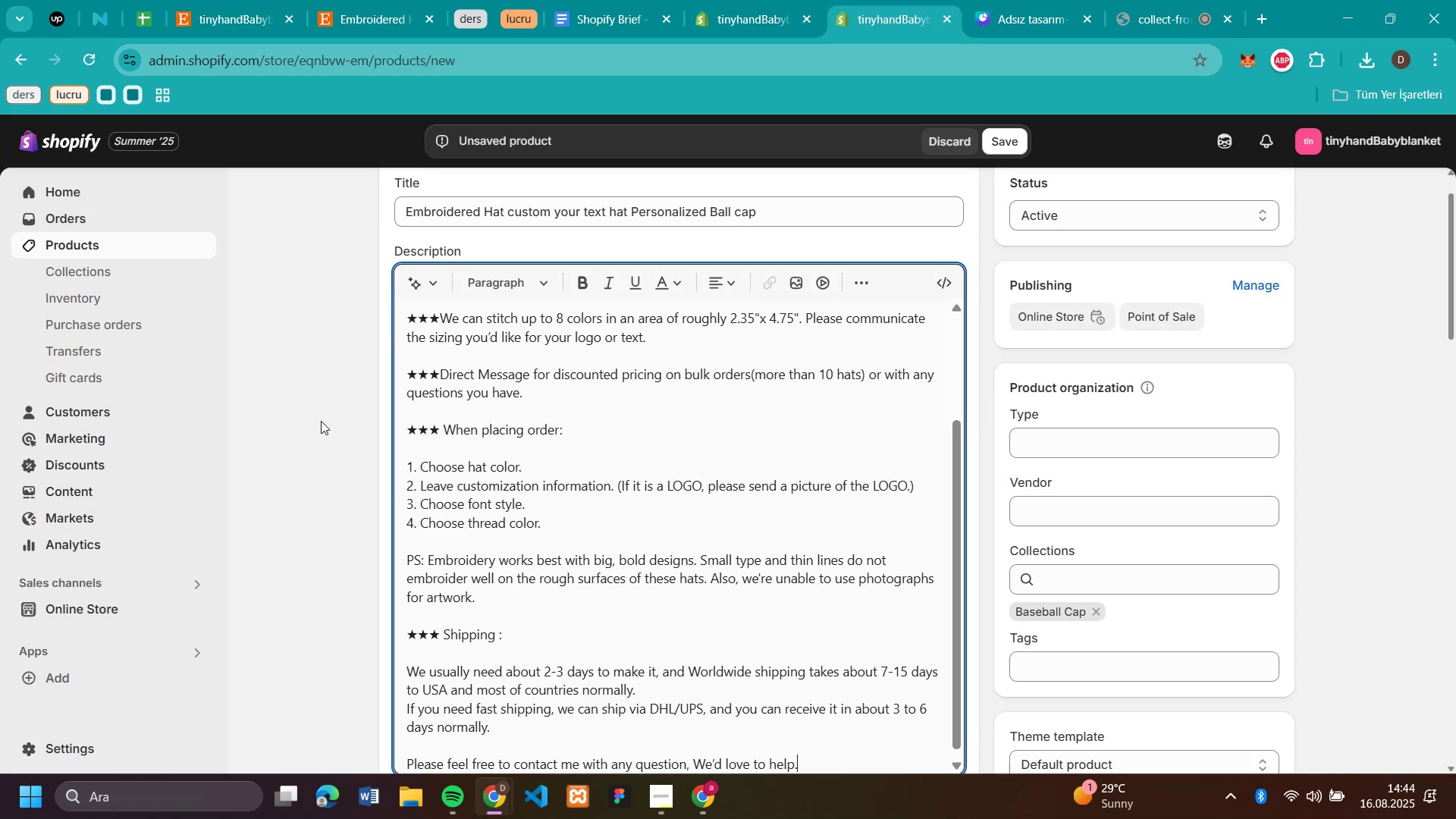 
left_click([321, 421])
 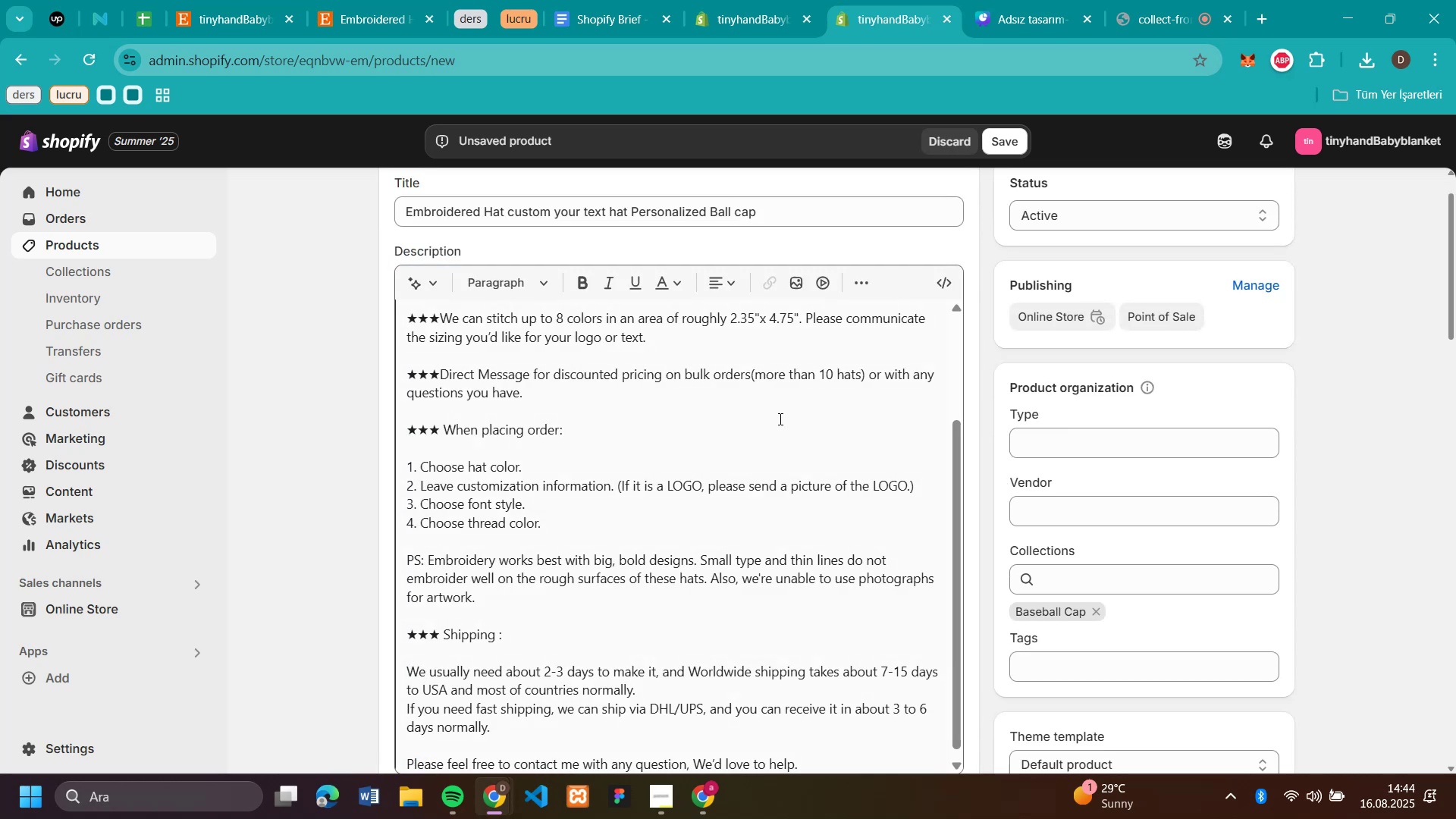 
scroll: coordinate [1062, 410], scroll_direction: down, amount: 16.0
 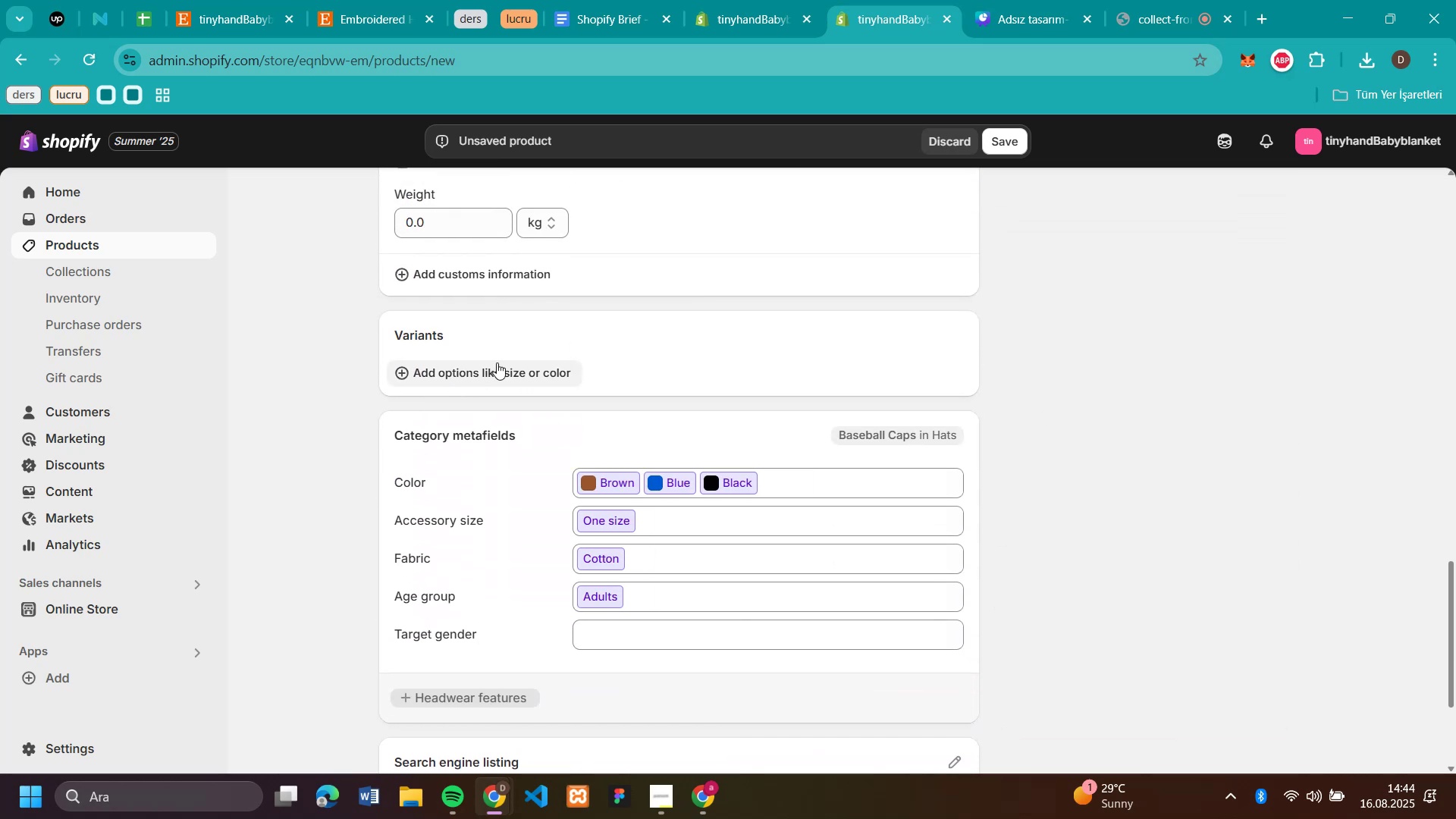 
left_click([497, 362])
 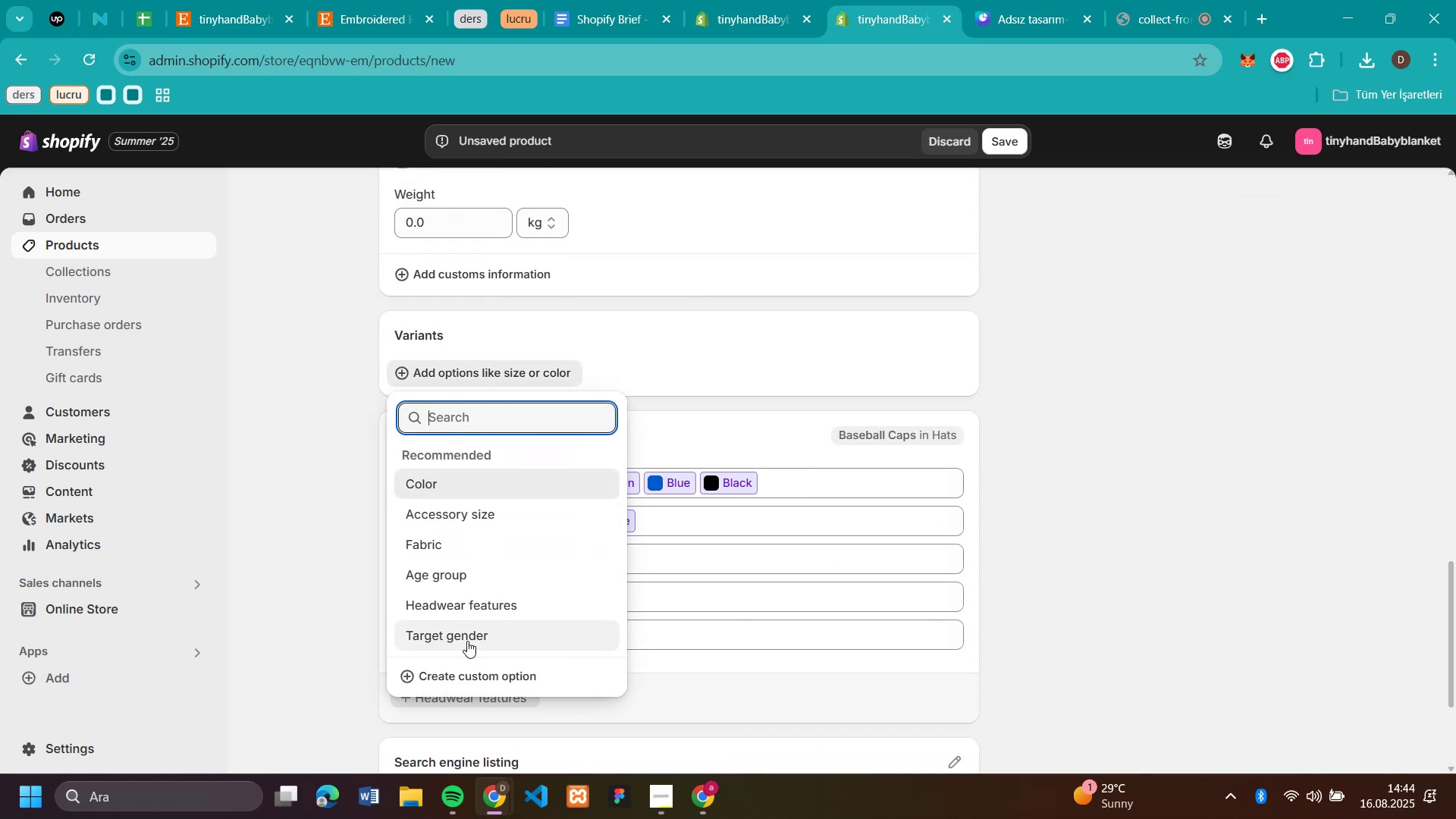 
left_click([469, 675])
 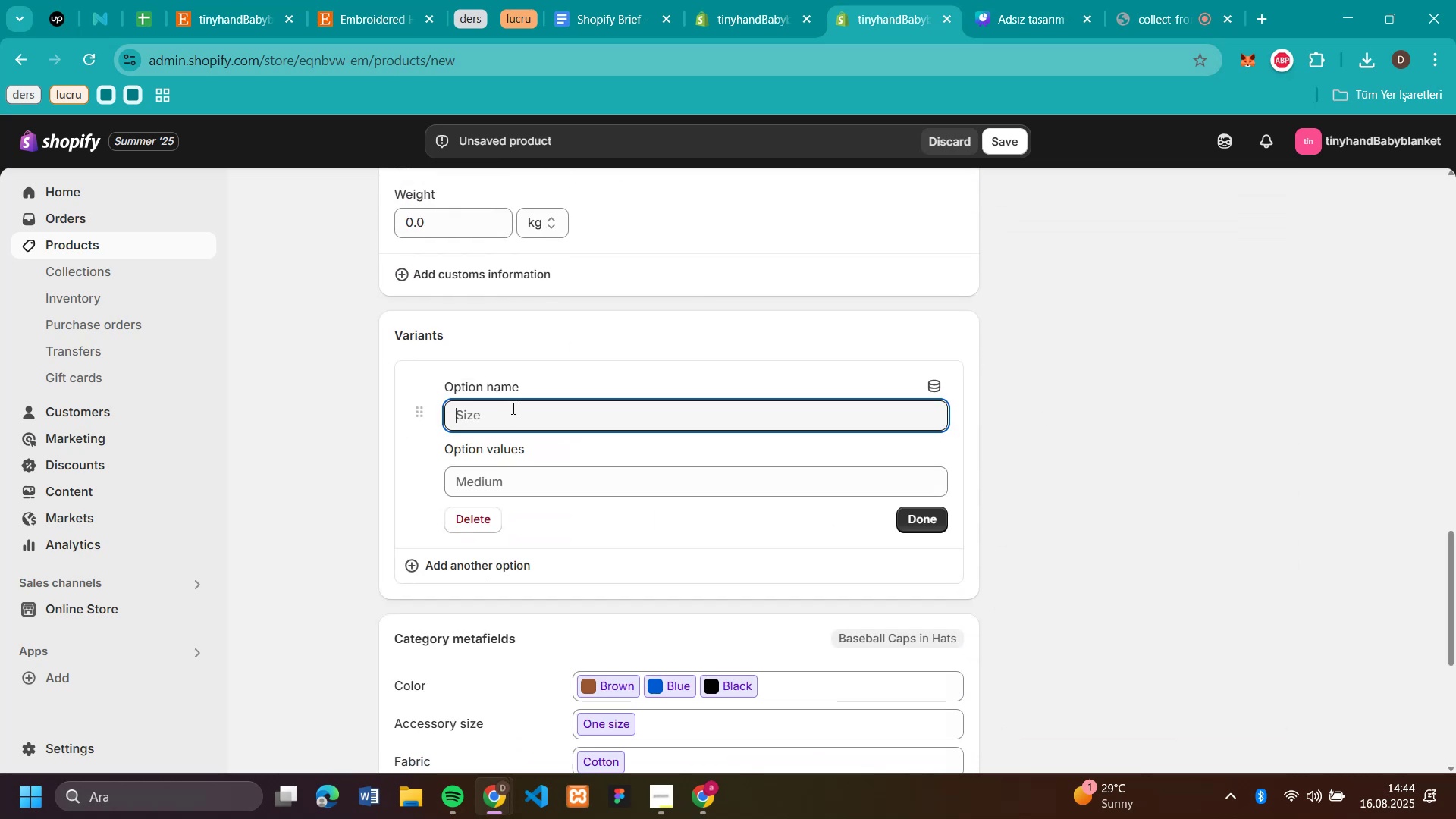 
type(style)
 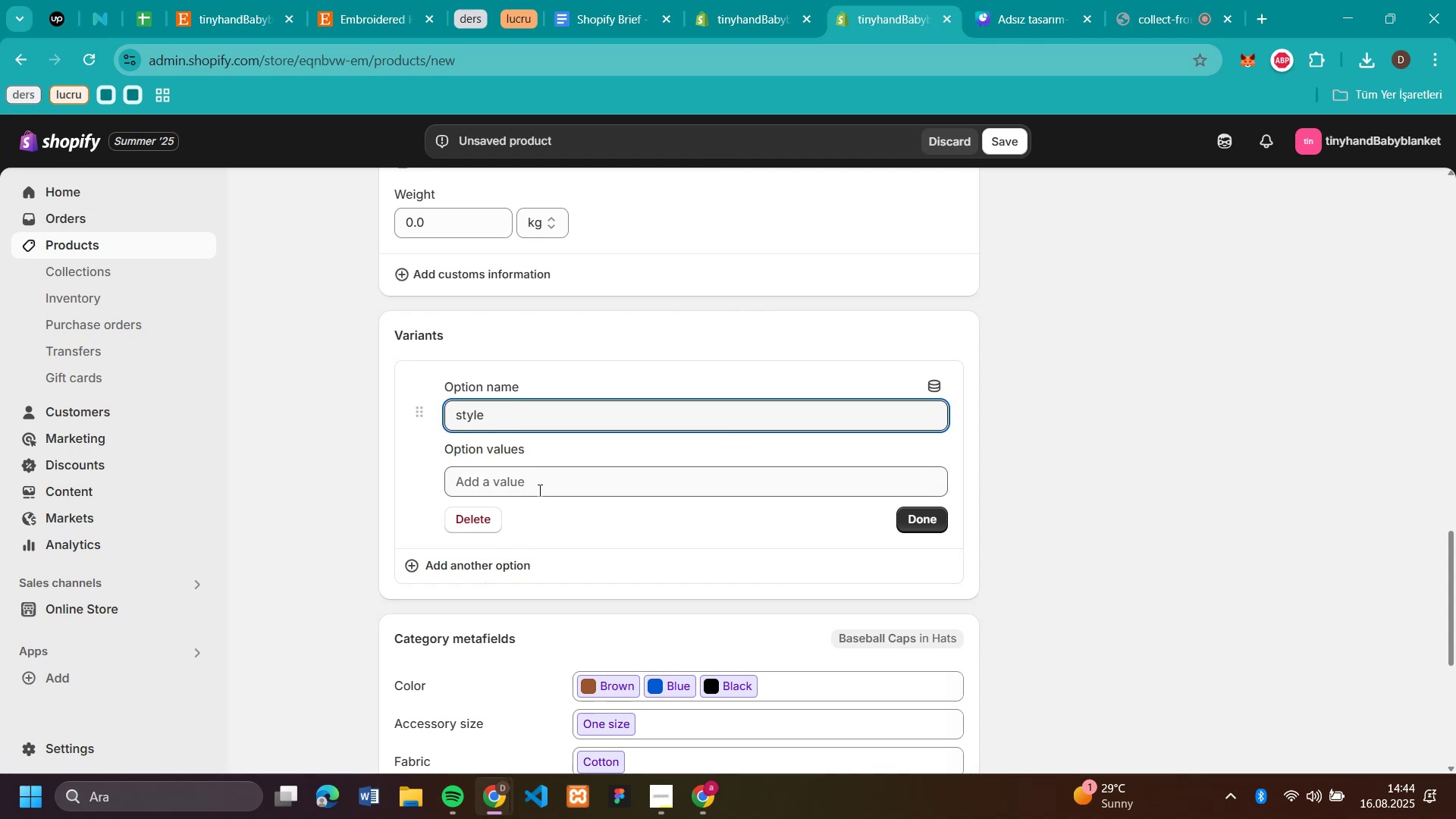 
left_click([541, 493])
 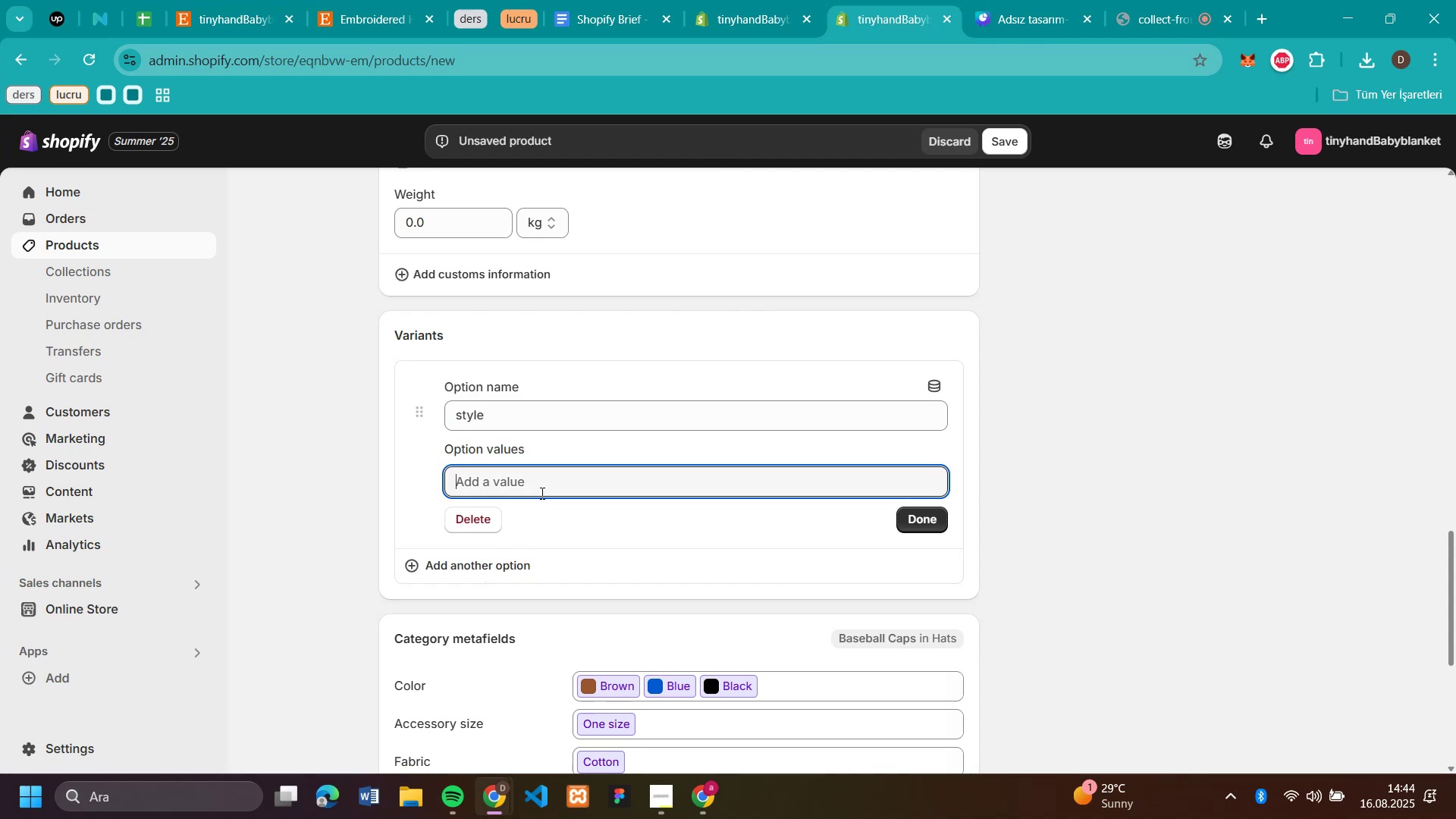 
type(blank)
 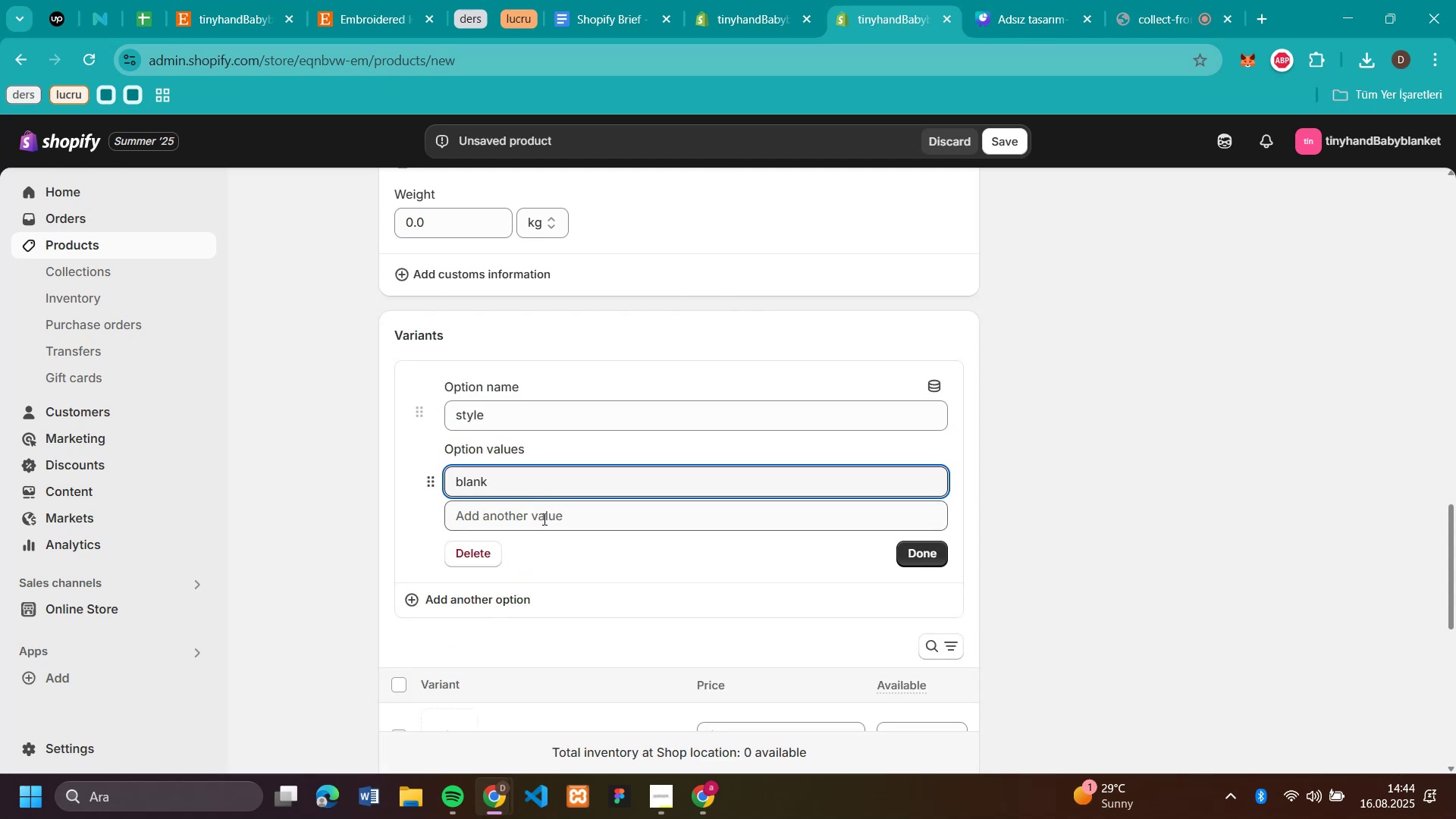 
left_click([543, 522])
 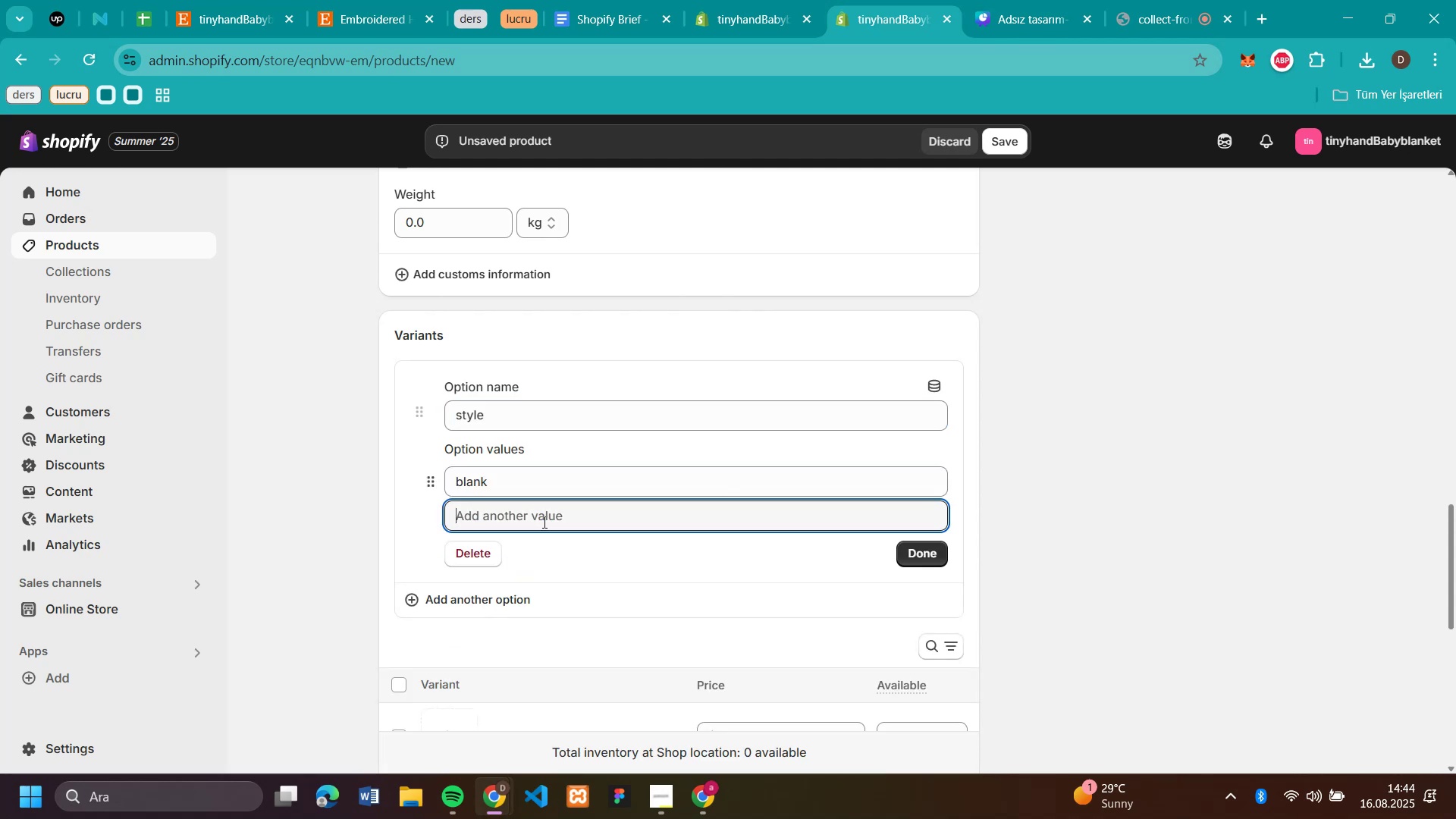 
type(textlogo)
 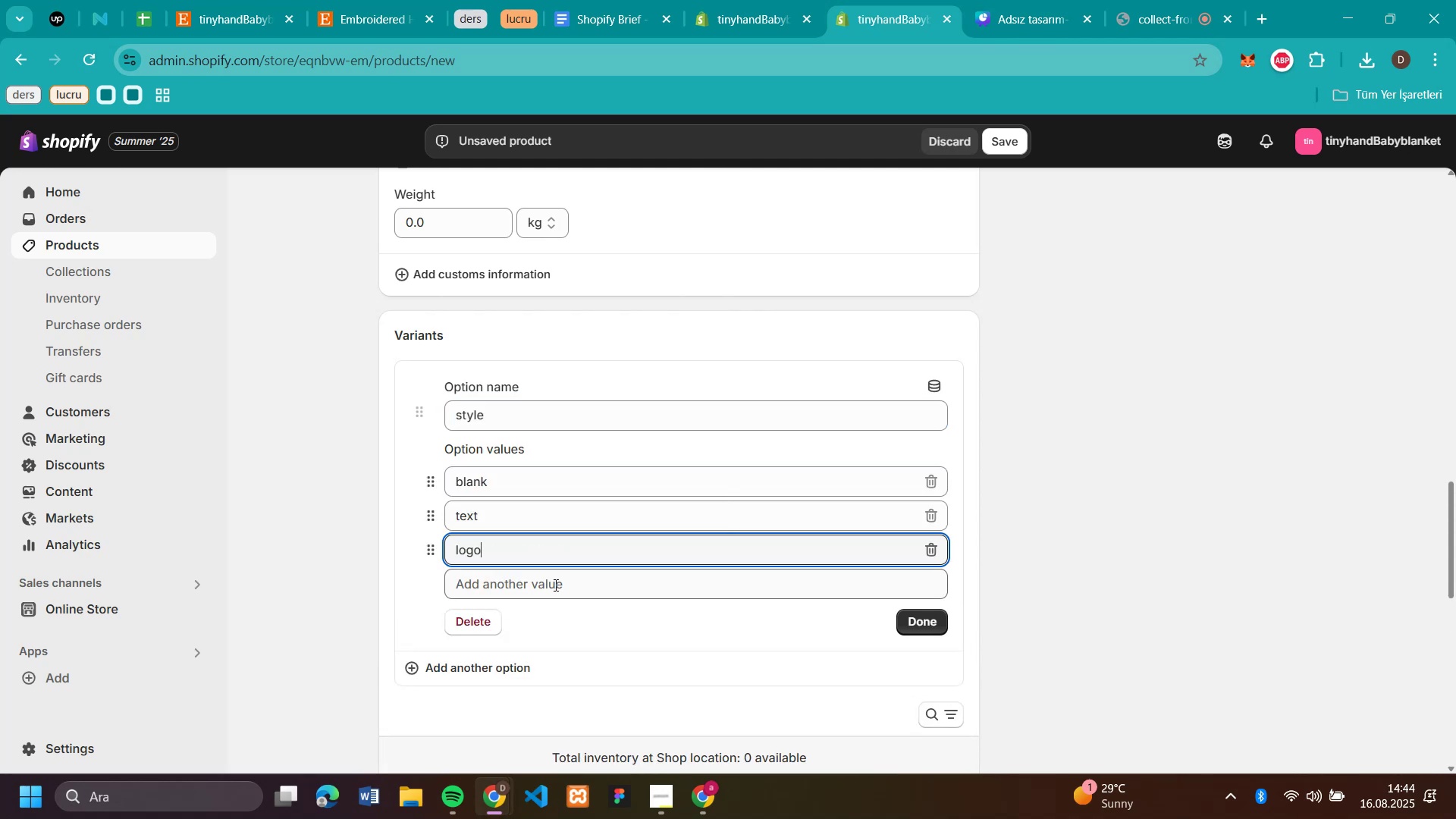 
left_click([554, 585])
 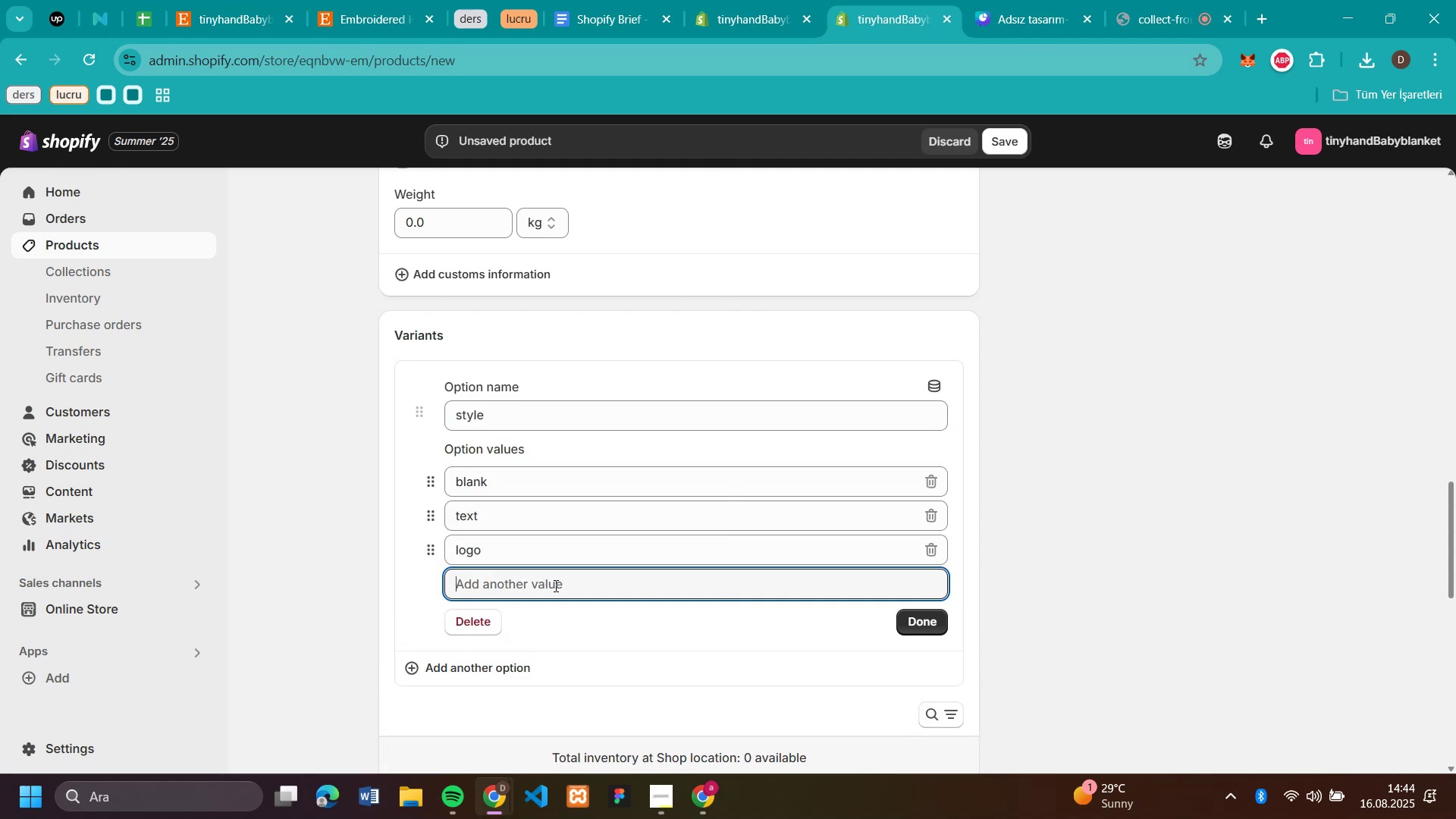 
type(text and logo)
 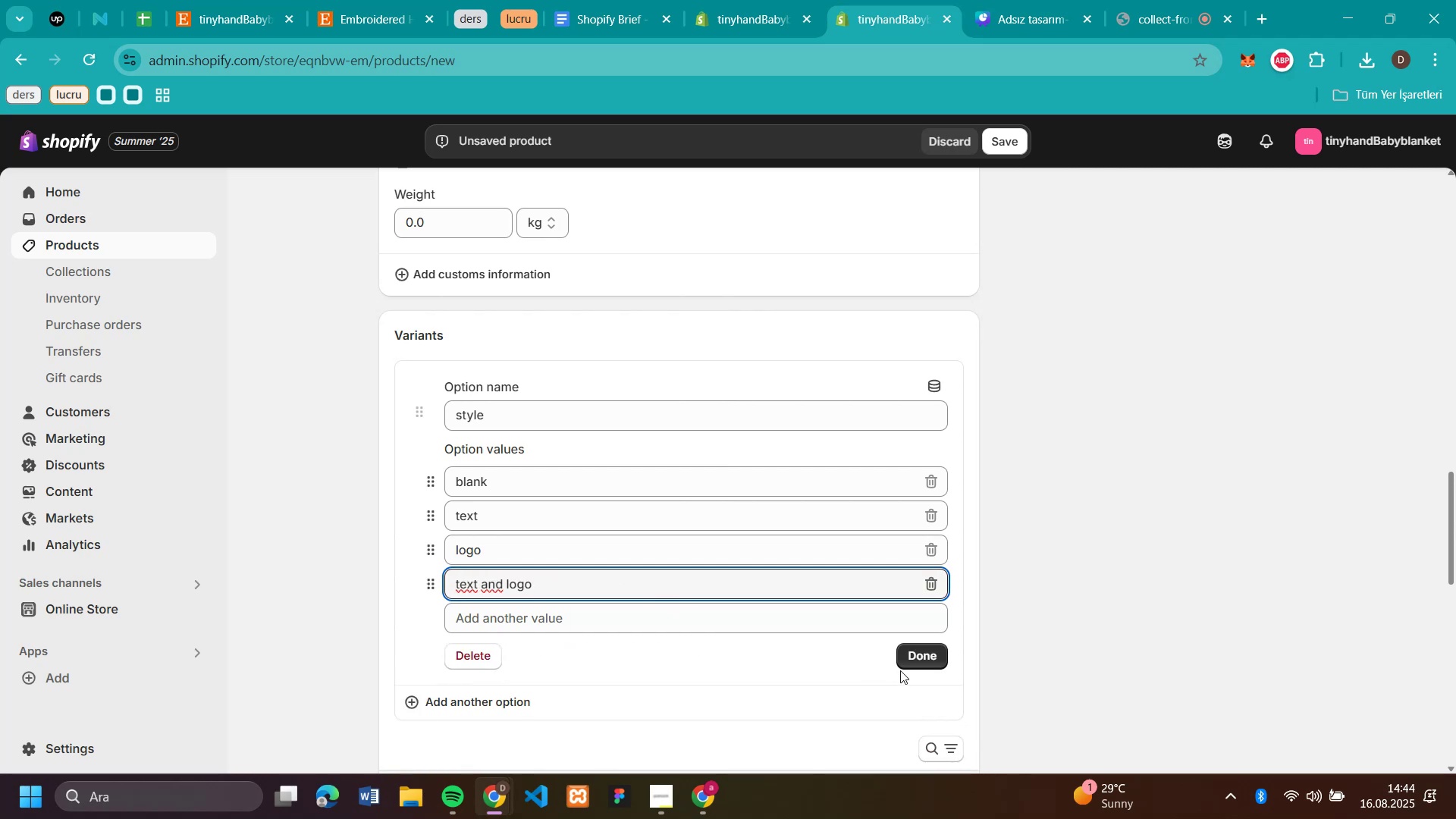 
left_click([926, 659])
 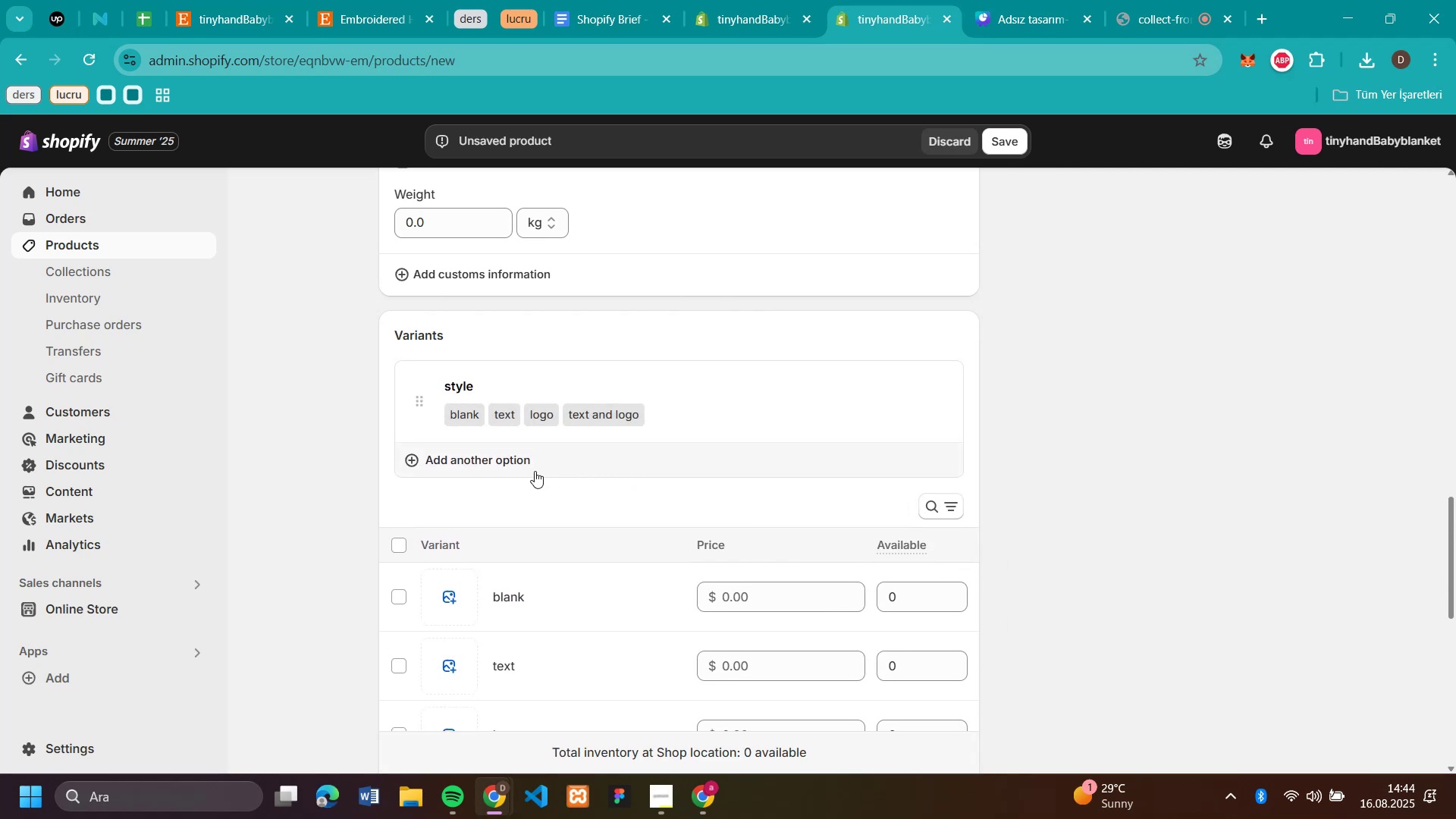 
left_click([516, 461])
 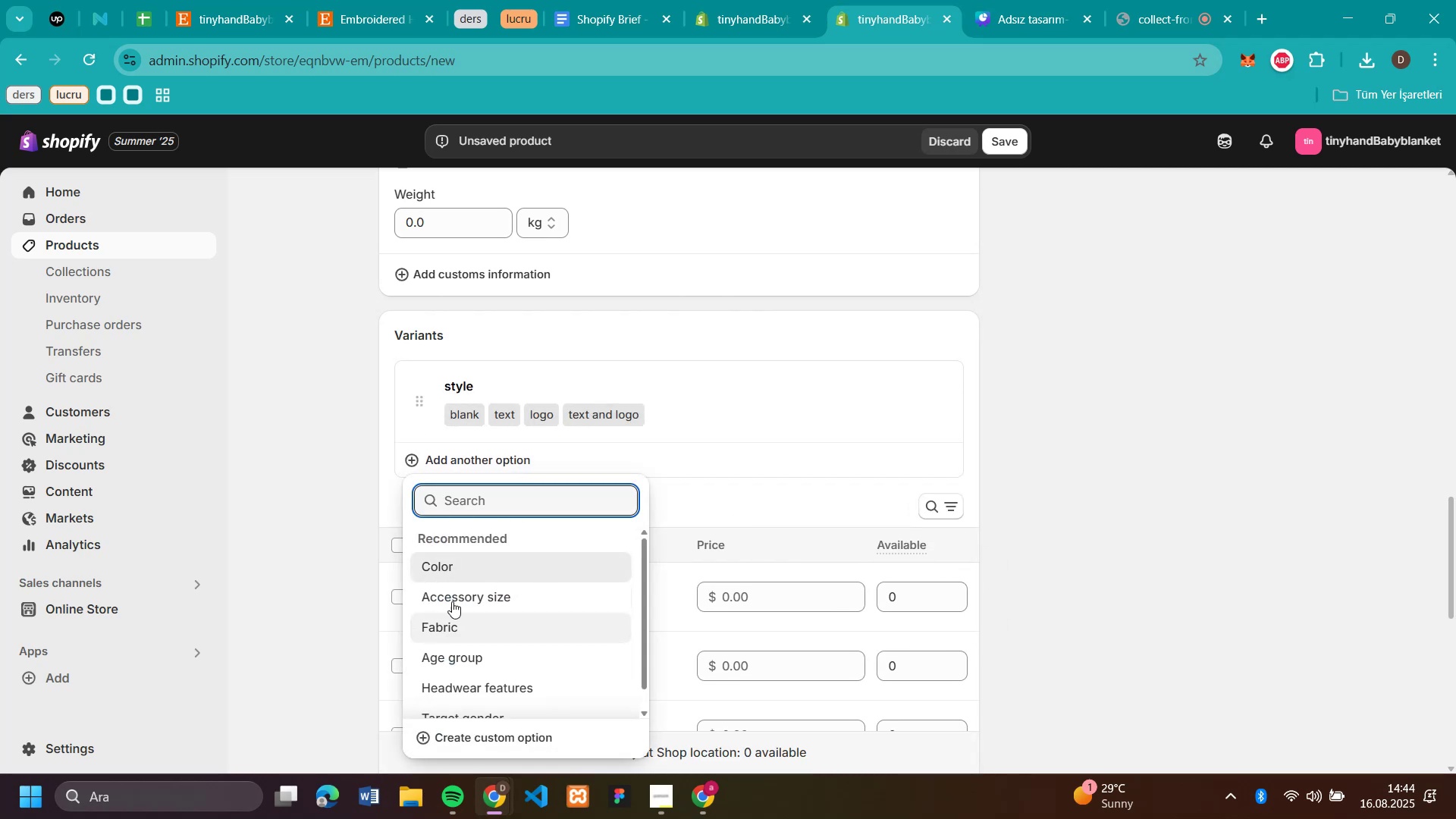 
left_click([454, 563])
 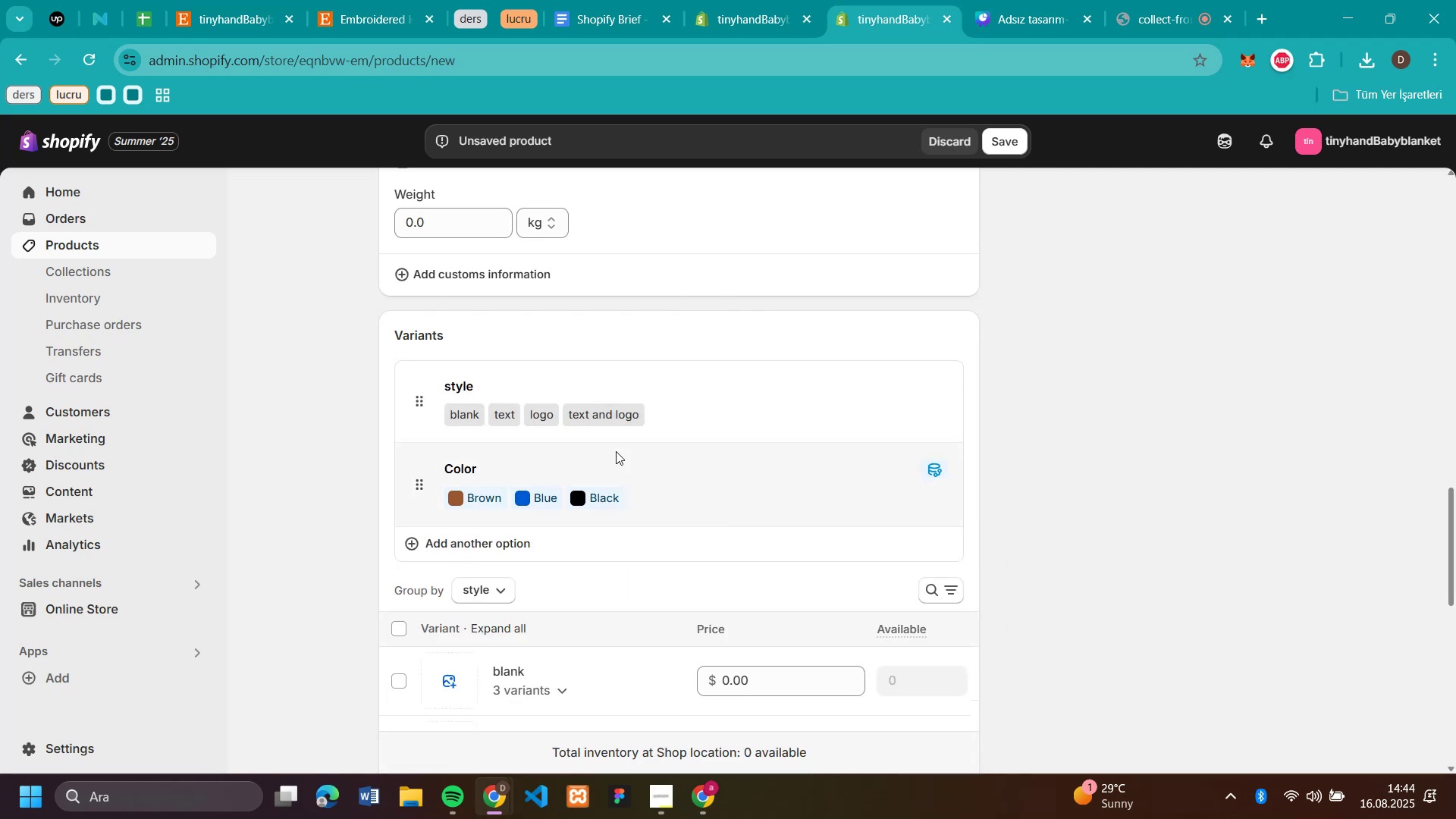 
scroll: coordinate [673, 447], scroll_direction: down, amount: 1.0
 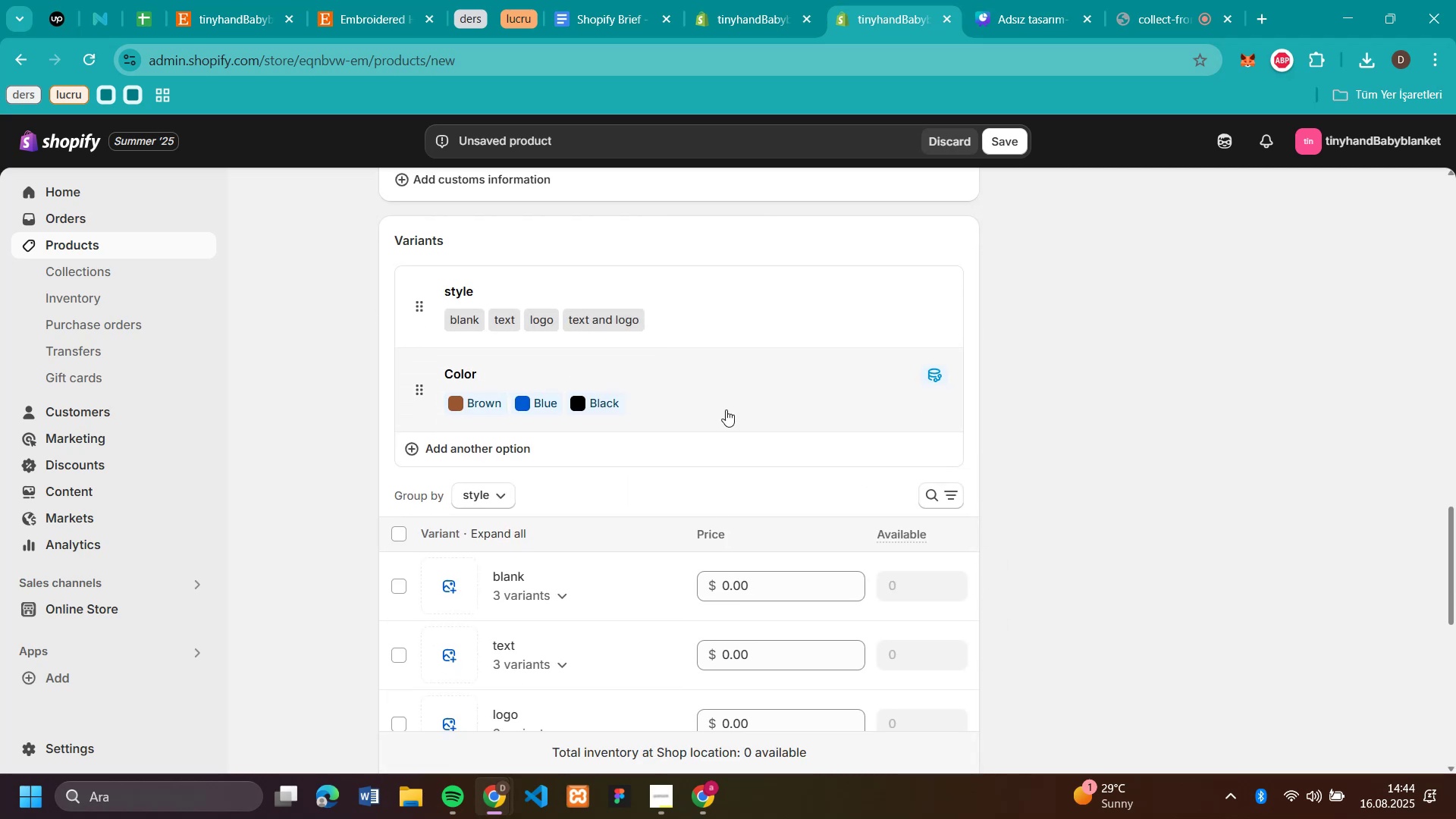 
left_click([727, 408])
 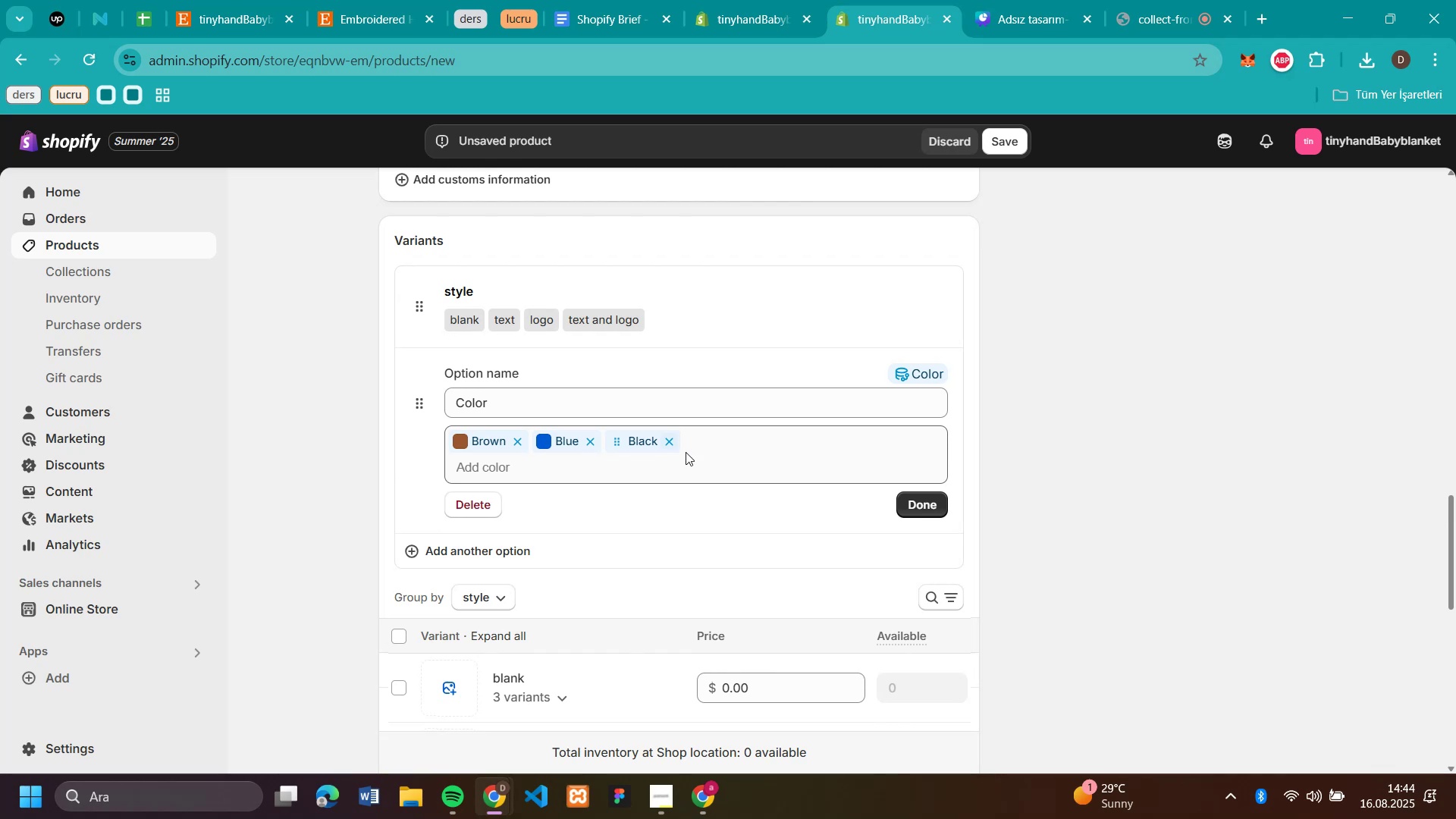 
left_click([692, 463])
 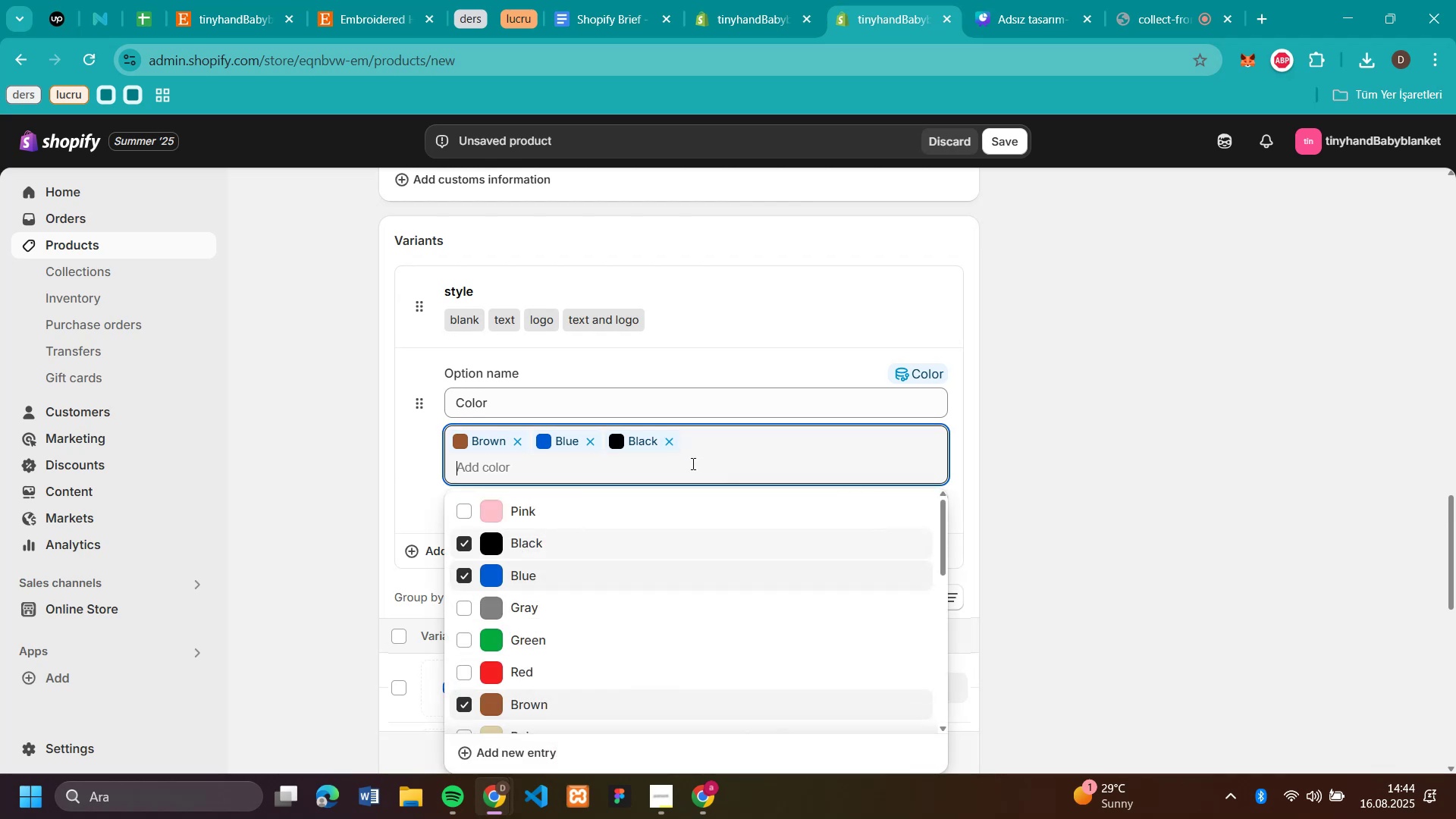 
scroll: coordinate [689, 475], scroll_direction: down, amount: 1.0
 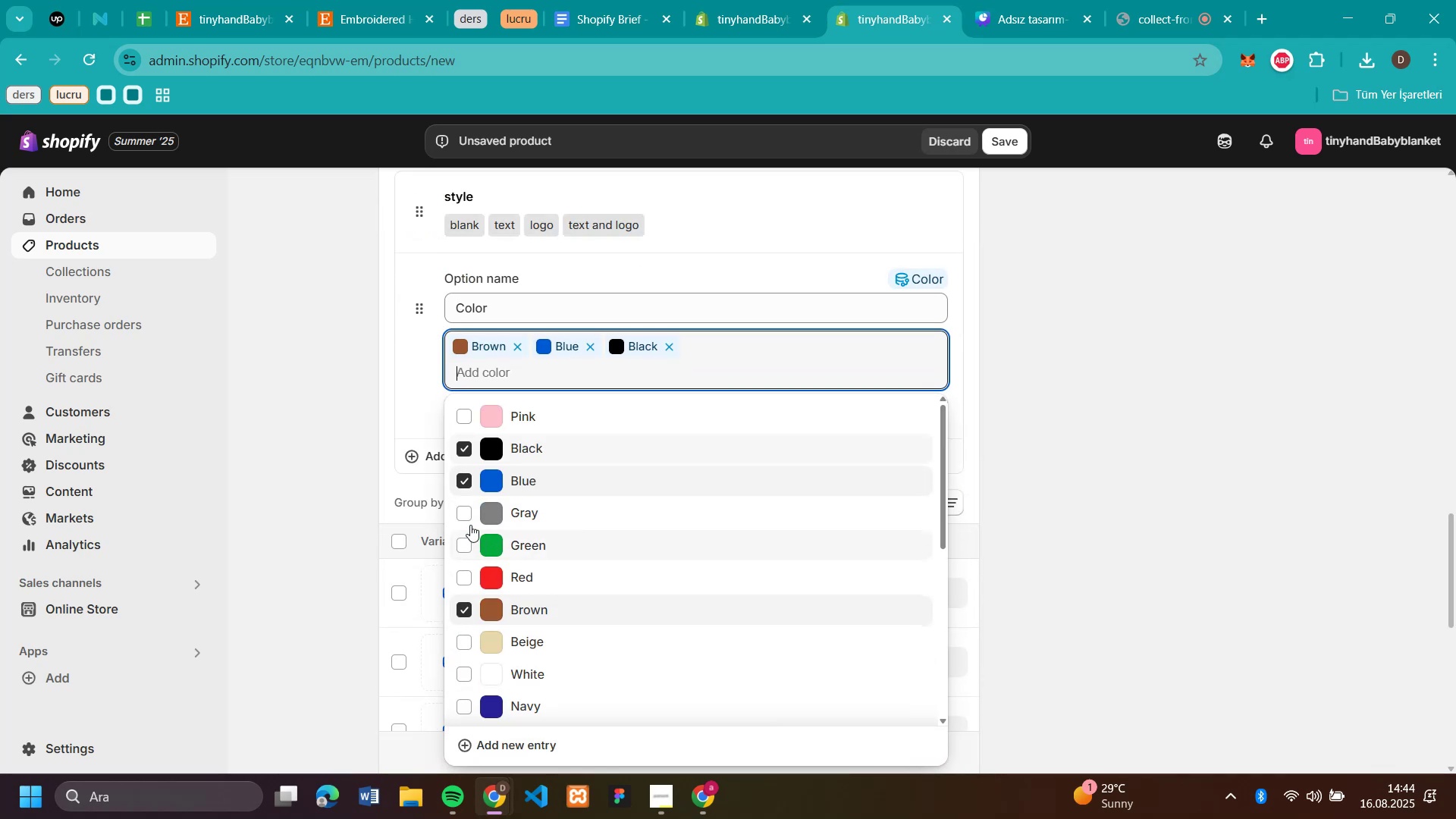 
left_click([463, 510])
 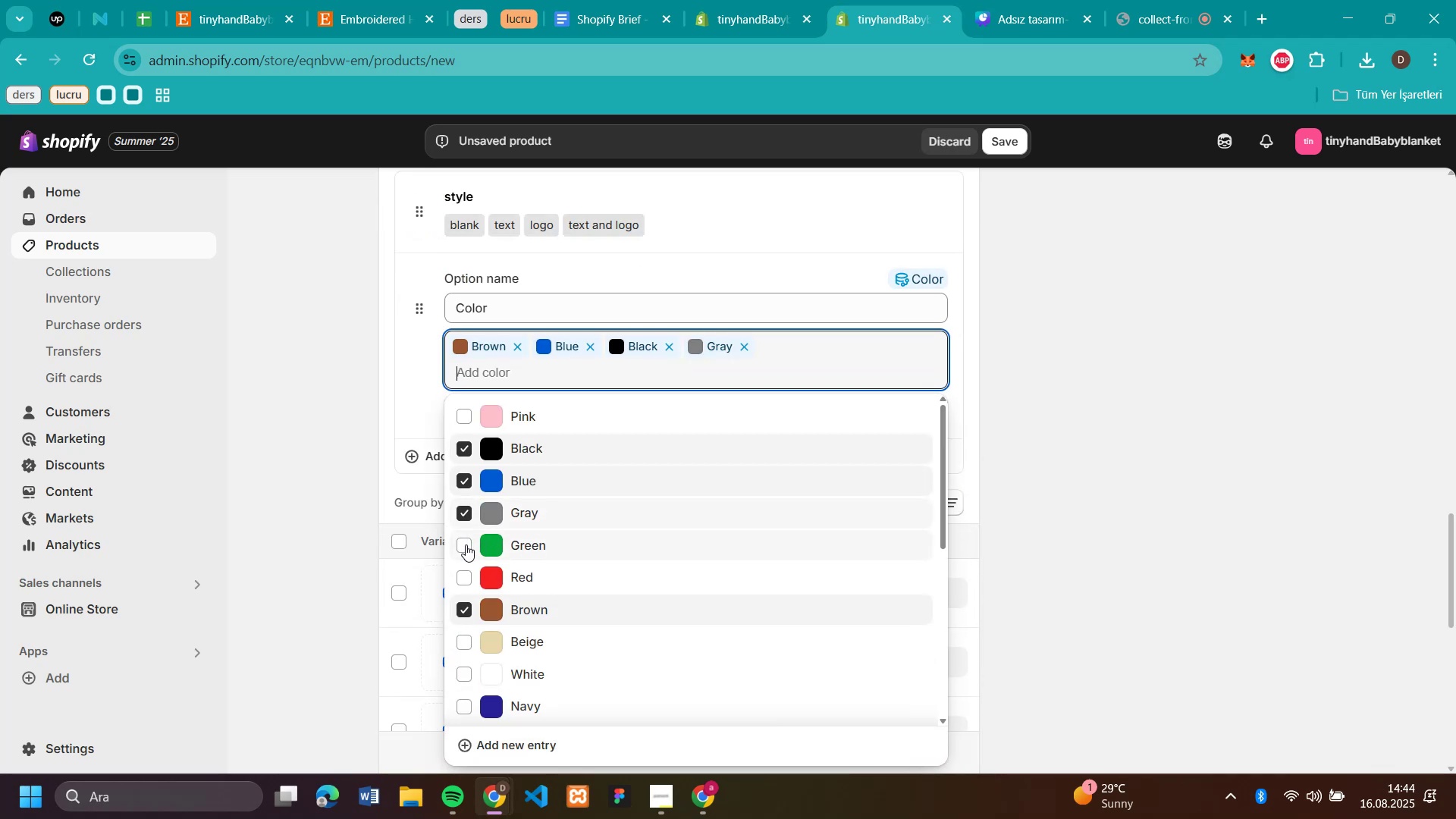 
left_click([466, 544])
 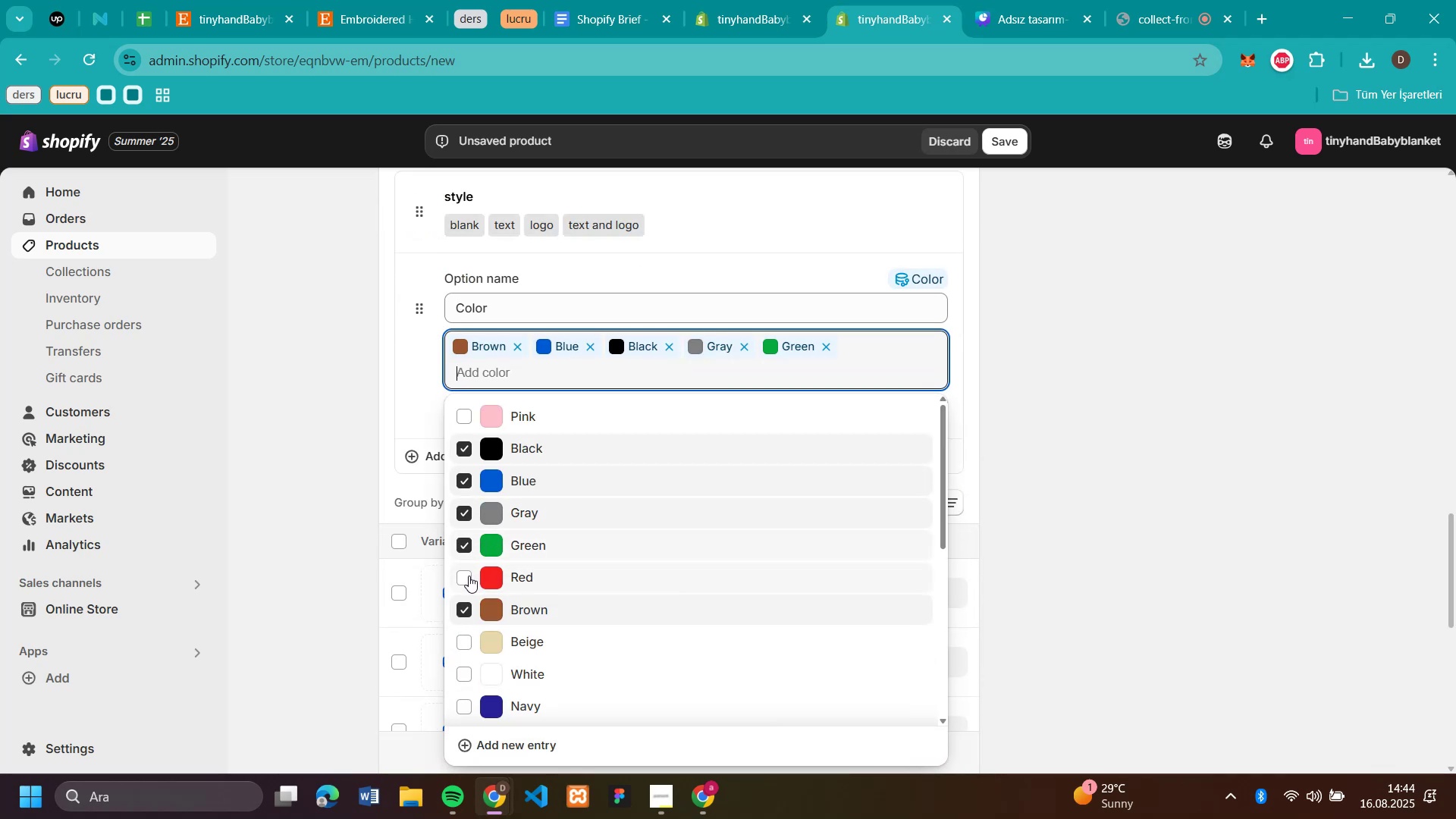 
left_click([468, 574])
 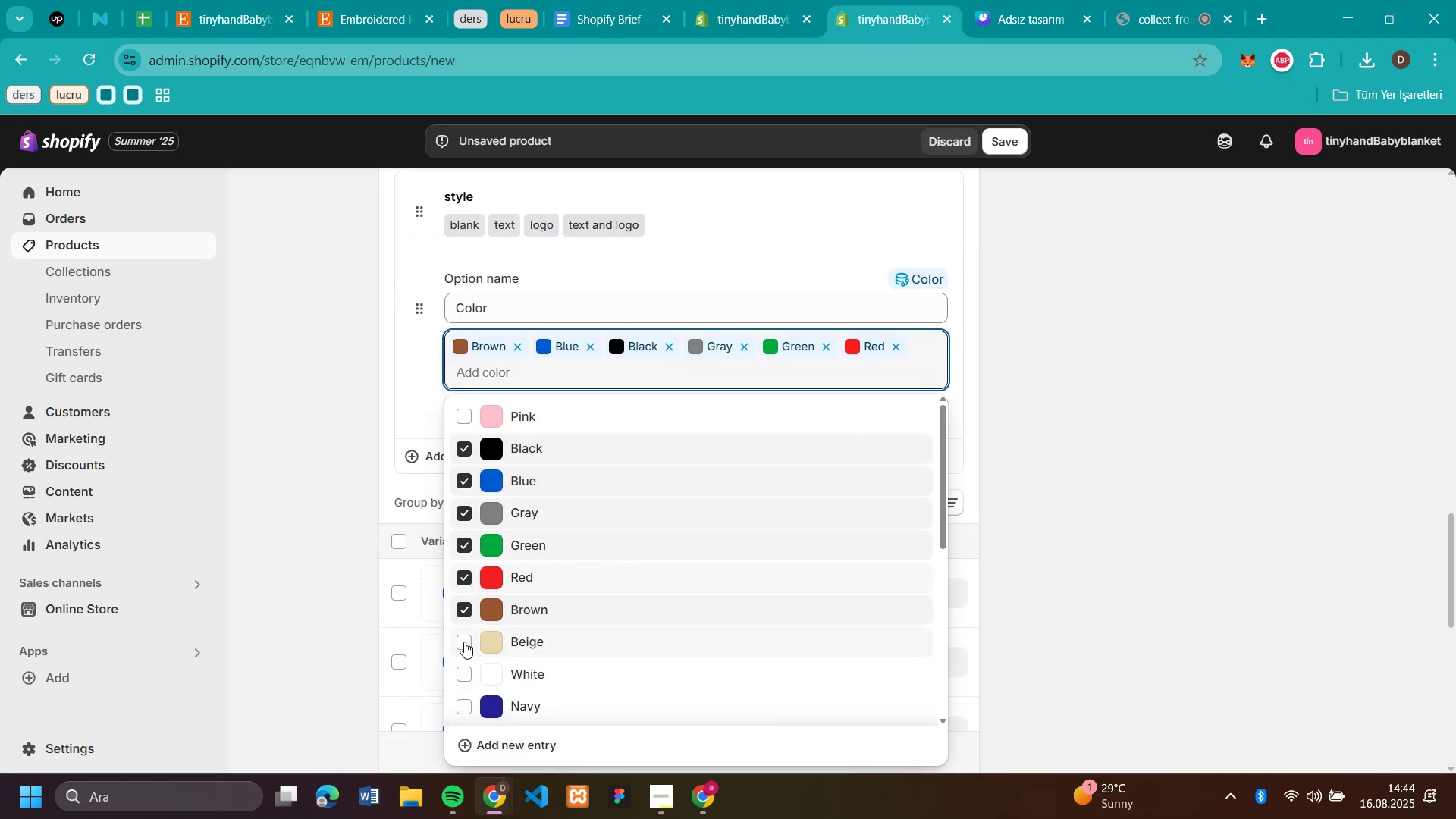 
left_click([464, 642])
 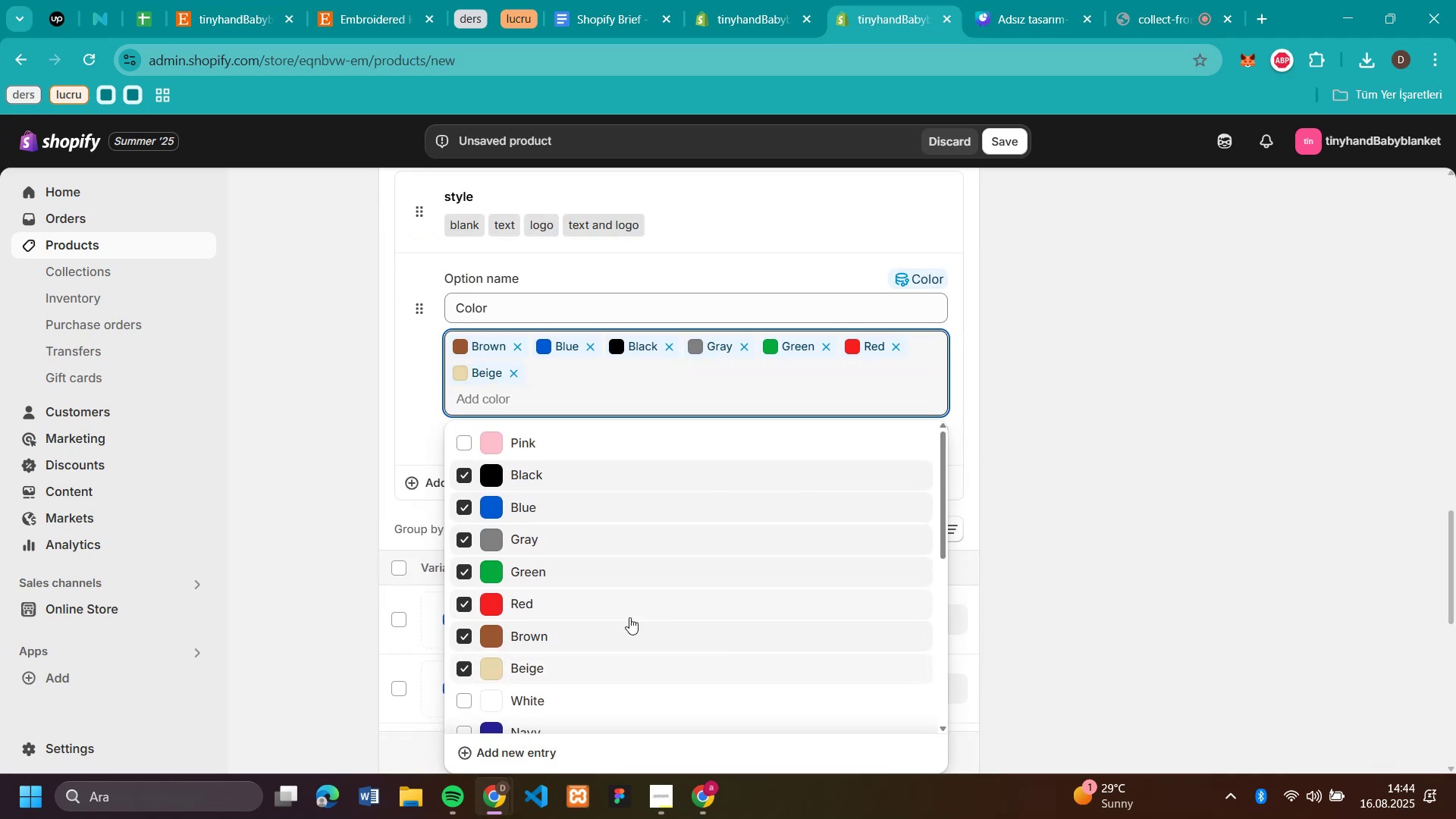 
scroll: coordinate [601, 651], scroll_direction: down, amount: 2.0
 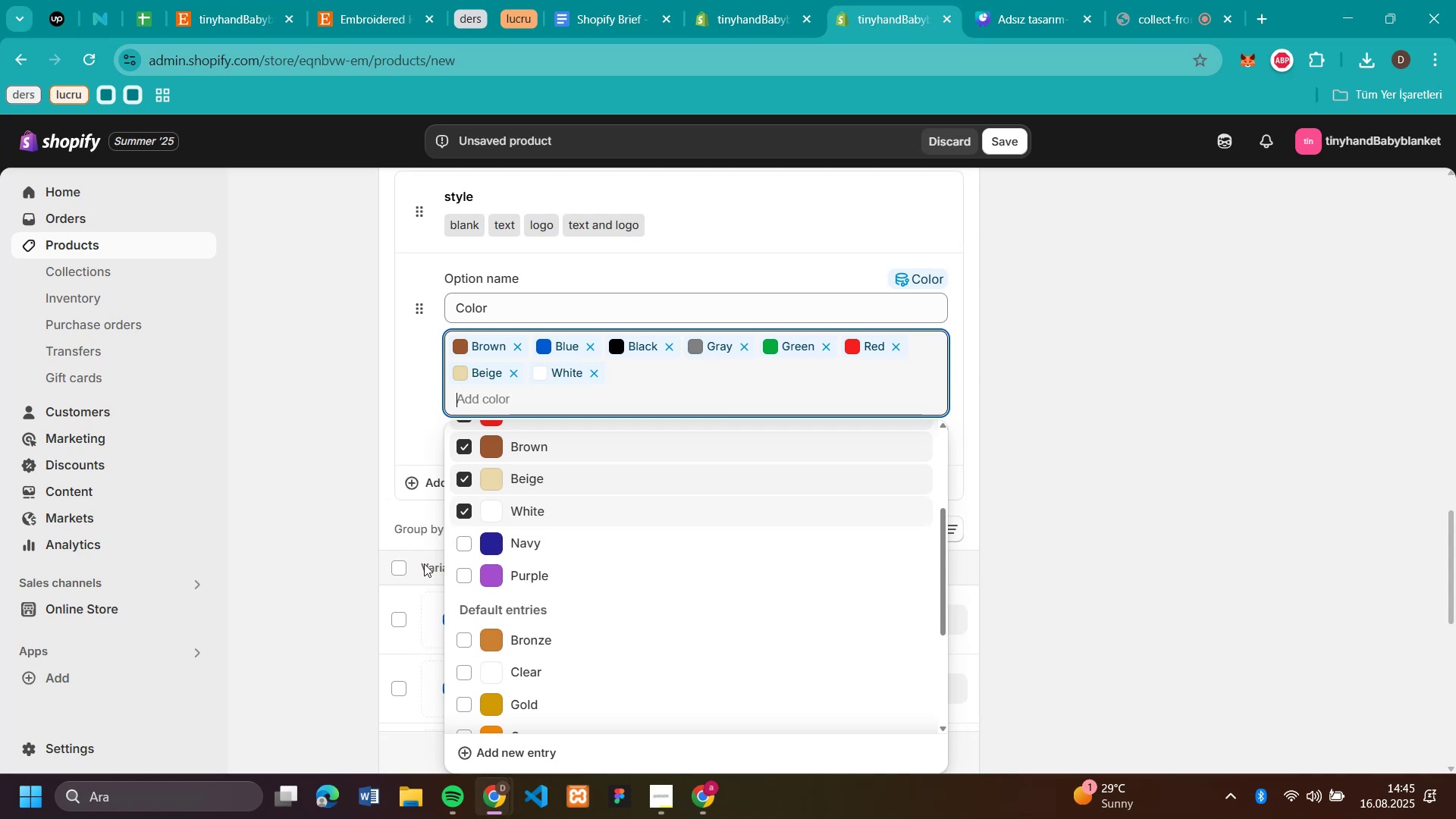 
left_click([1117, 519])
 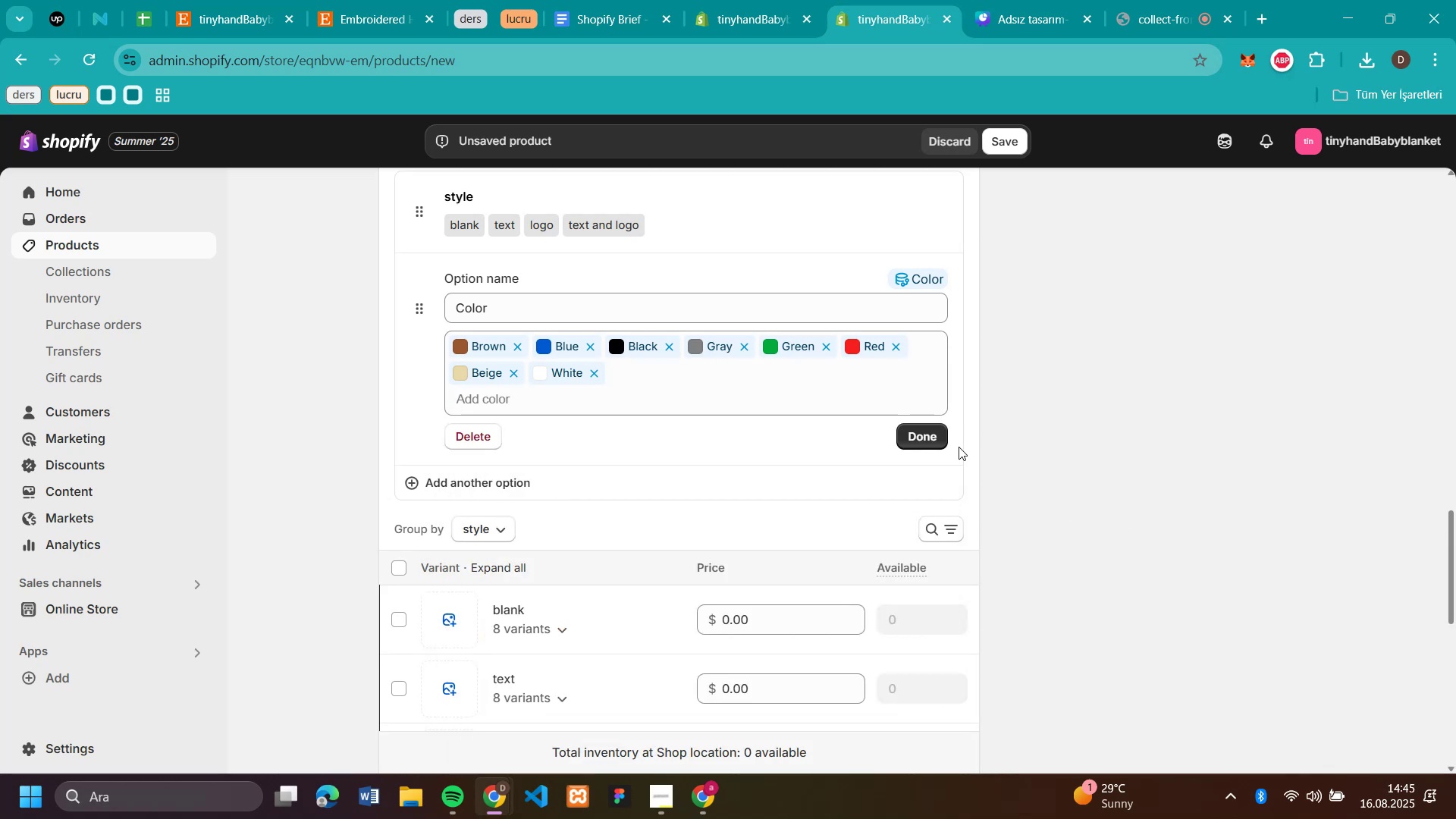 
left_click([924, 441])
 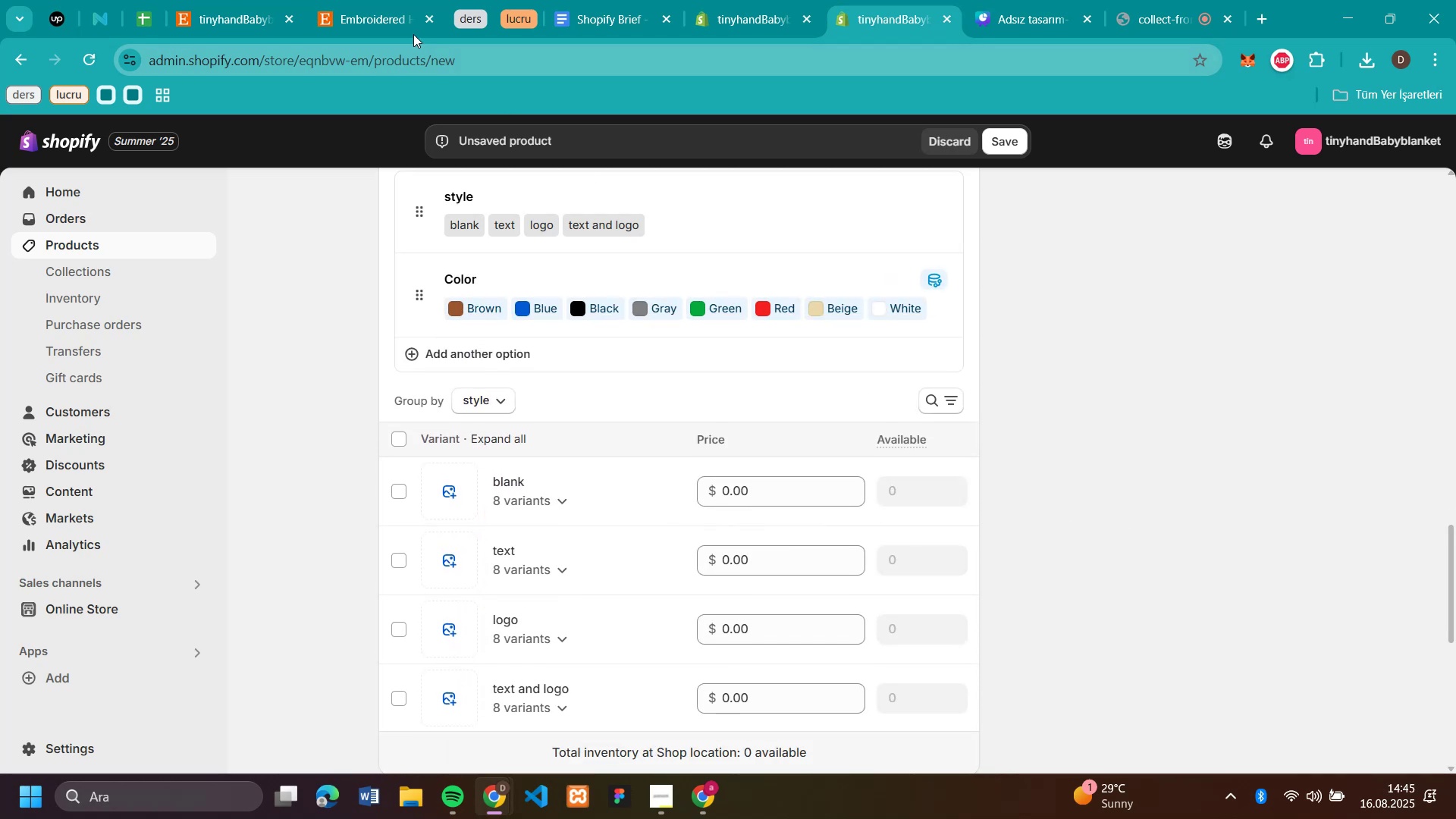 
left_click([390, 9])
 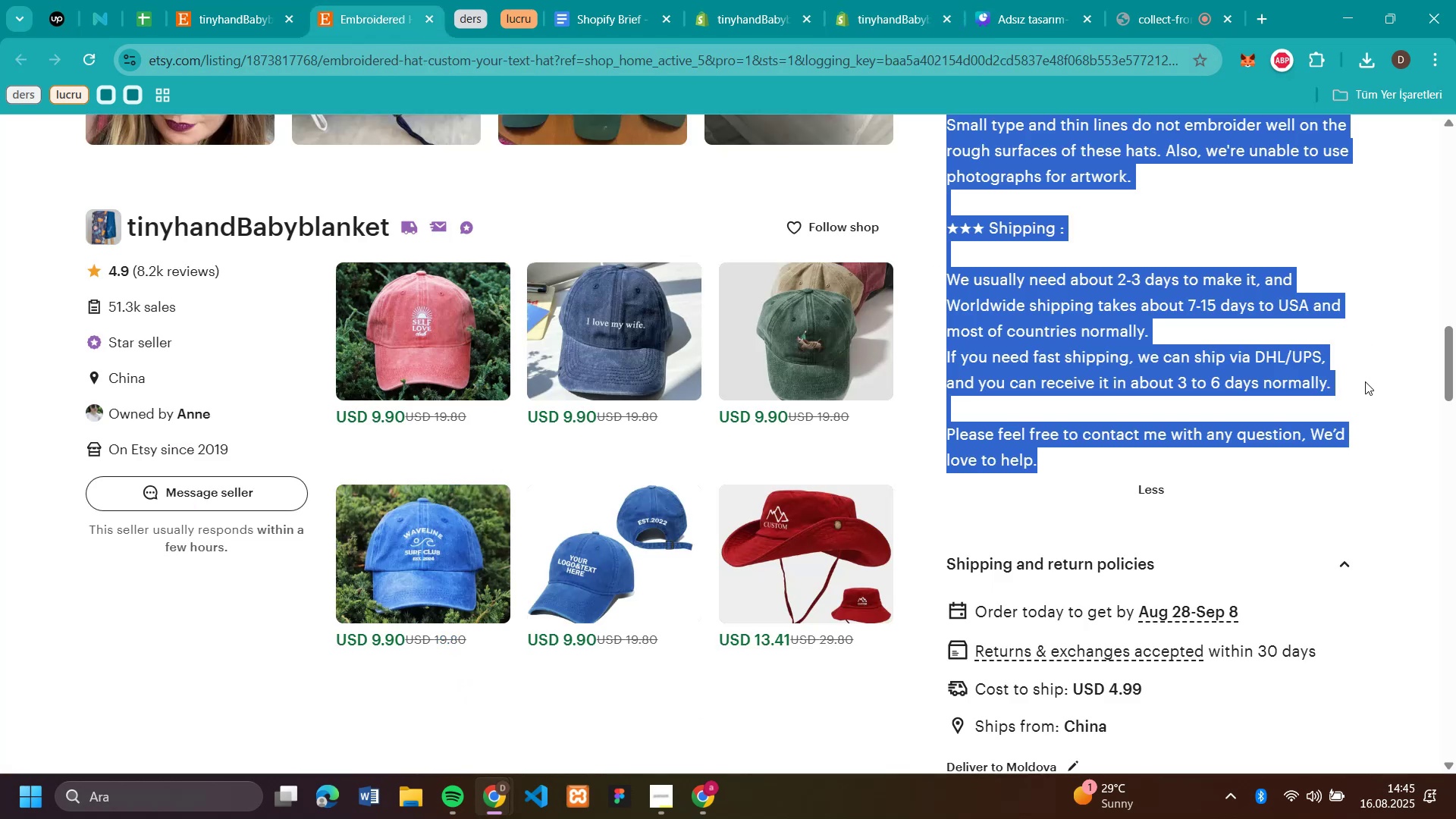 
scroll: coordinate [1088, 394], scroll_direction: up, amount: 19.0
 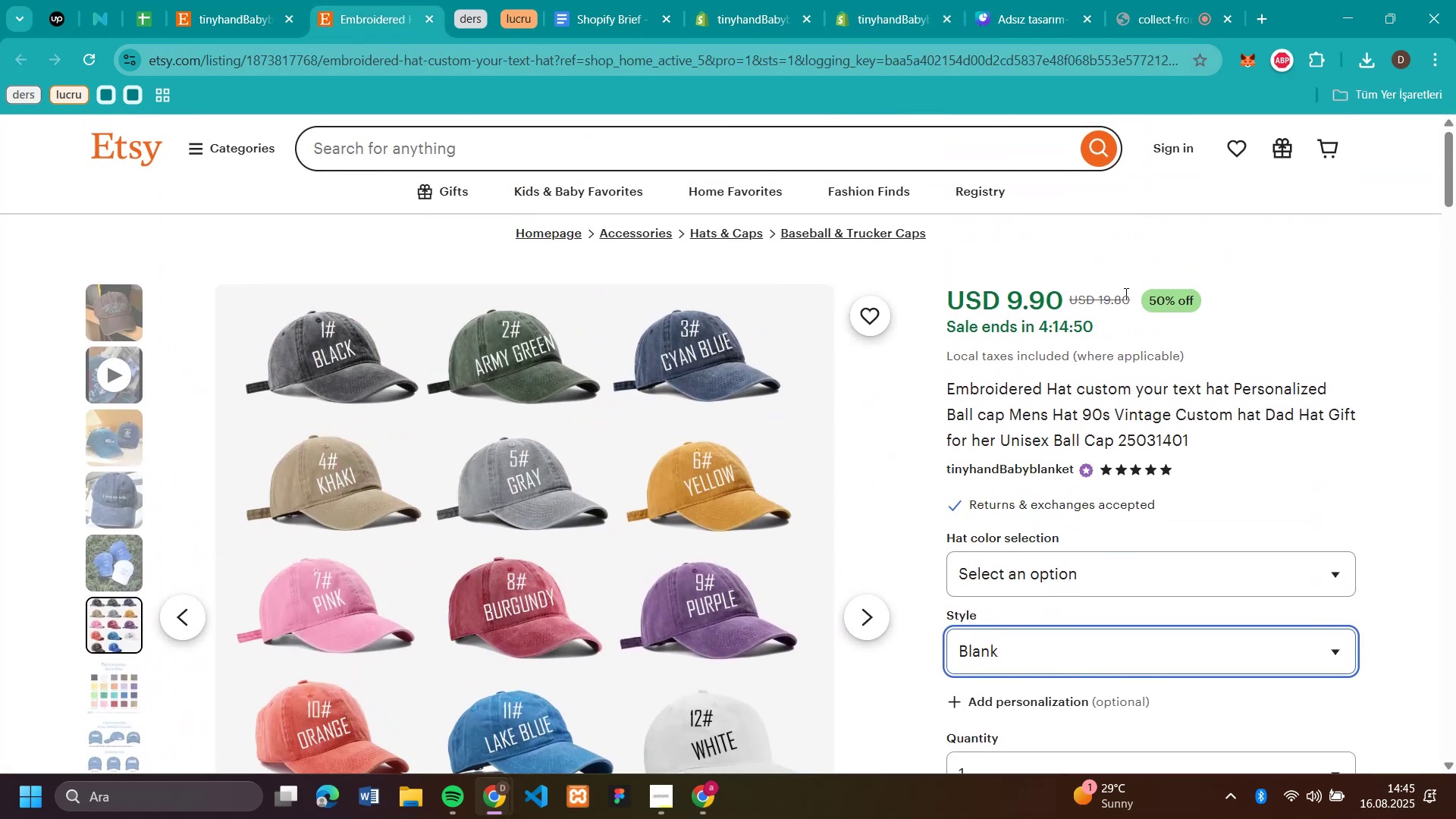 
left_click_drag(start_coordinate=[1132, 294], to_coordinate=[1097, 300])
 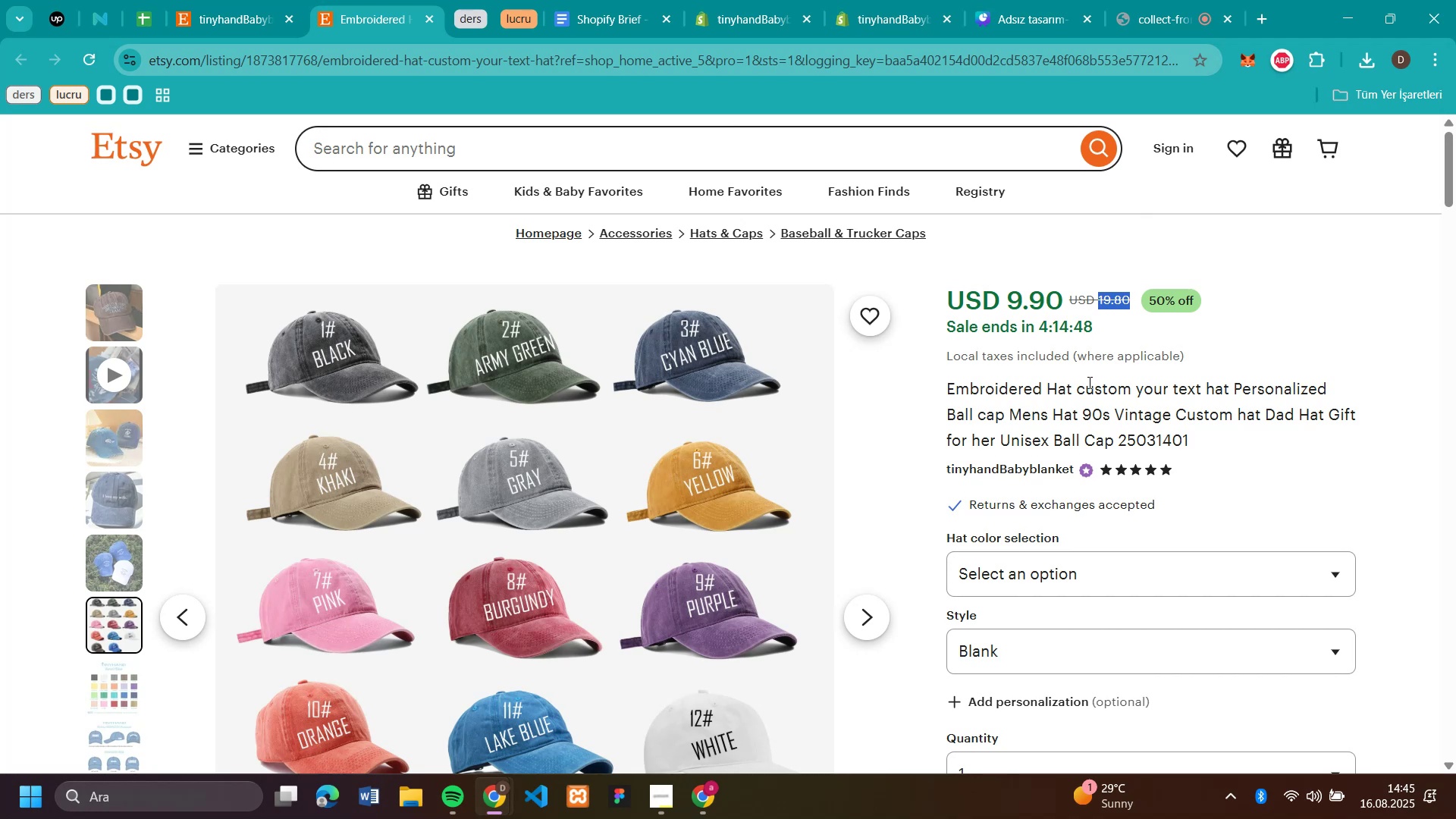 
key(Control+C)
 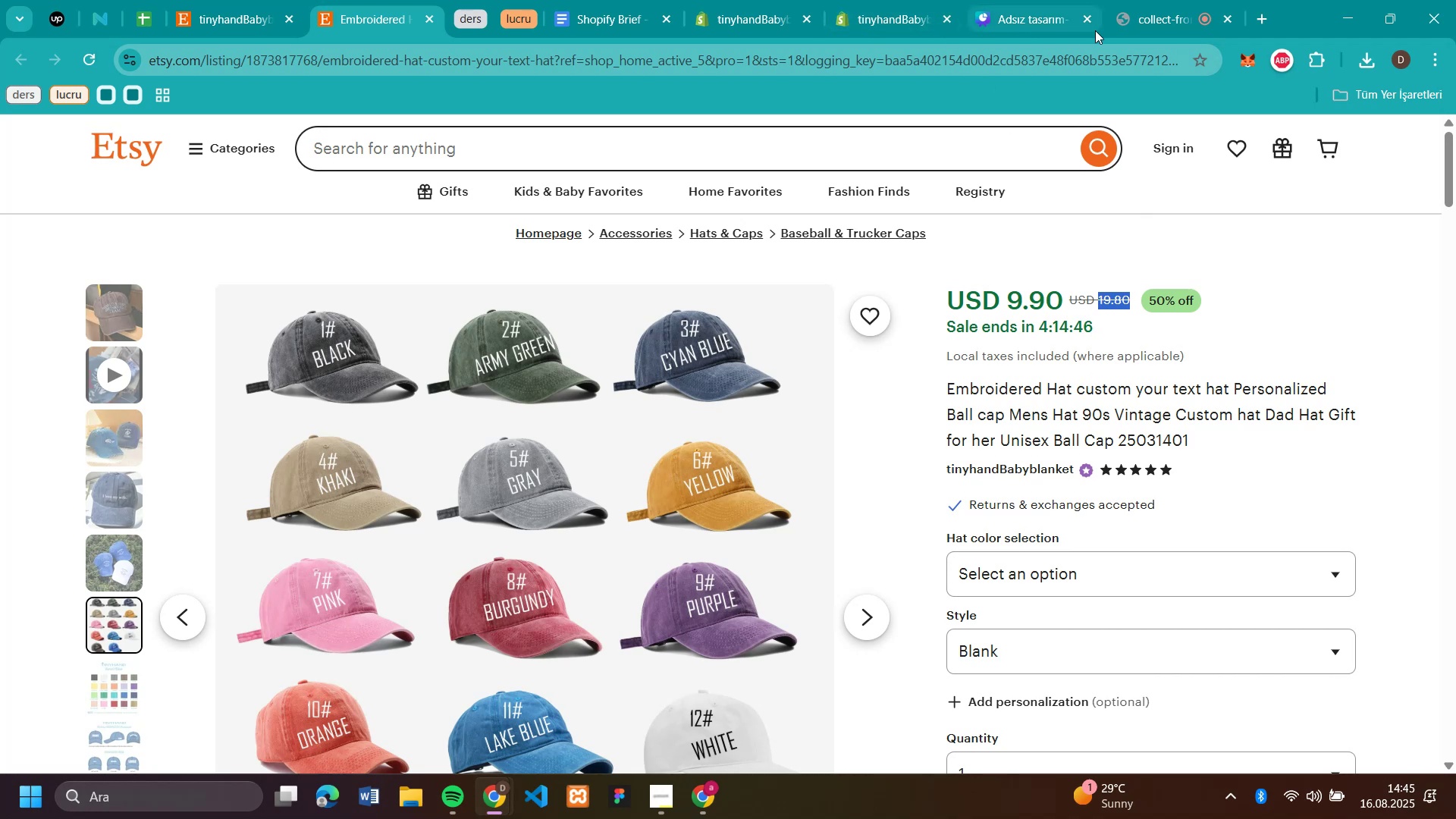 
left_click([1136, 27])
 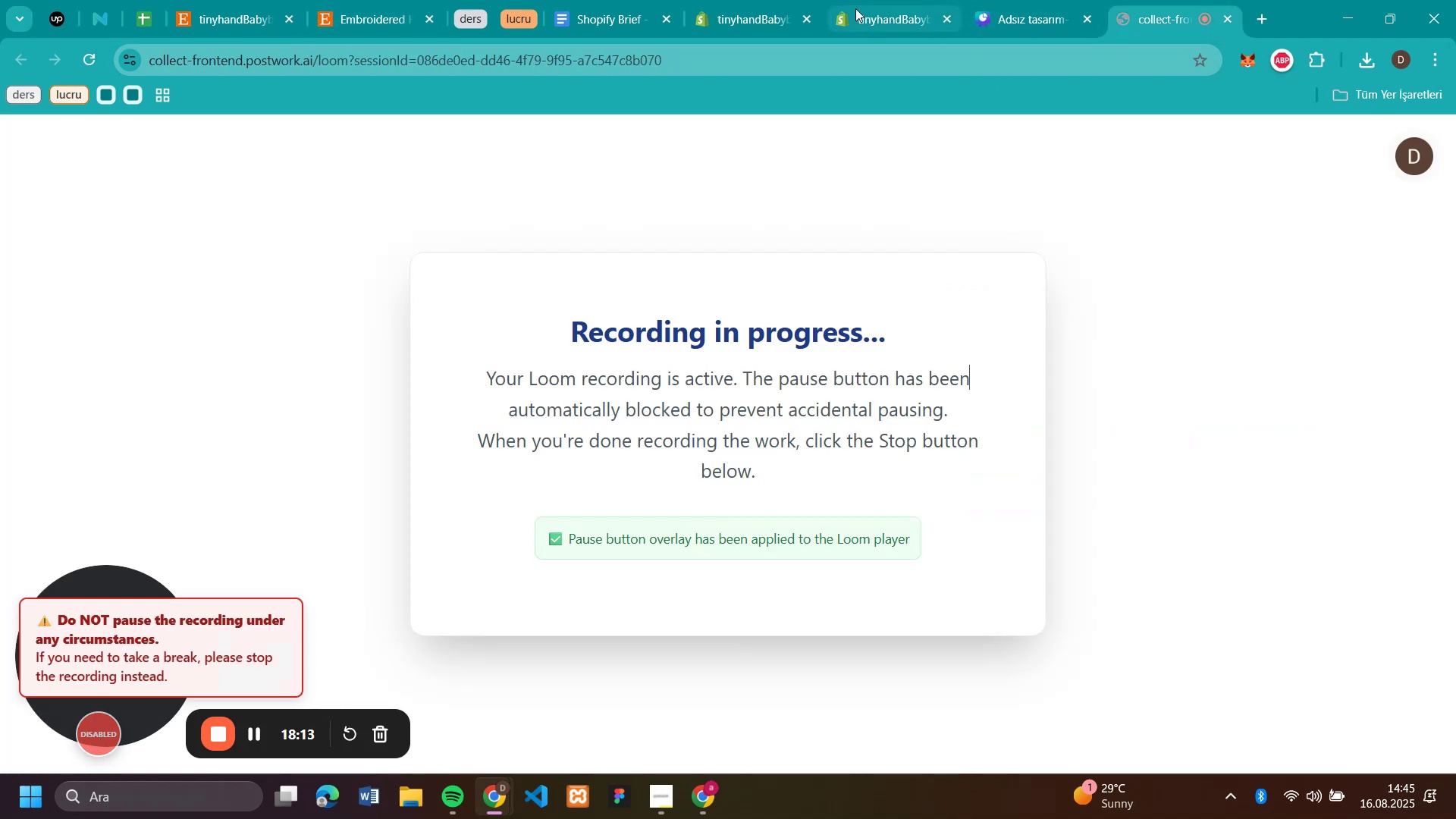 
left_click([875, 22])
 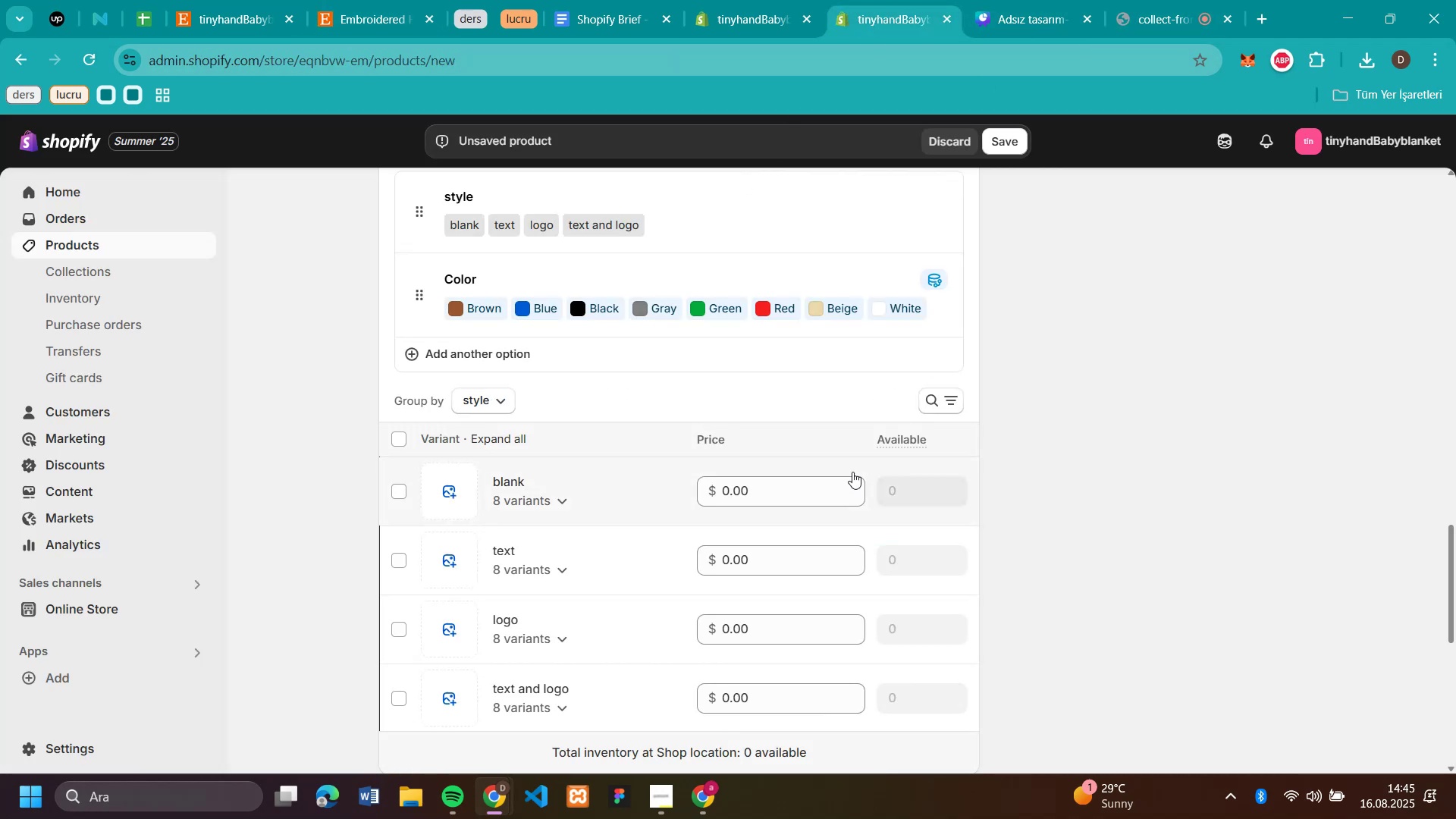 
left_click([796, 488])
 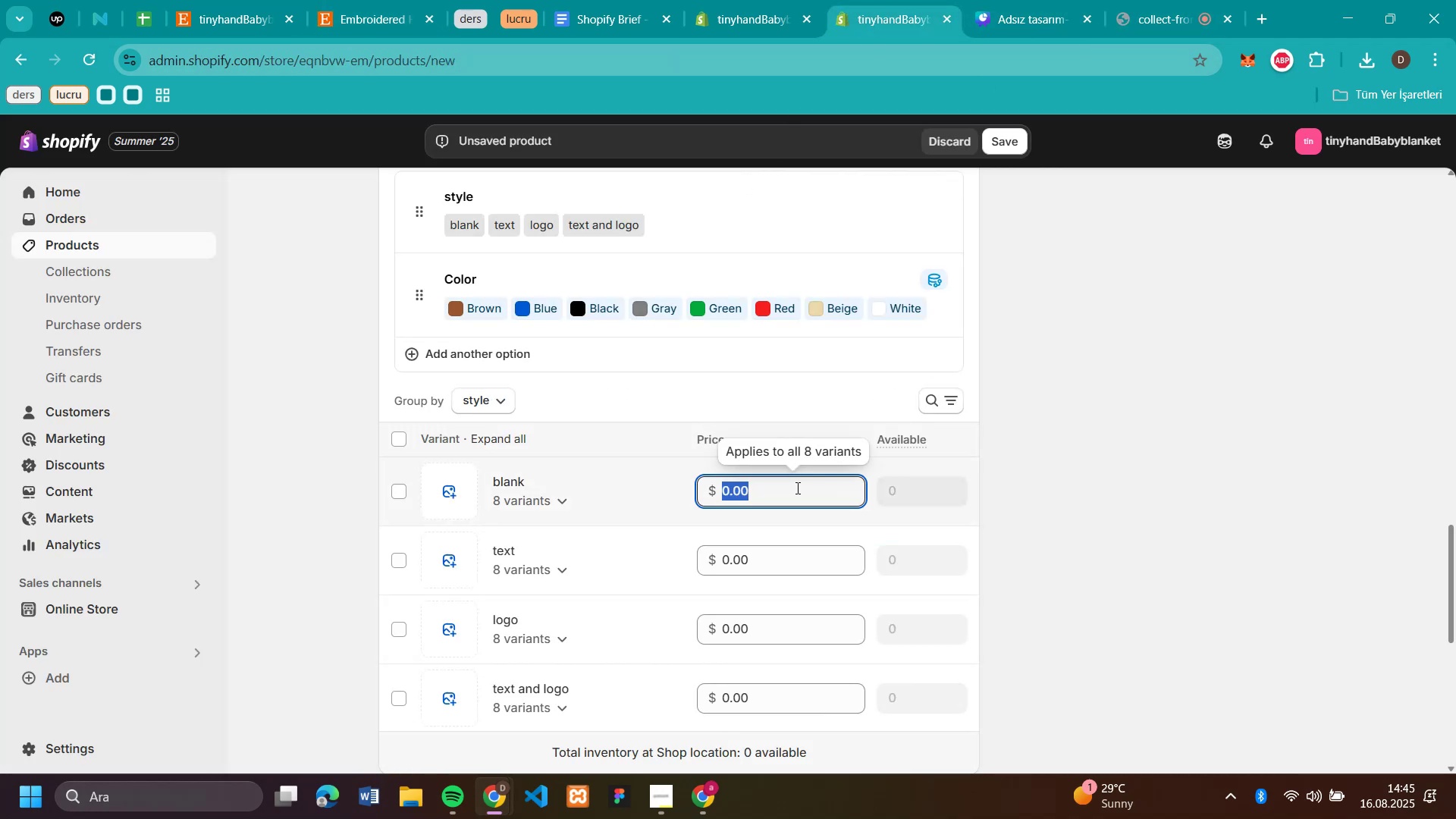 
key(Control+V)
 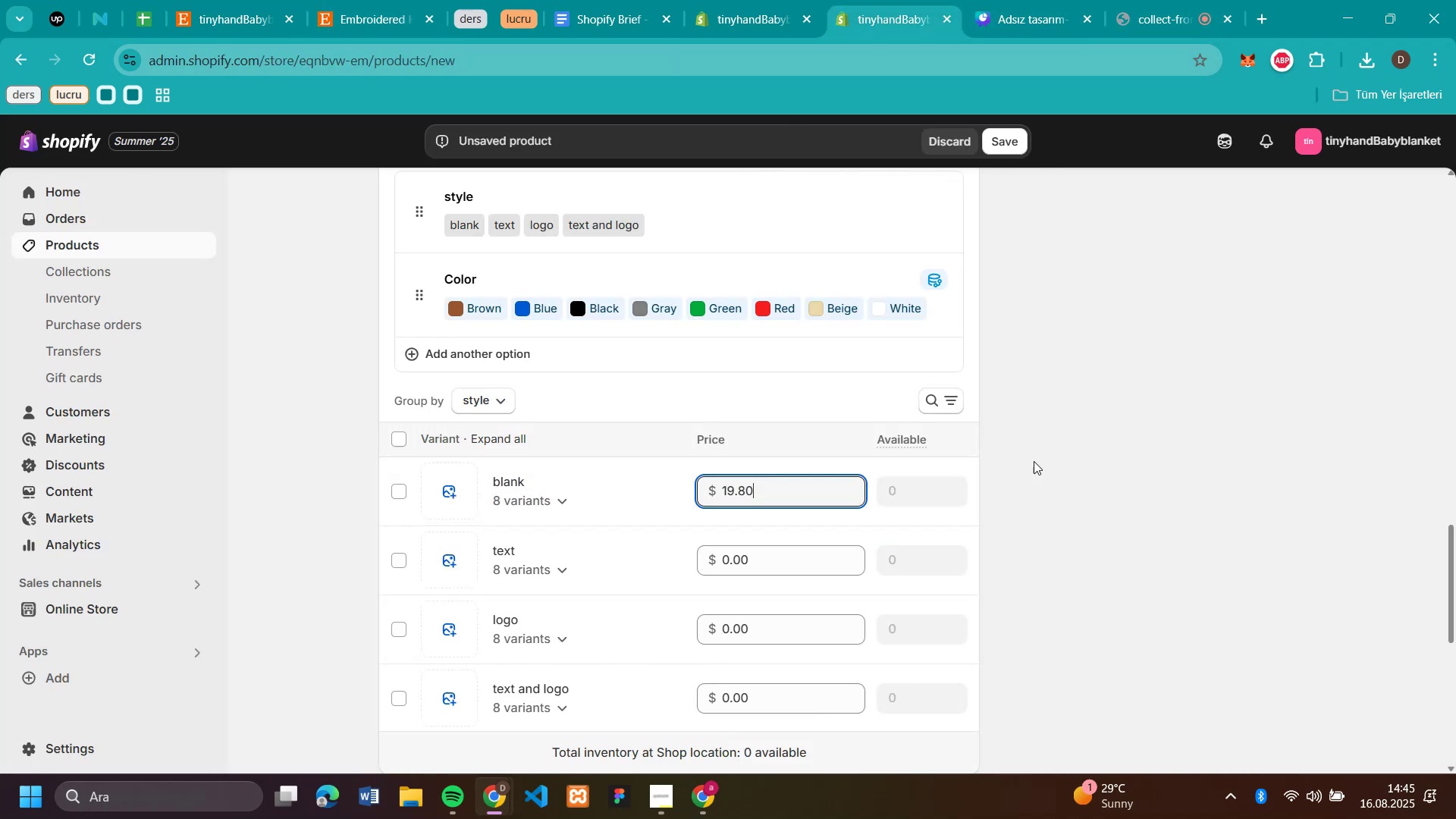 
left_click([1036, 460])
 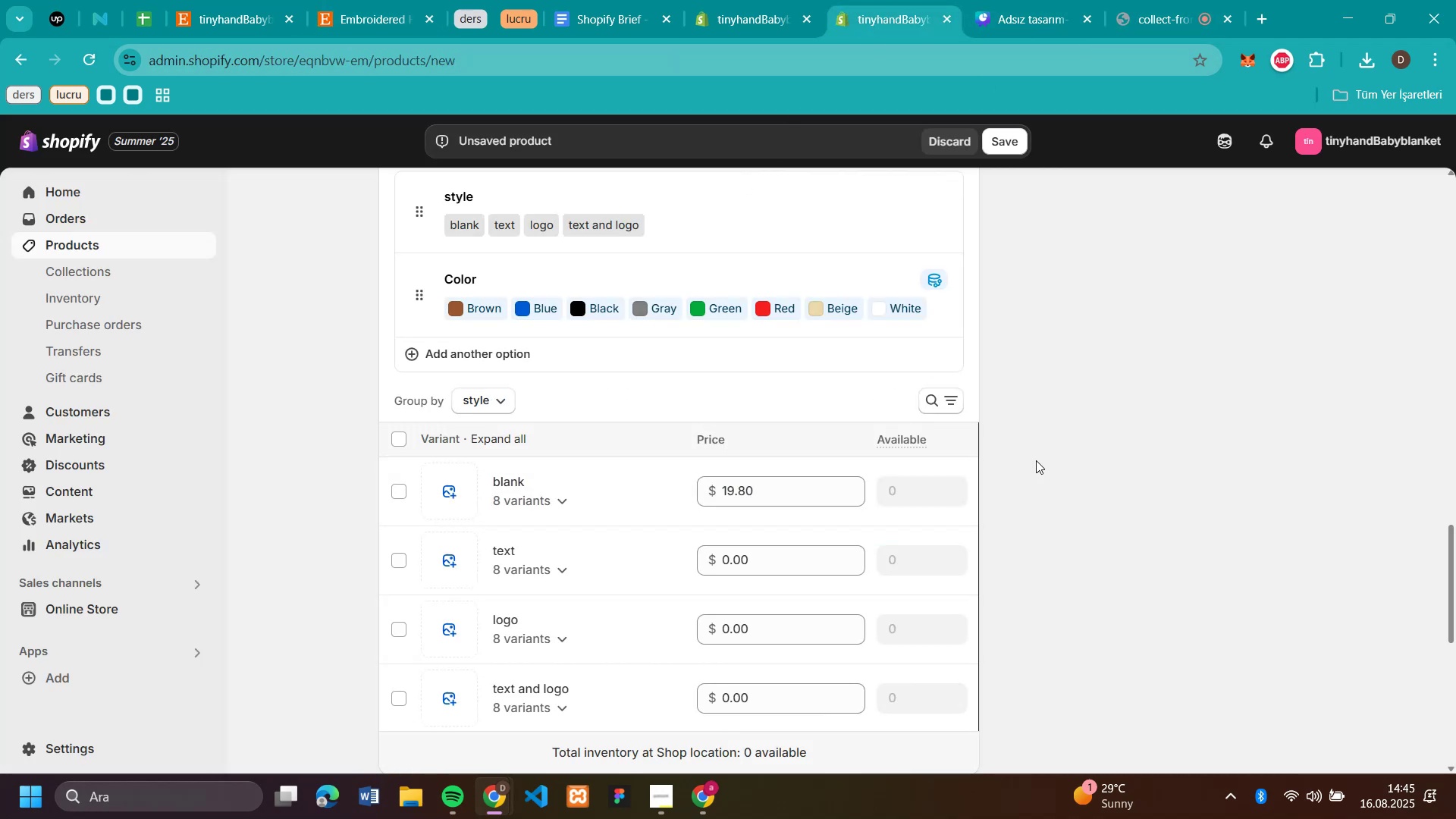 
scroll: coordinate [1036, 460], scroll_direction: down, amount: 1.0
 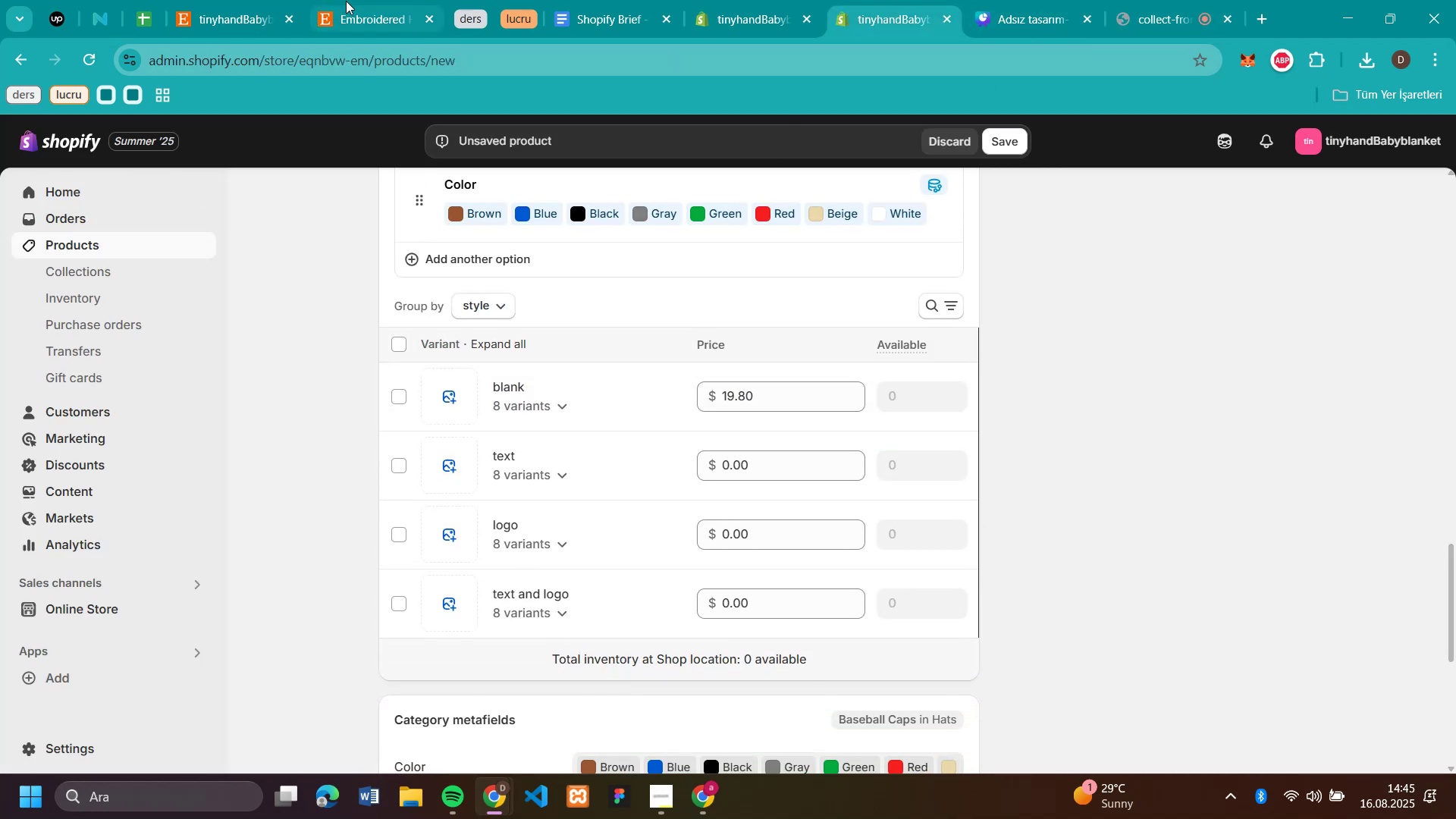 
left_click([375, 14])
 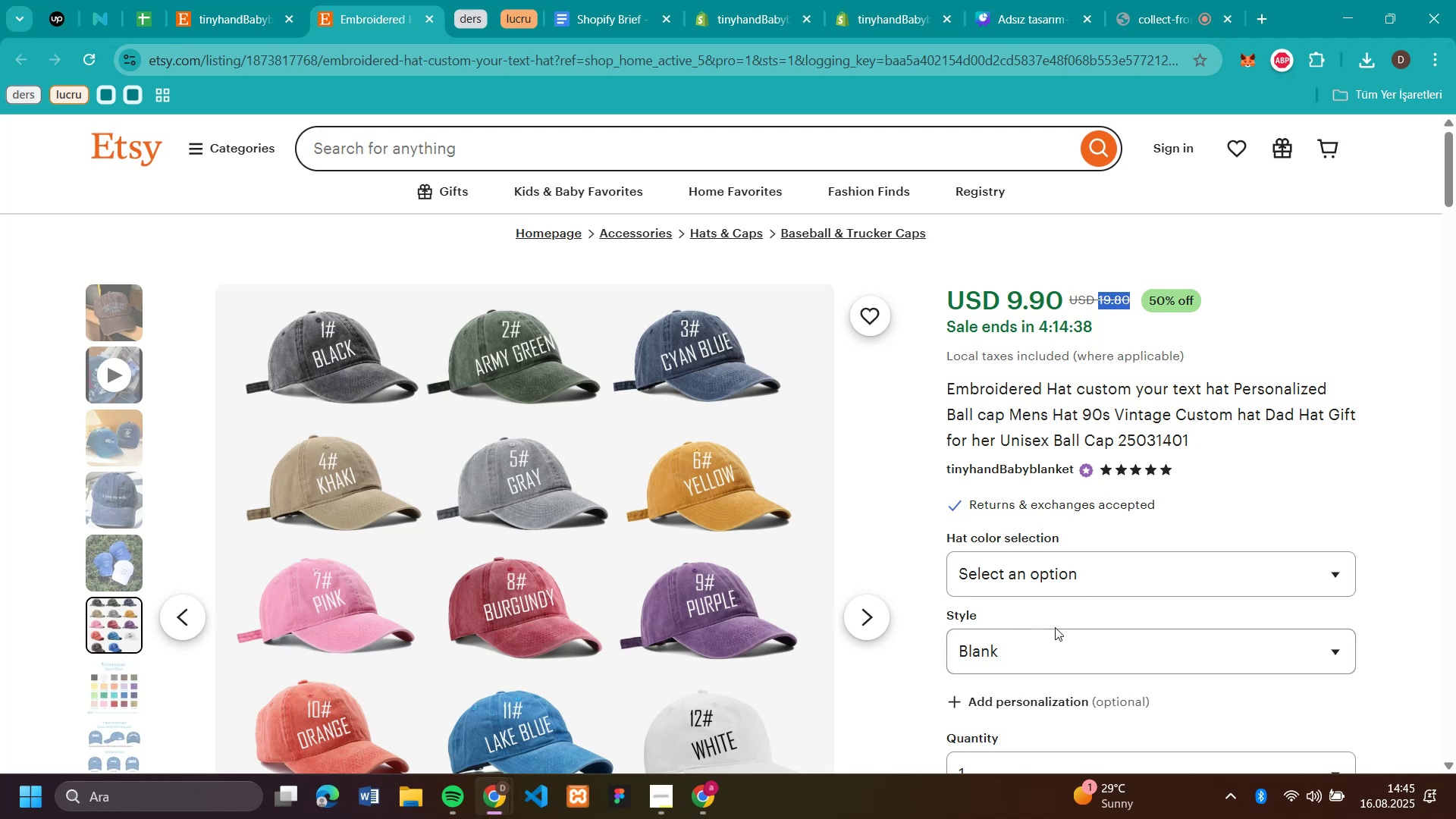 
left_click([1049, 647])
 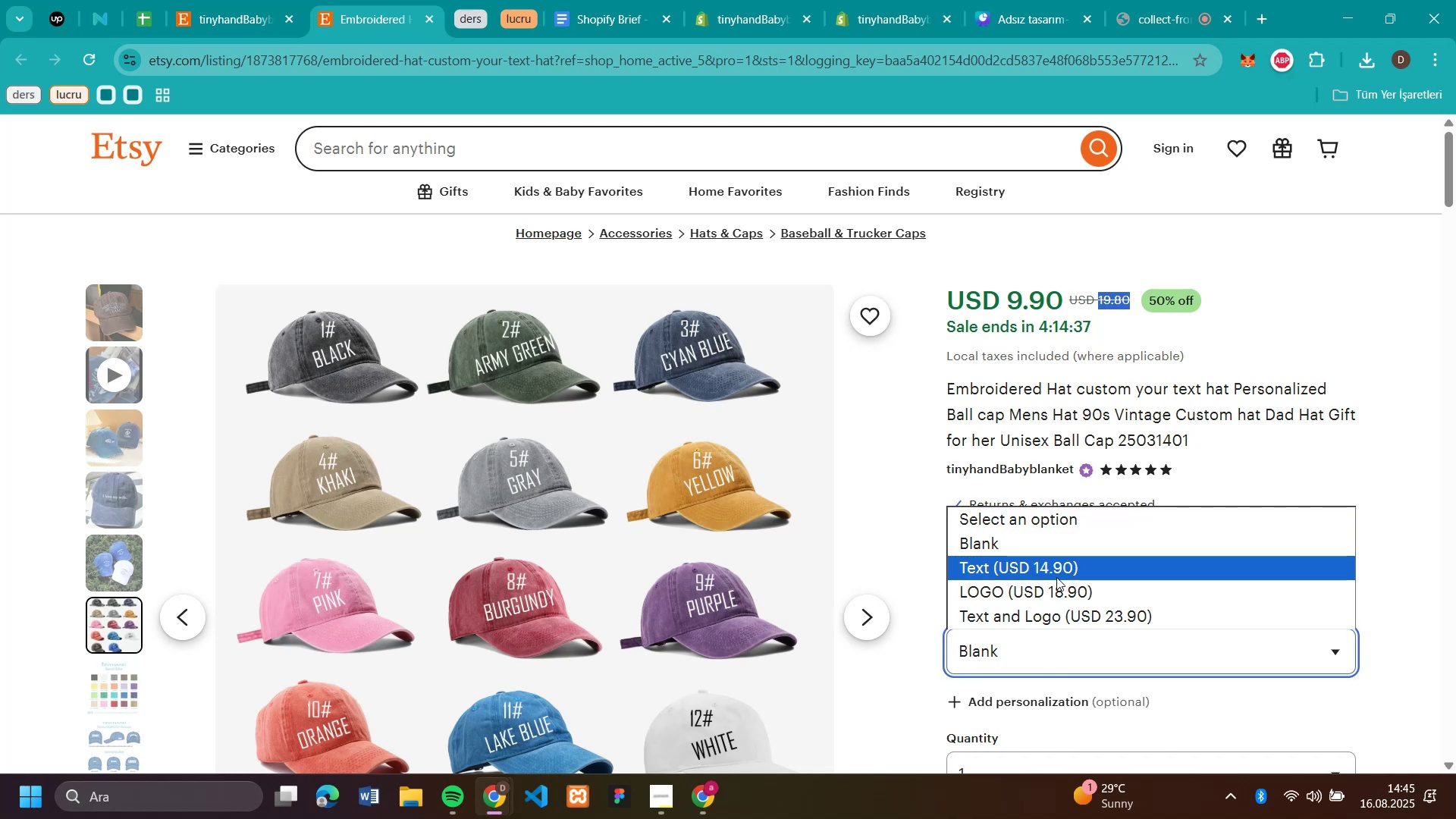 
left_click([1056, 577])
 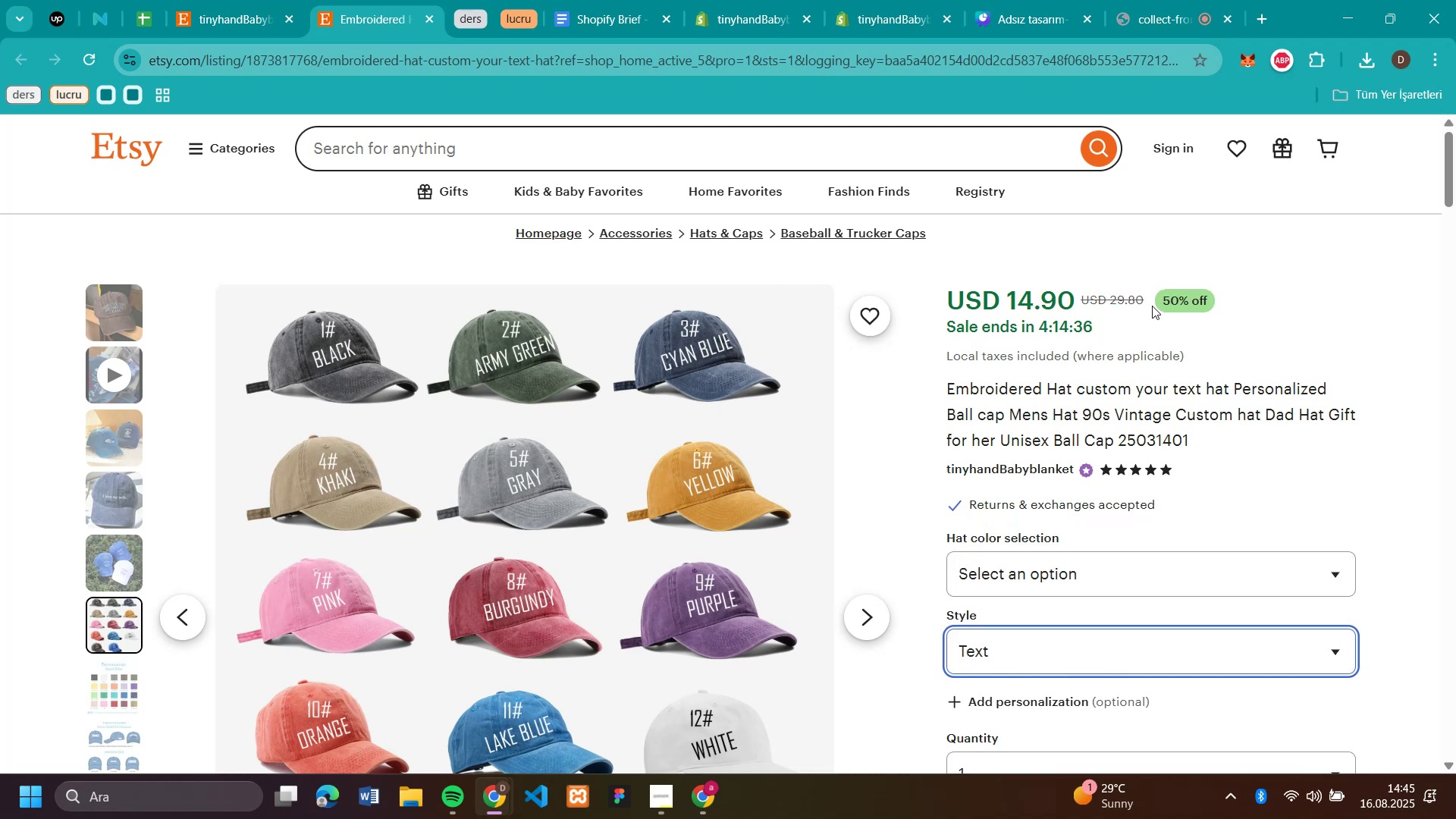 
left_click_drag(start_coordinate=[1148, 304], to_coordinate=[1111, 299])
 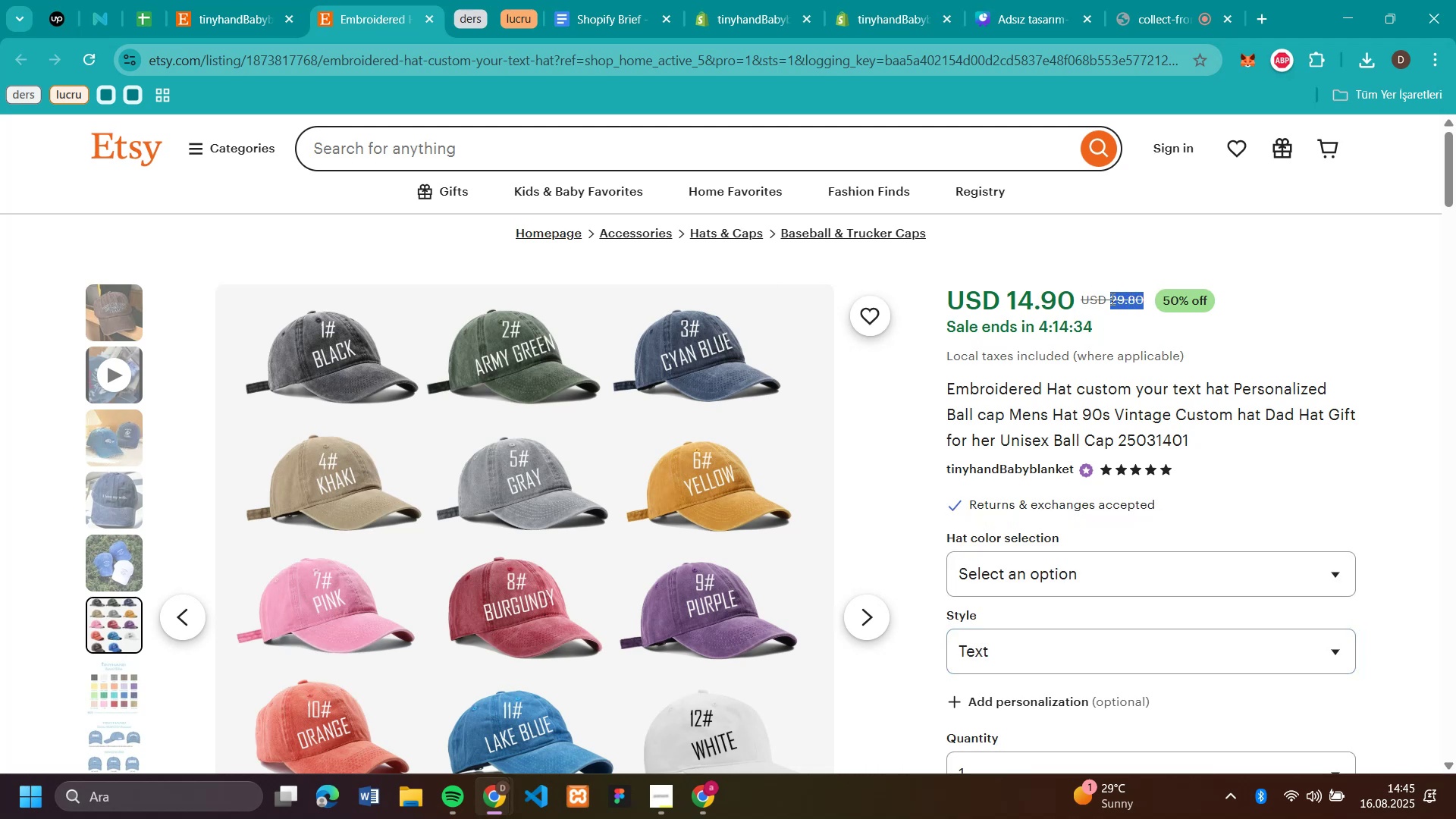 
key(Control+C)
 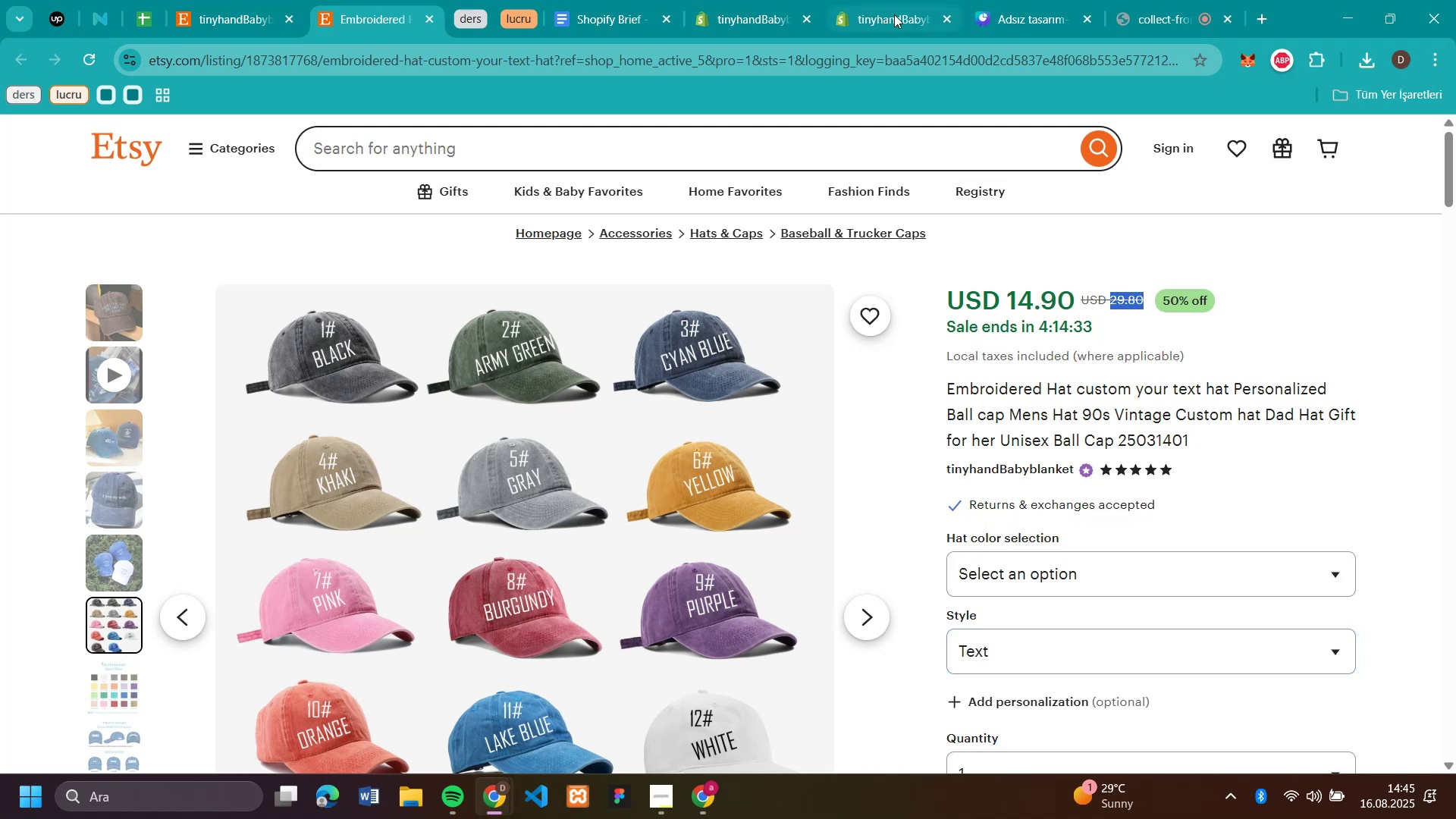 
left_click([889, 11])
 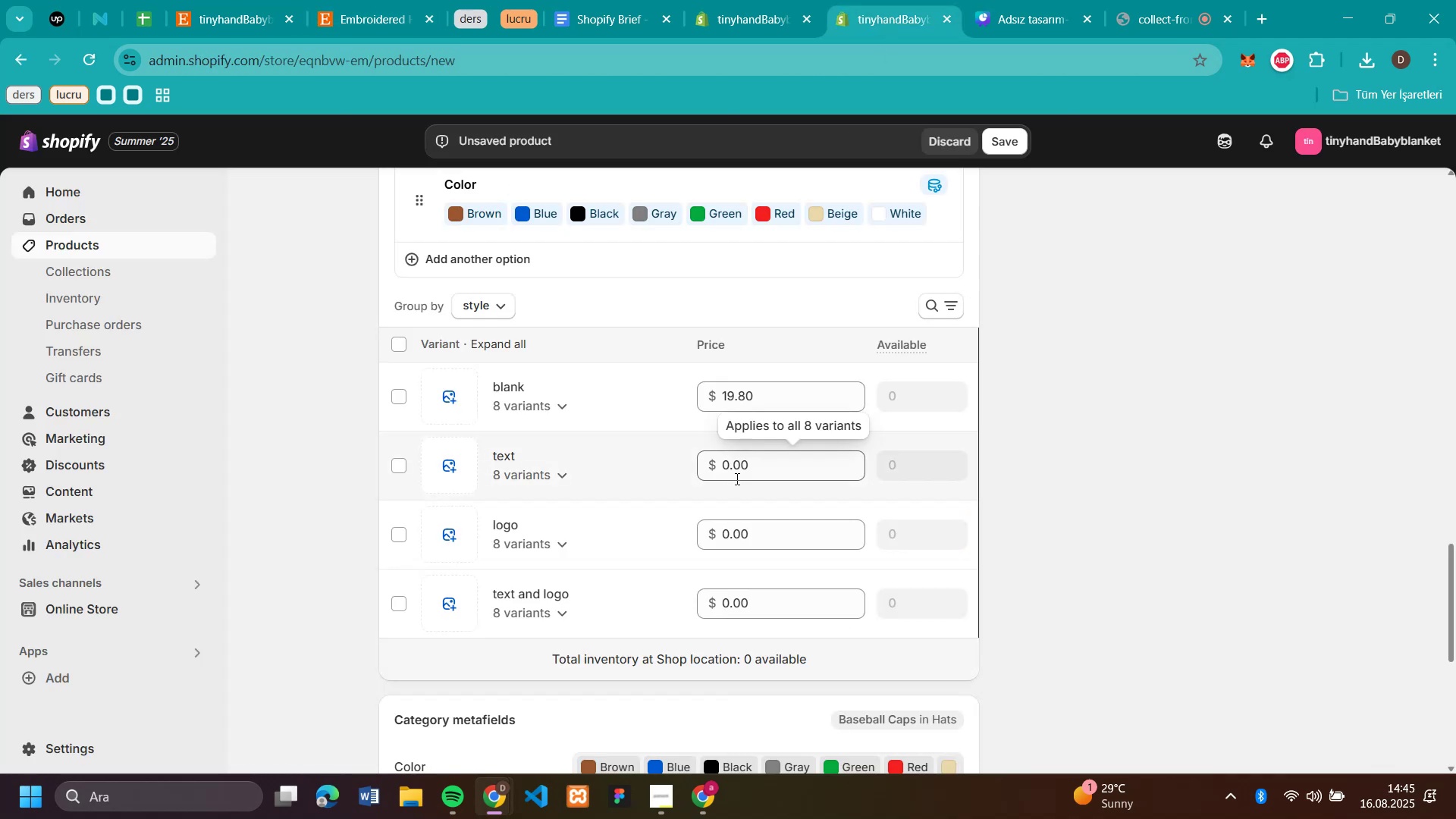 
left_click([736, 479])
 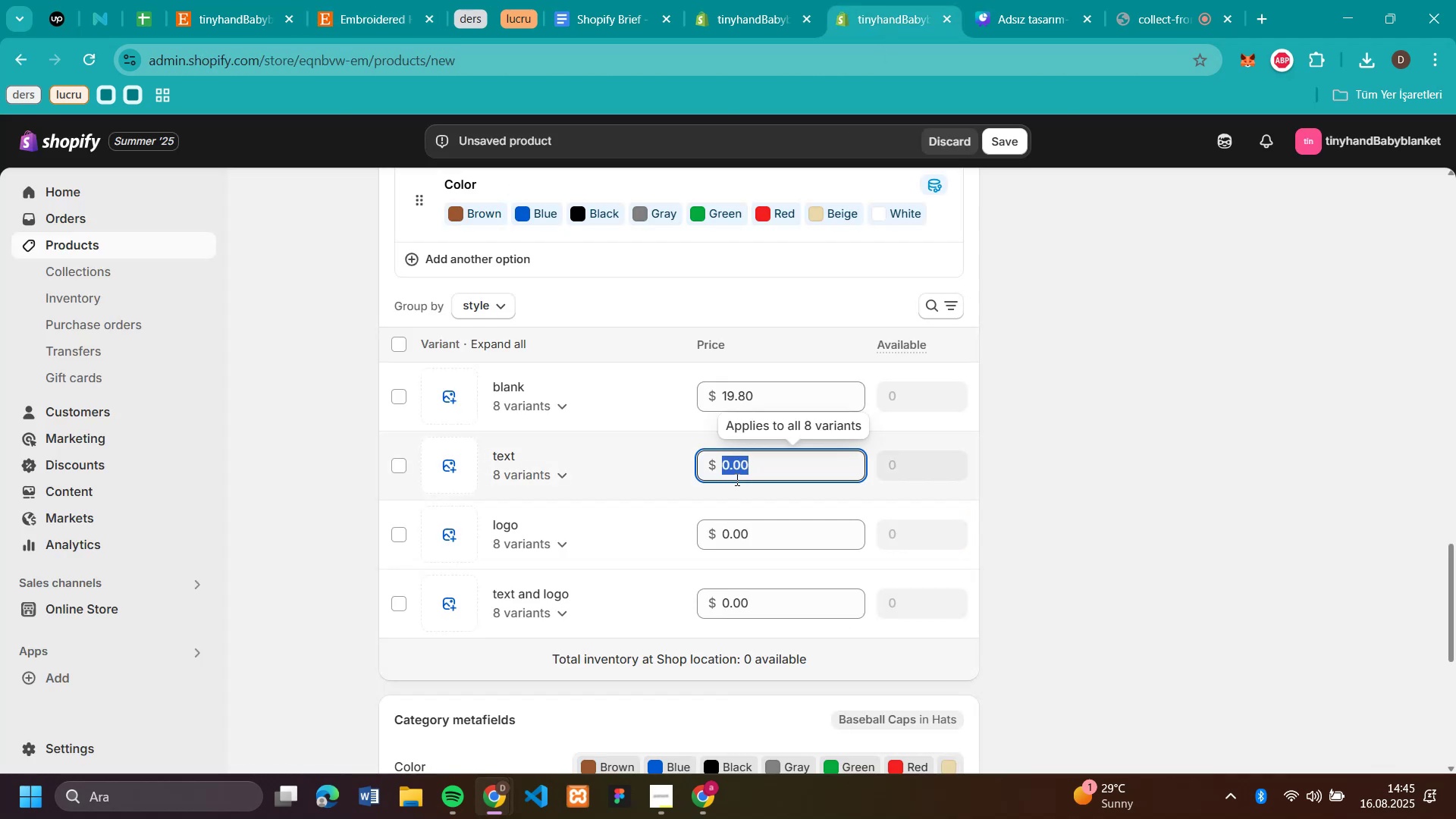 
key(Control+V)
 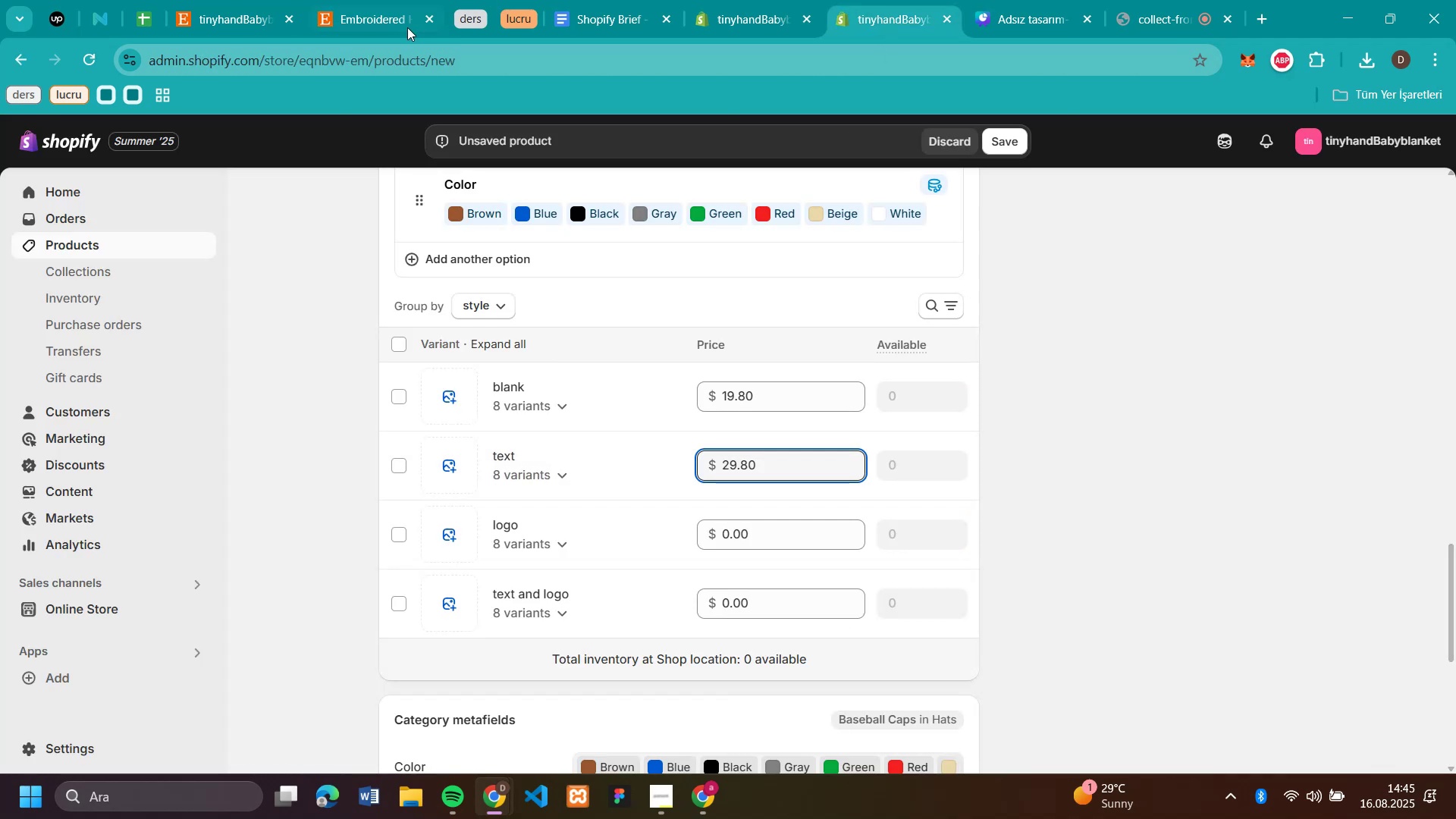 
left_click([378, 24])
 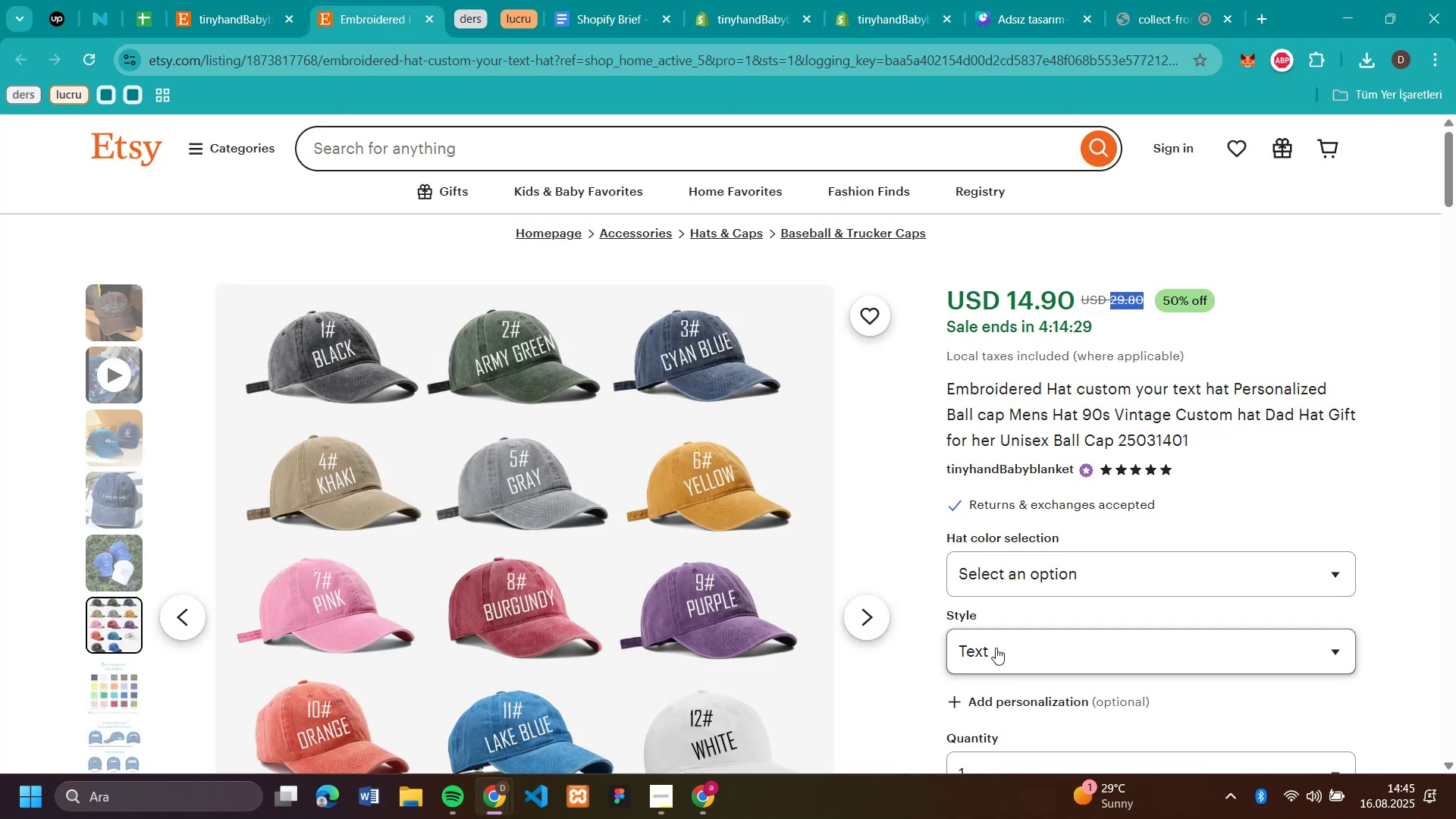 
left_click([997, 648])
 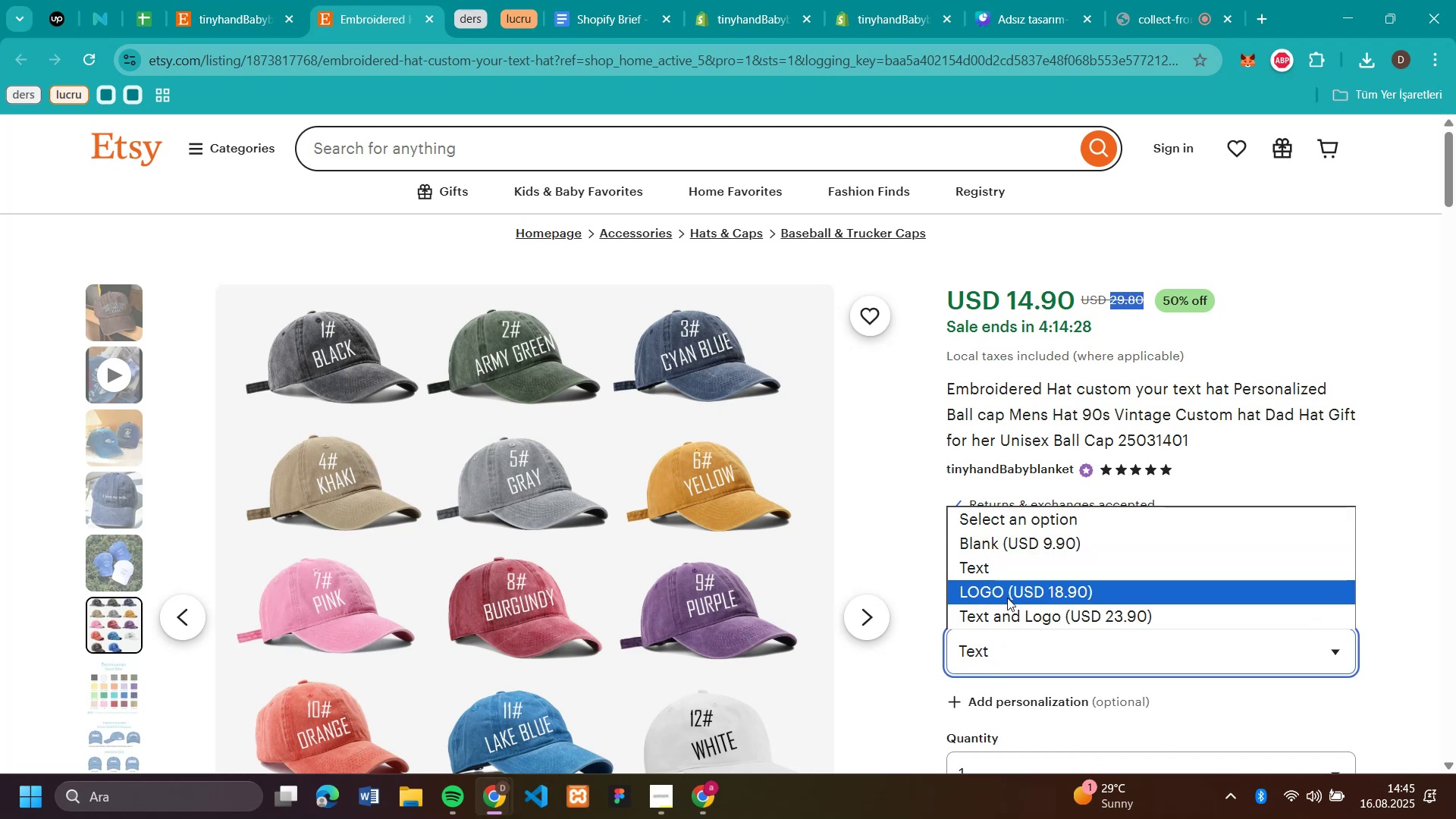 
left_click([1007, 588])
 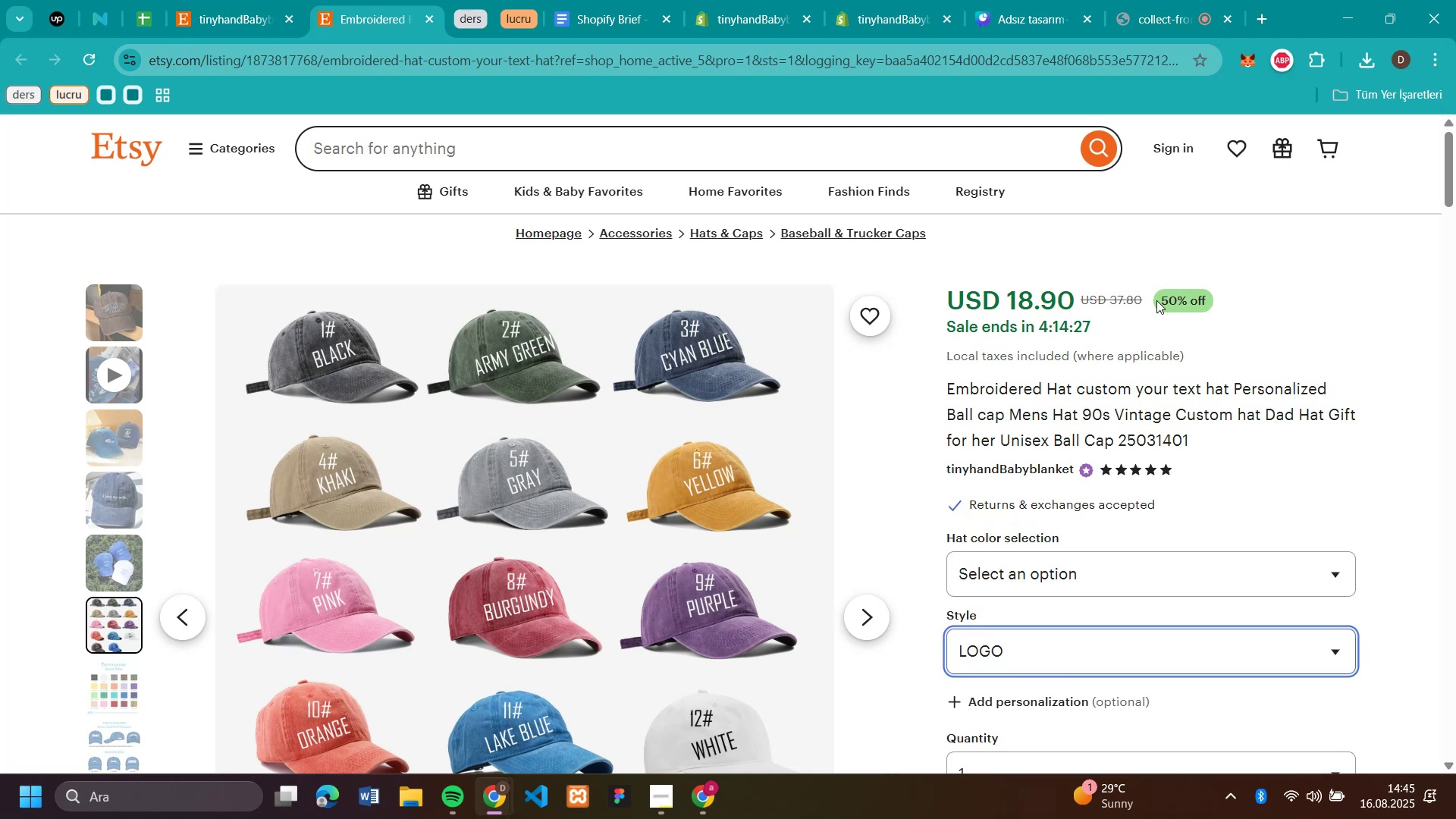 
left_click_drag(start_coordinate=[1145, 298], to_coordinate=[1111, 290])
 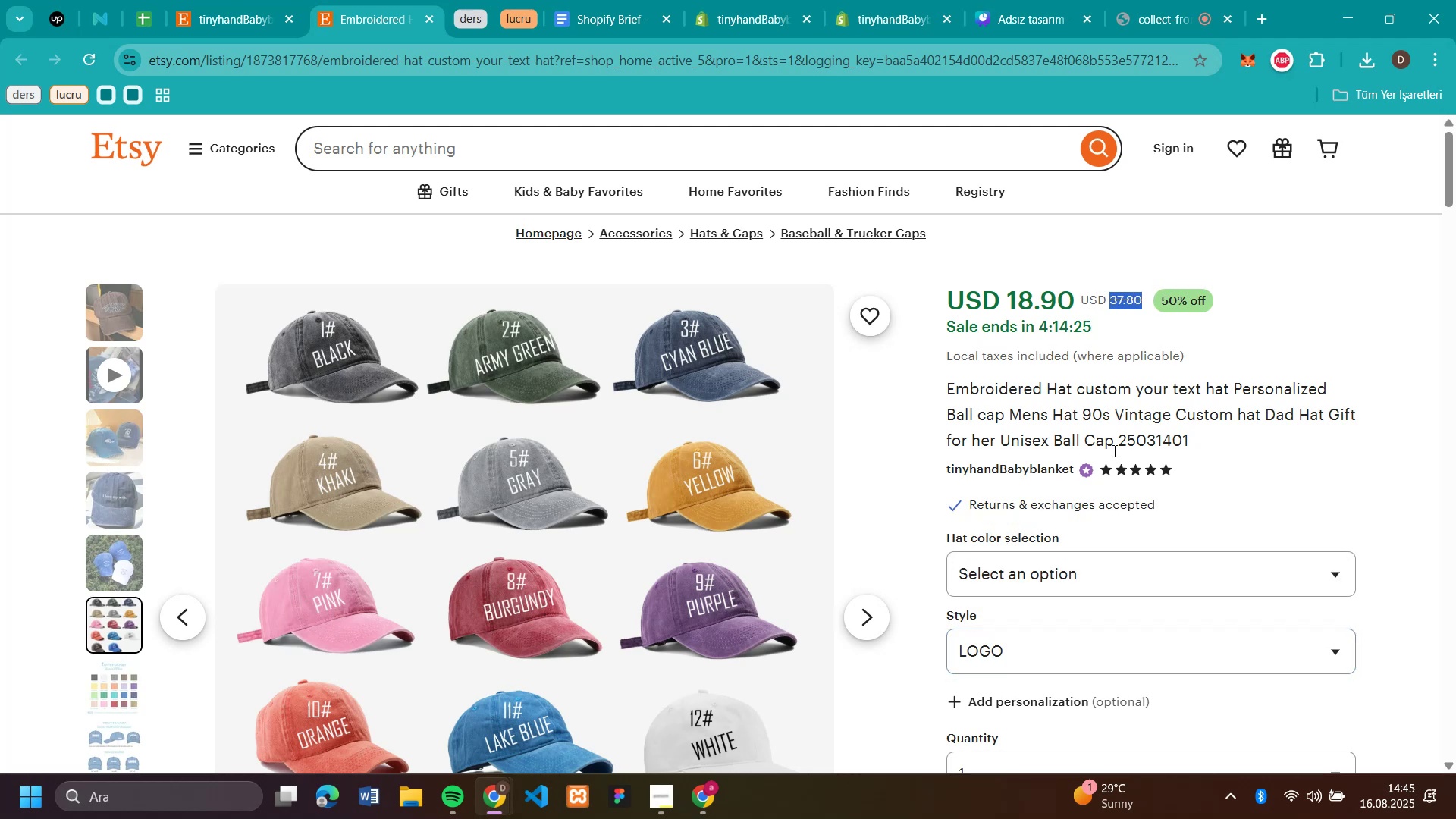 
key(Control+C)
 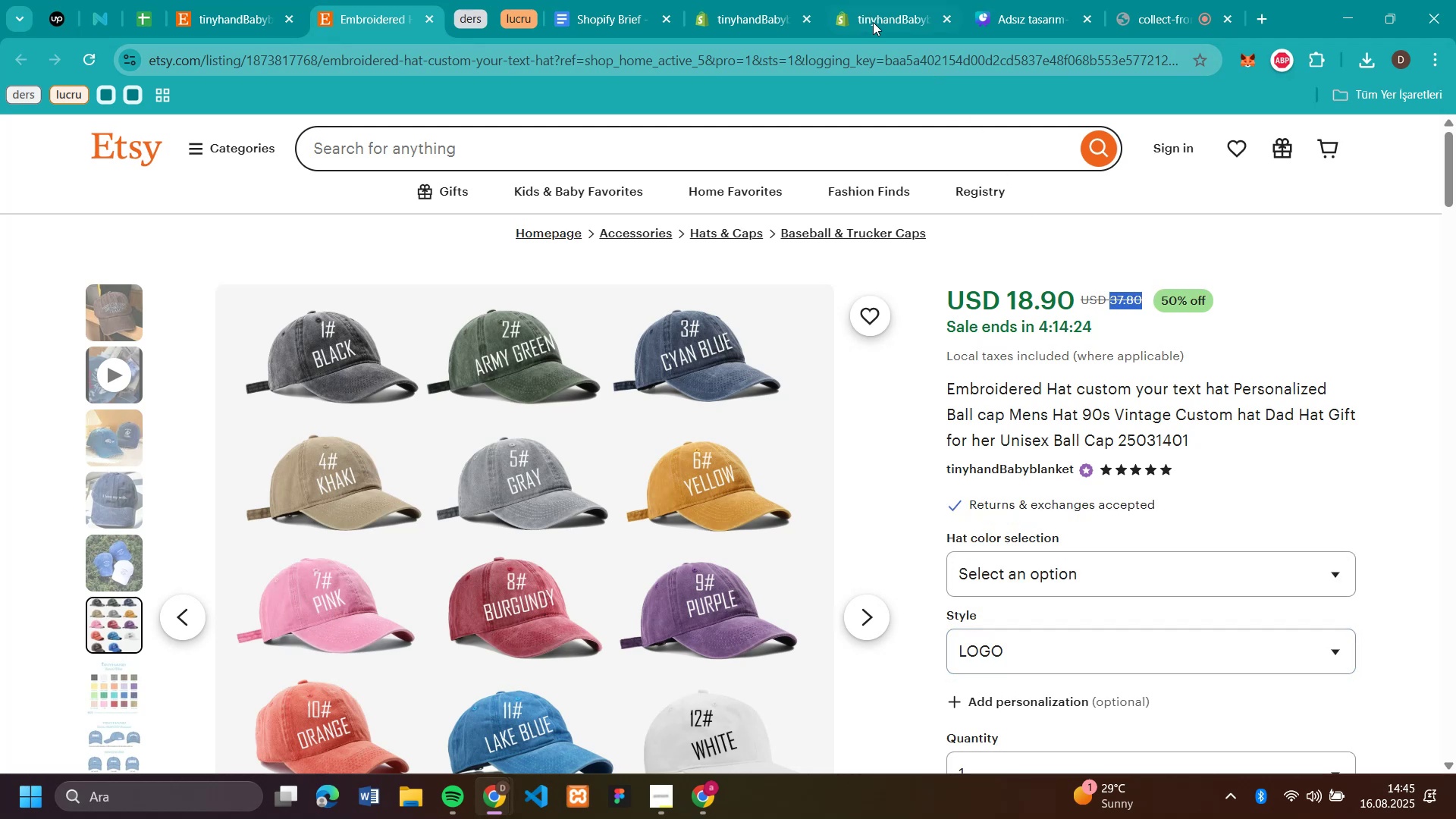 
left_click([857, 6])
 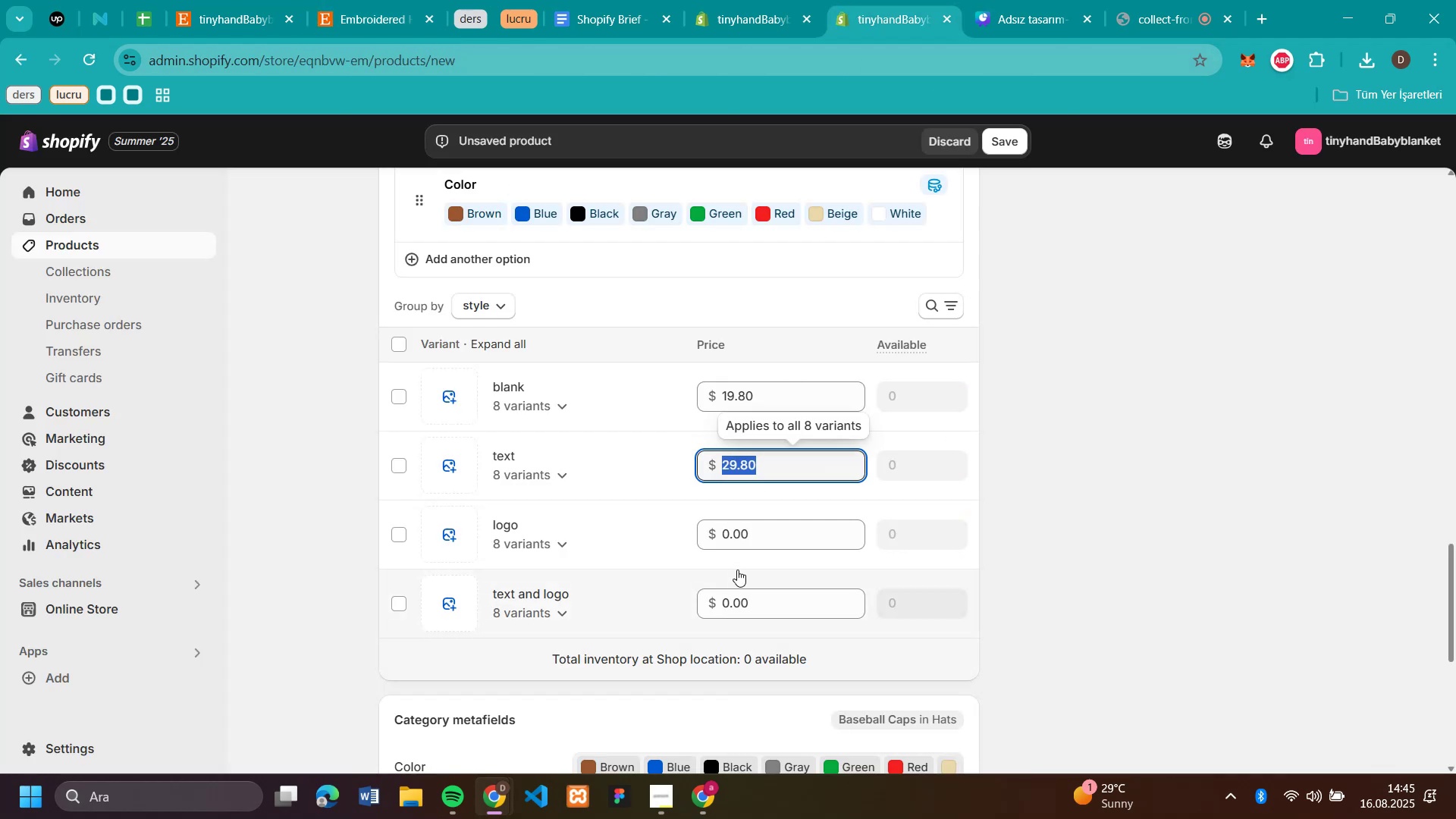 
left_click([745, 539])
 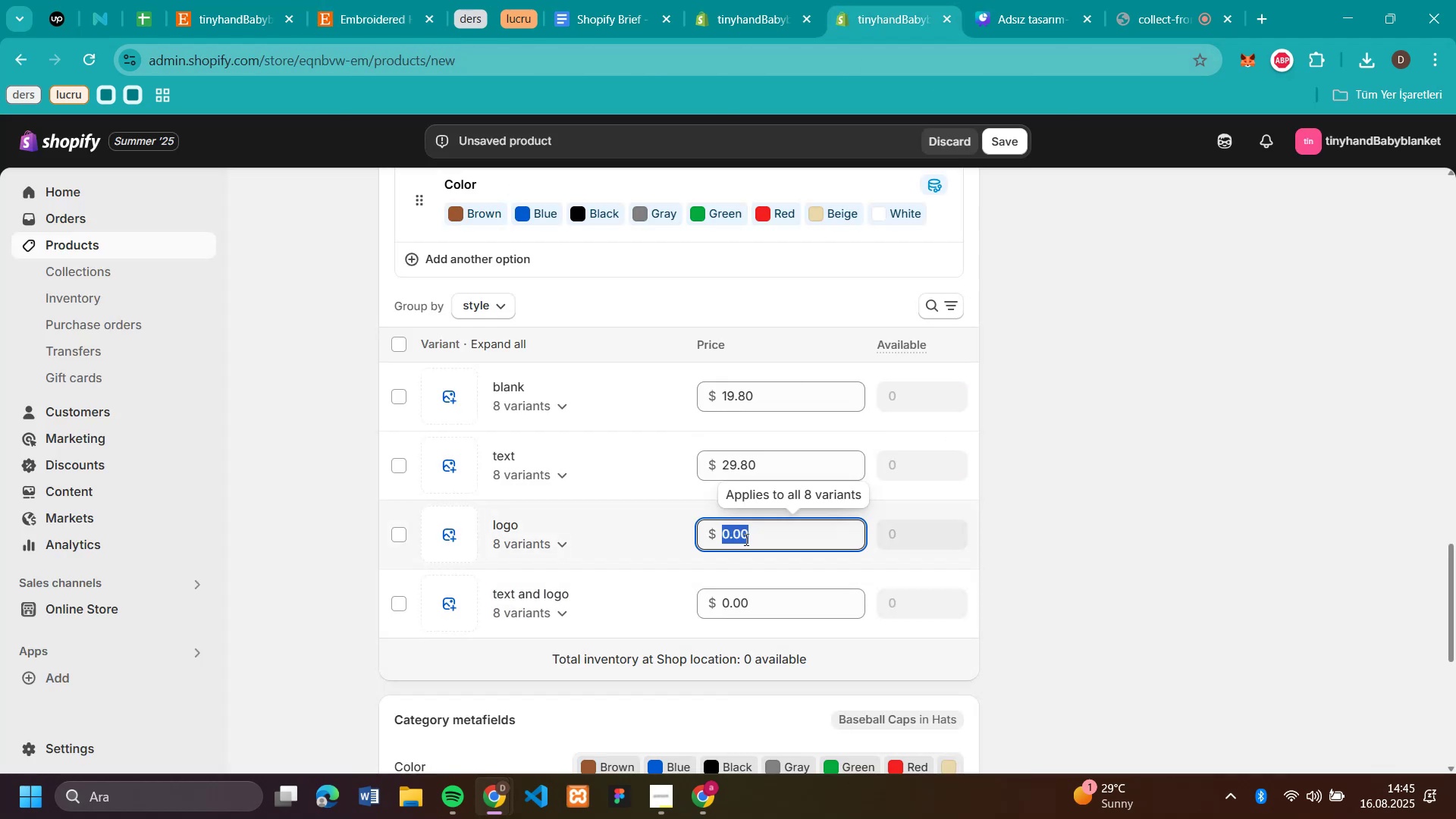 
key(Control+V)
 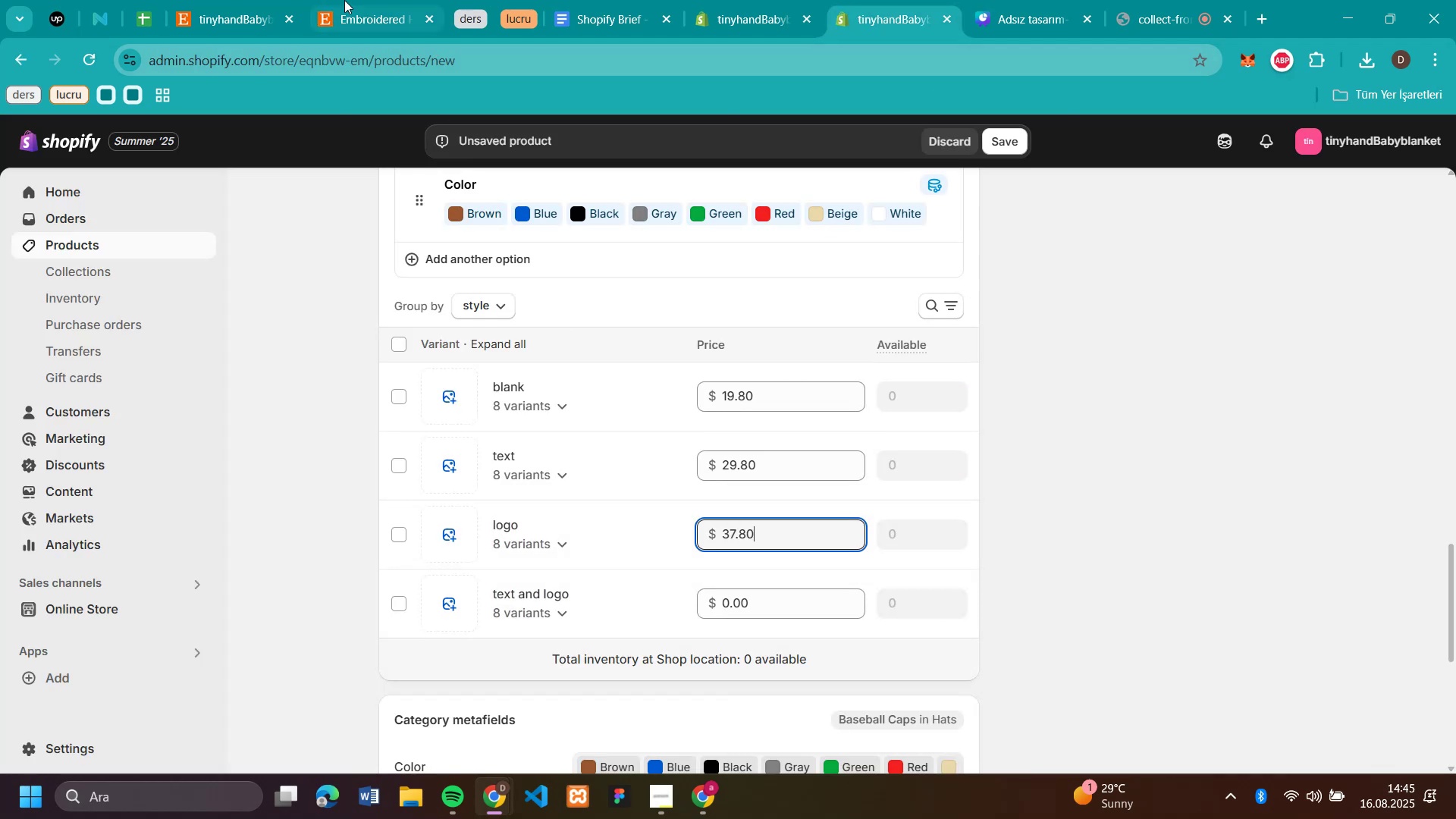 
left_click([356, 20])
 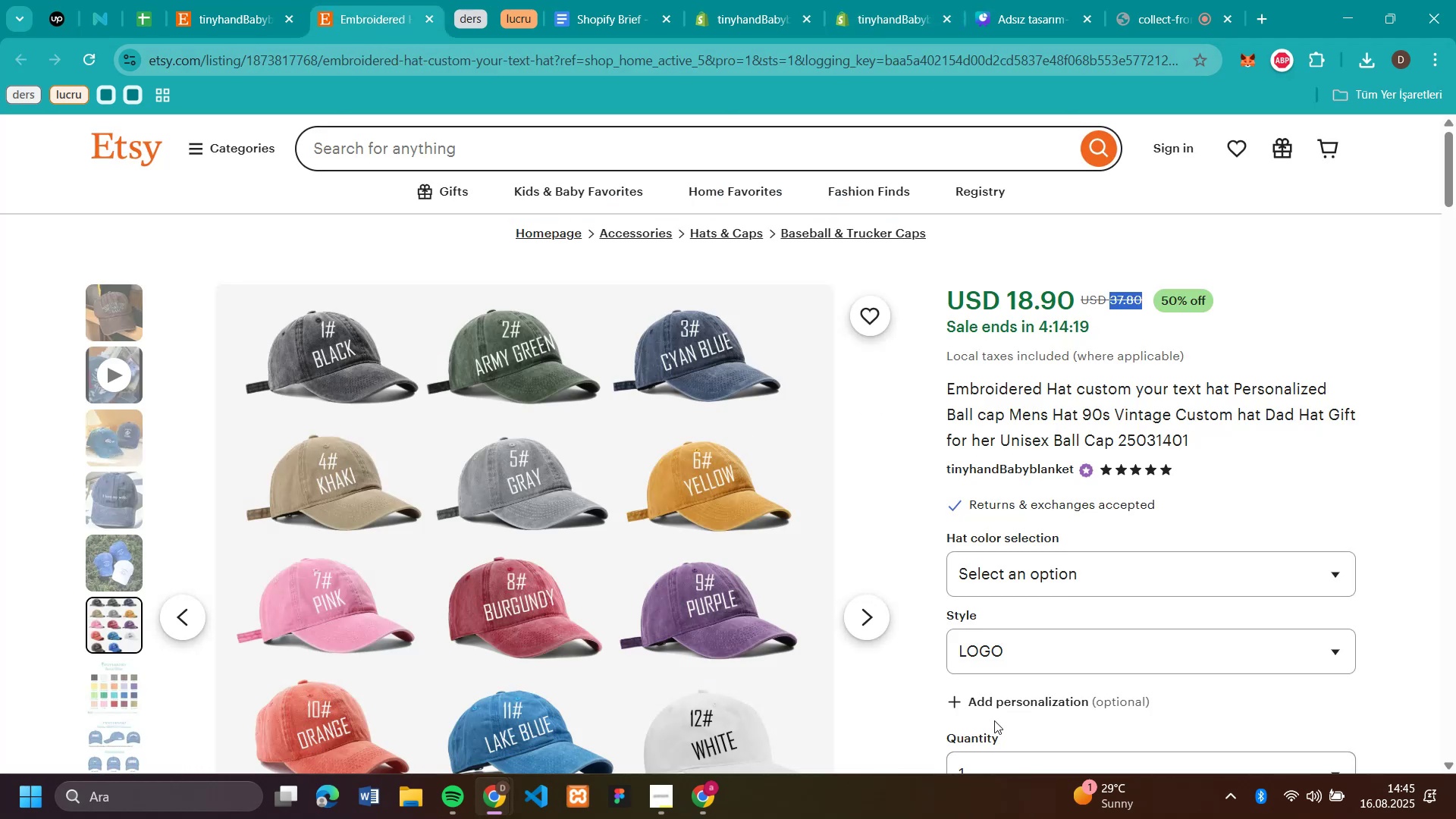 
left_click([1007, 652])
 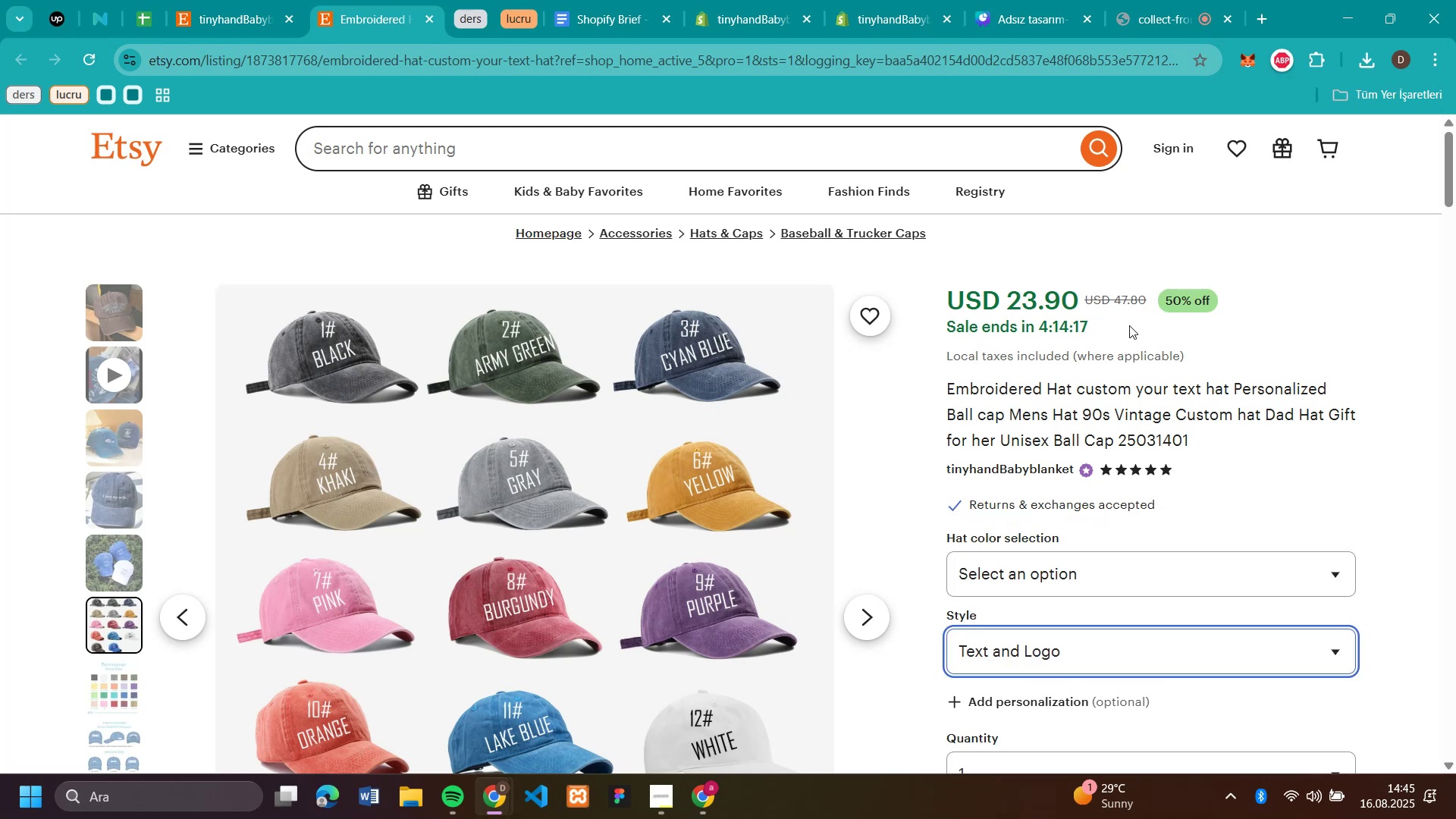 
left_click_drag(start_coordinate=[1150, 295], to_coordinate=[1116, 290])
 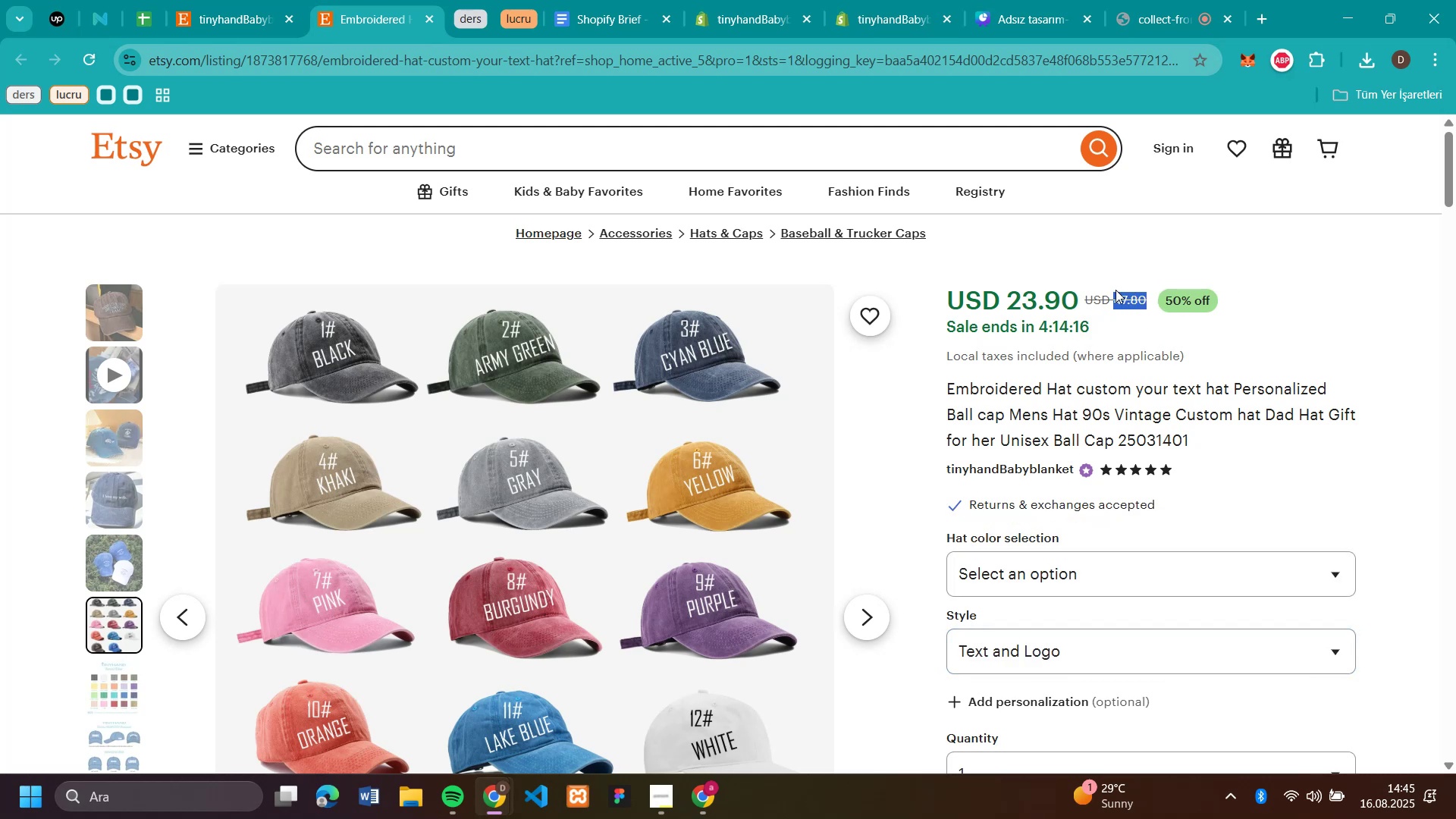 
key(Control+C)
 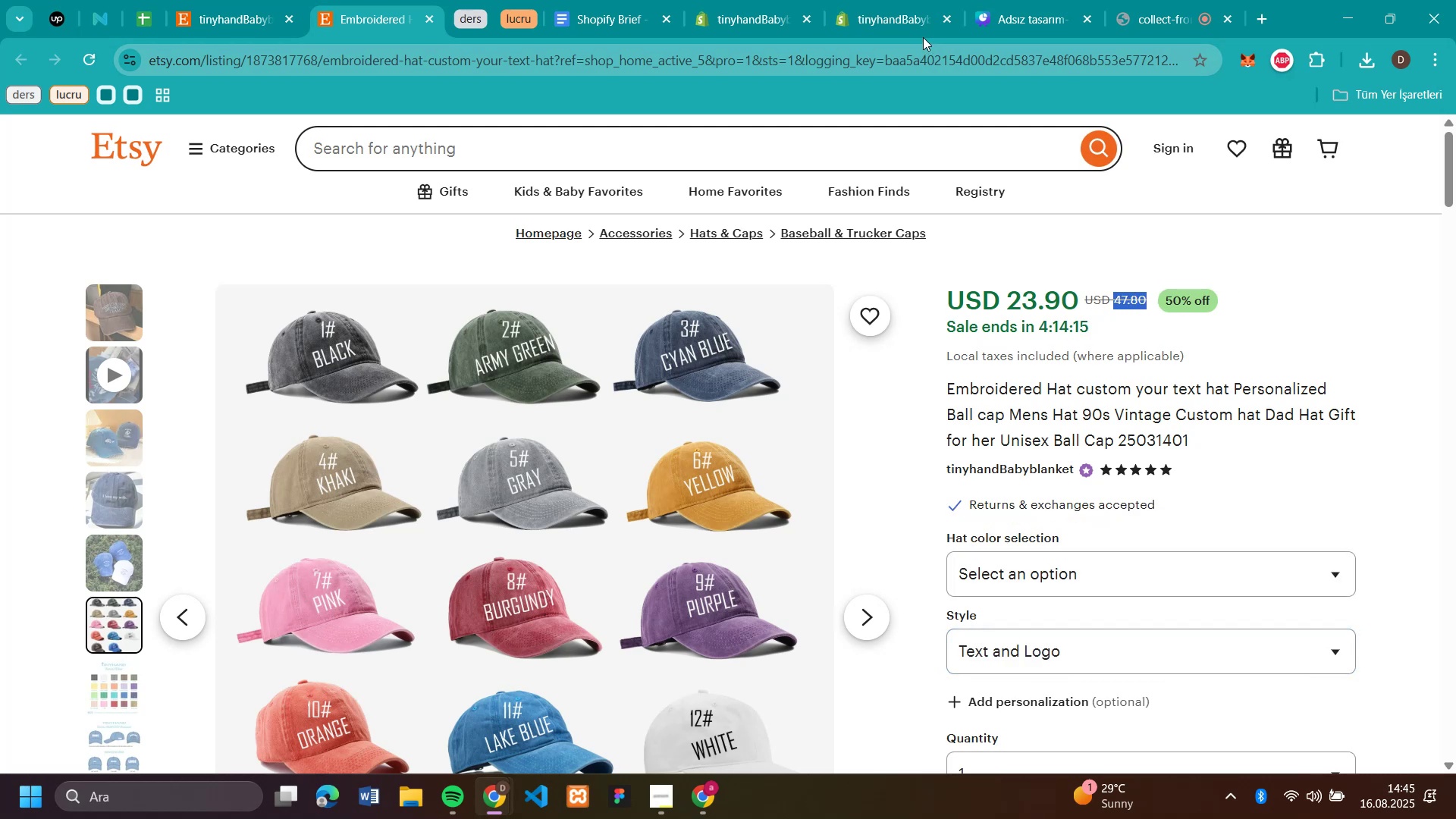 
left_click([896, 11])
 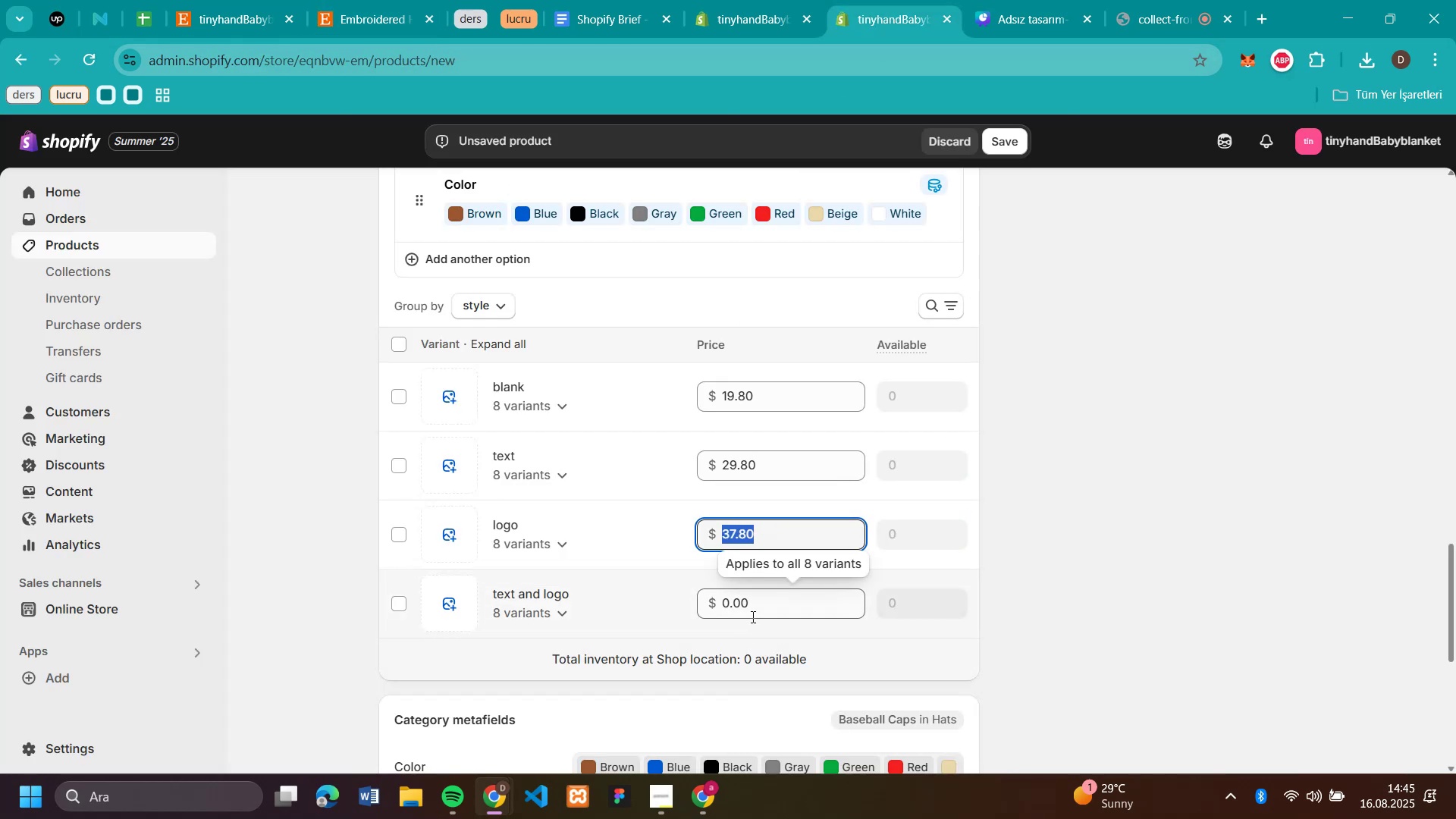 
left_click([752, 607])
 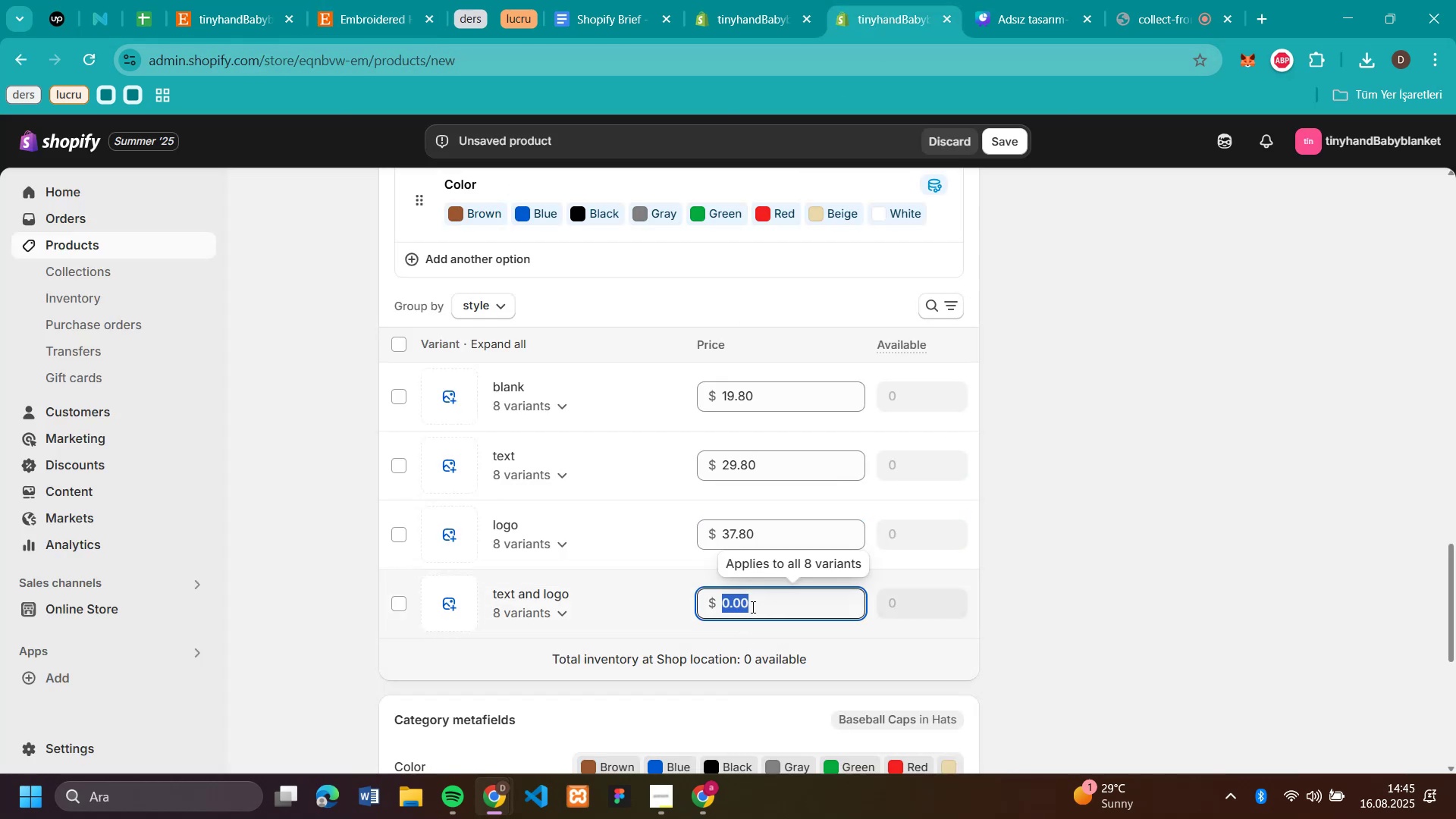 
key(Control+V)
 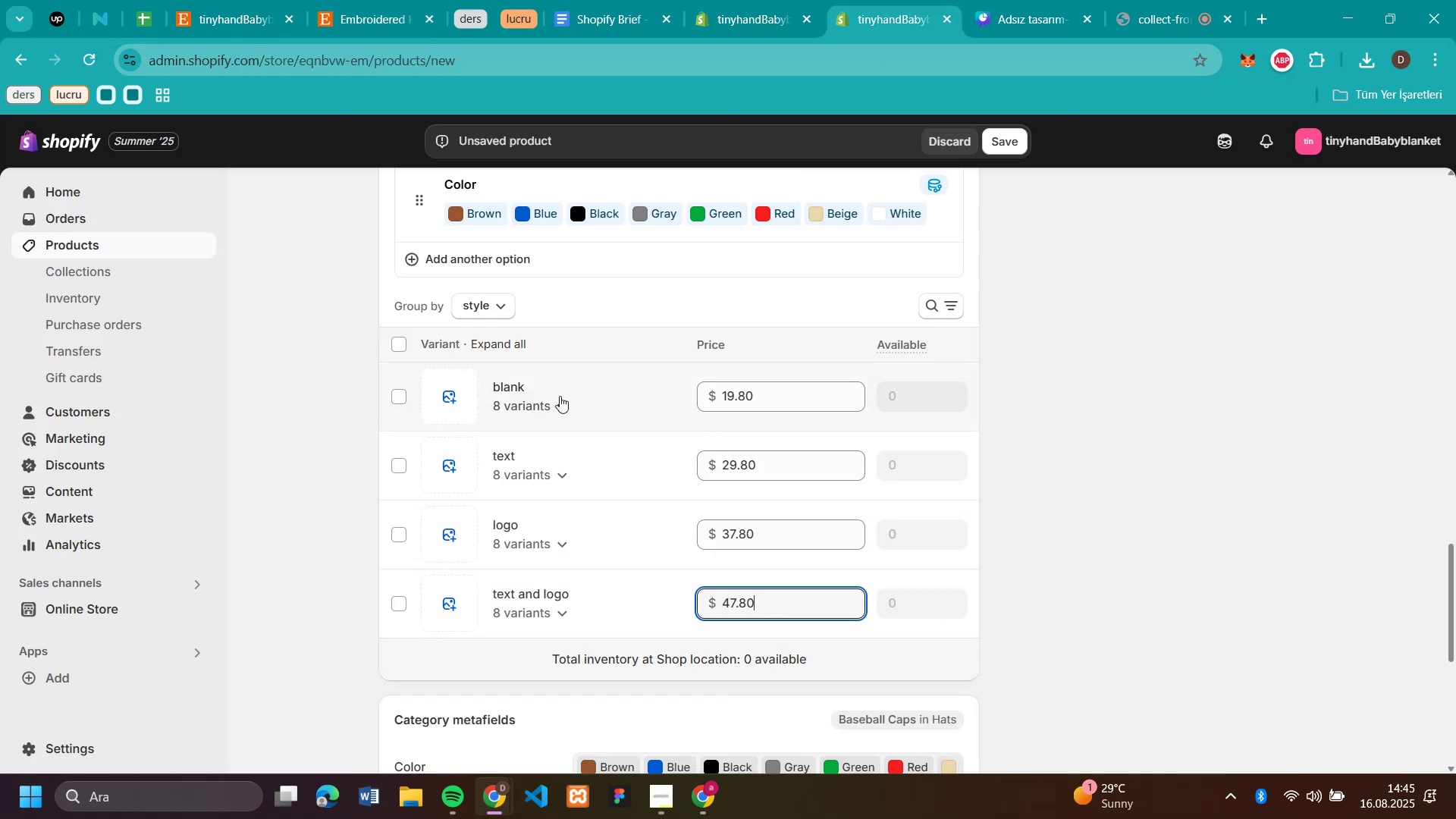 
left_click([559, 406])
 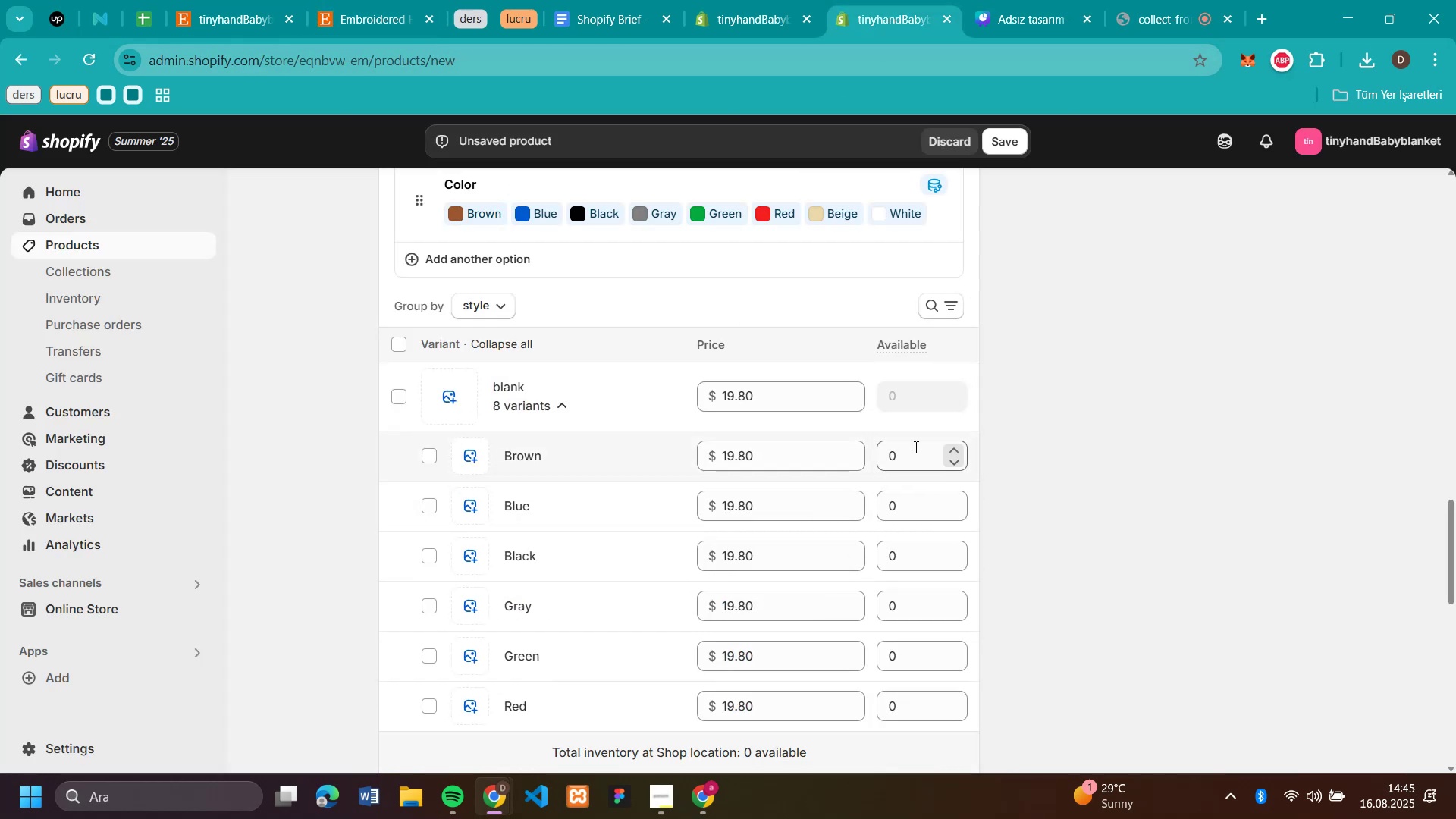 
left_click([1092, 447])
 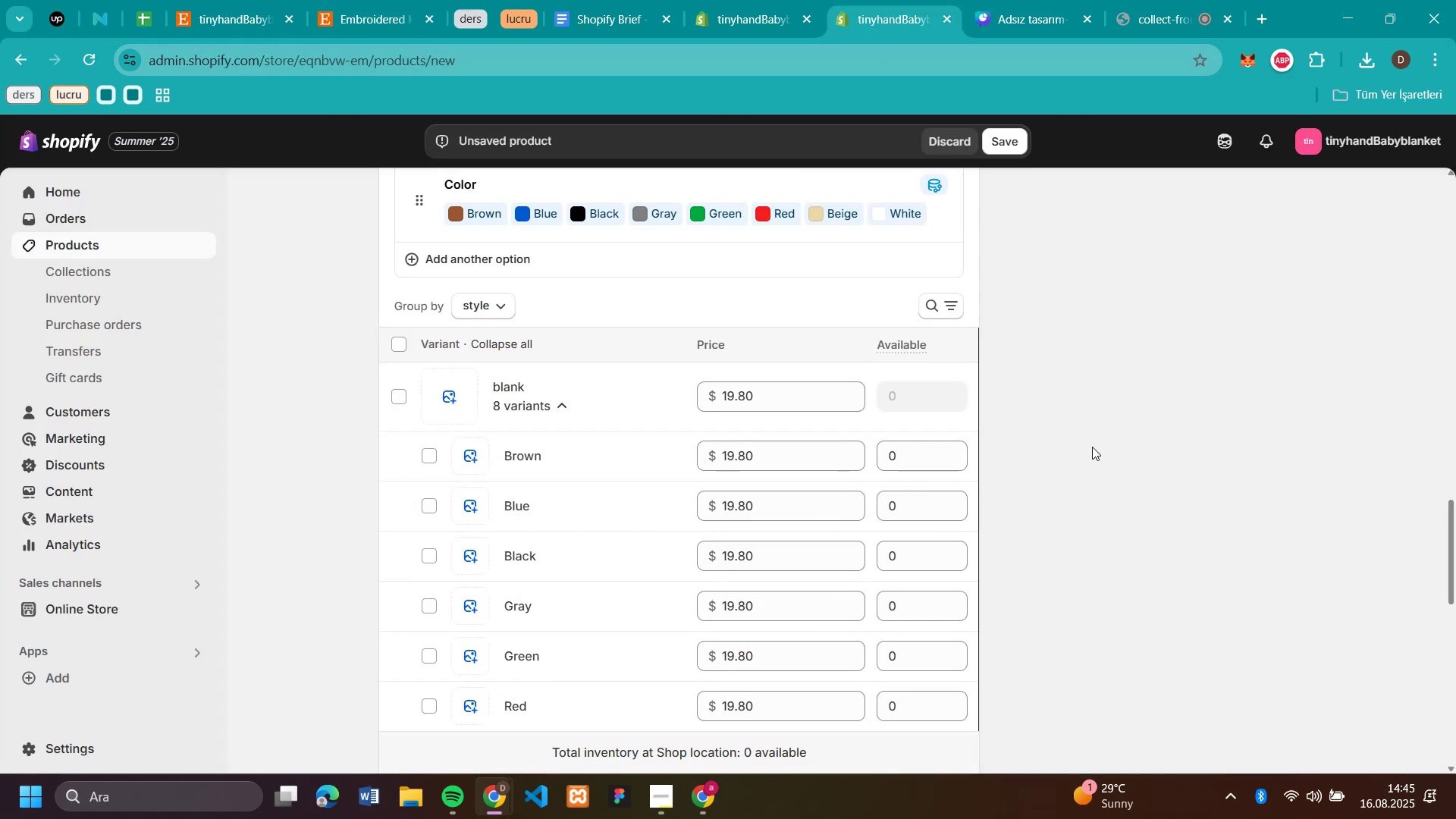 
scroll: coordinate [1092, 447], scroll_direction: up, amount: 6.0
 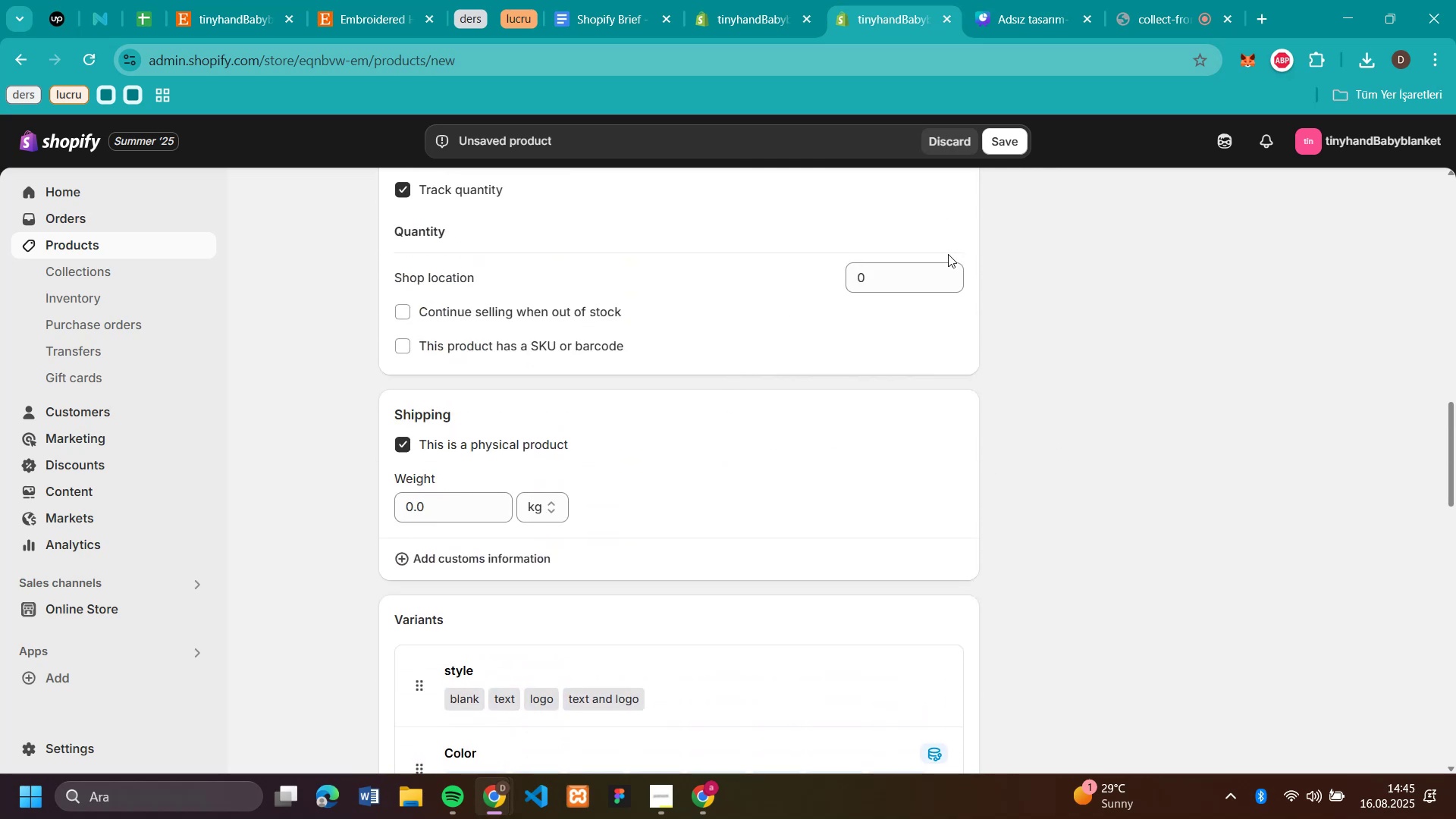 
left_click([903, 266])
 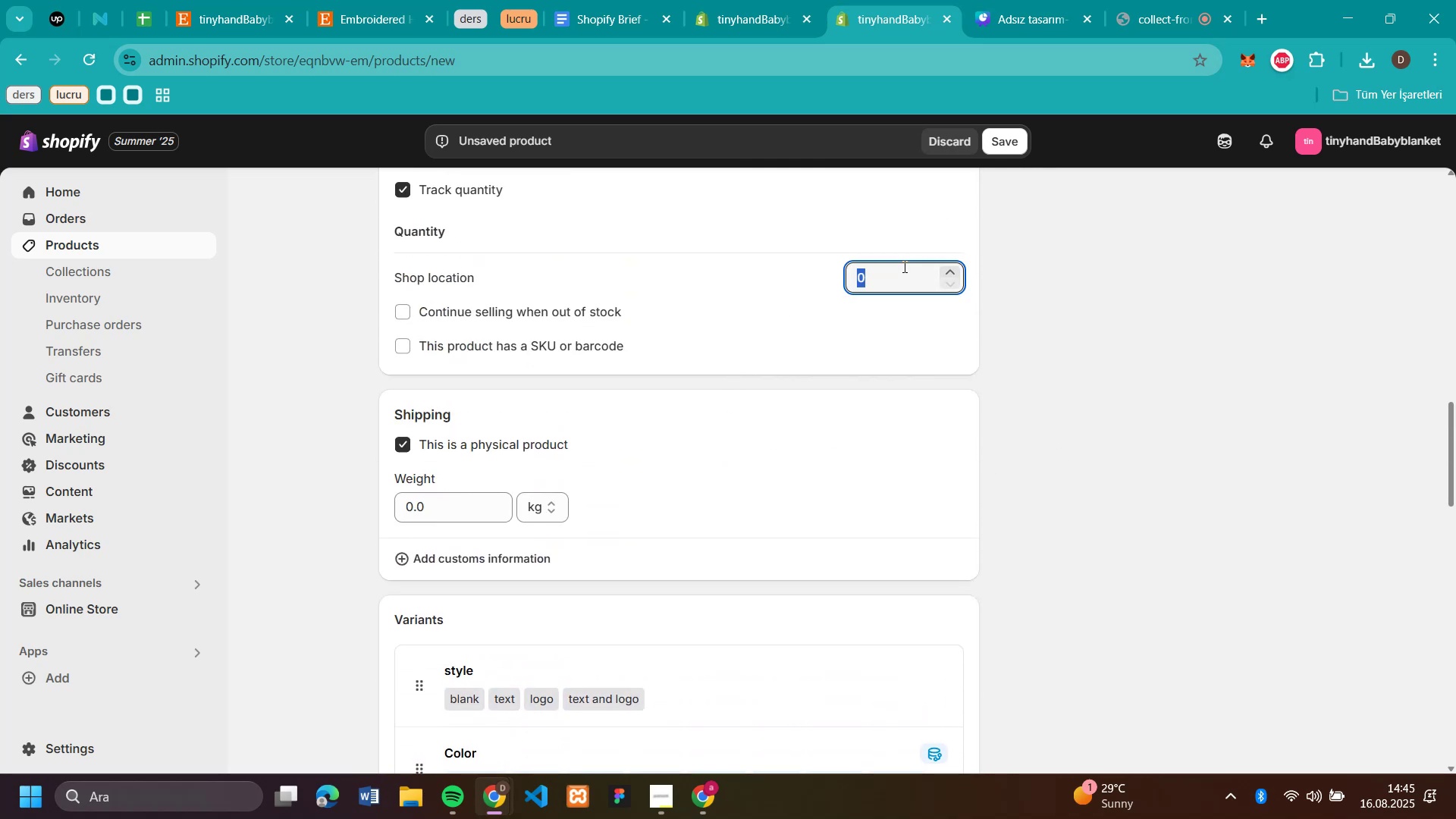 
type(500)
 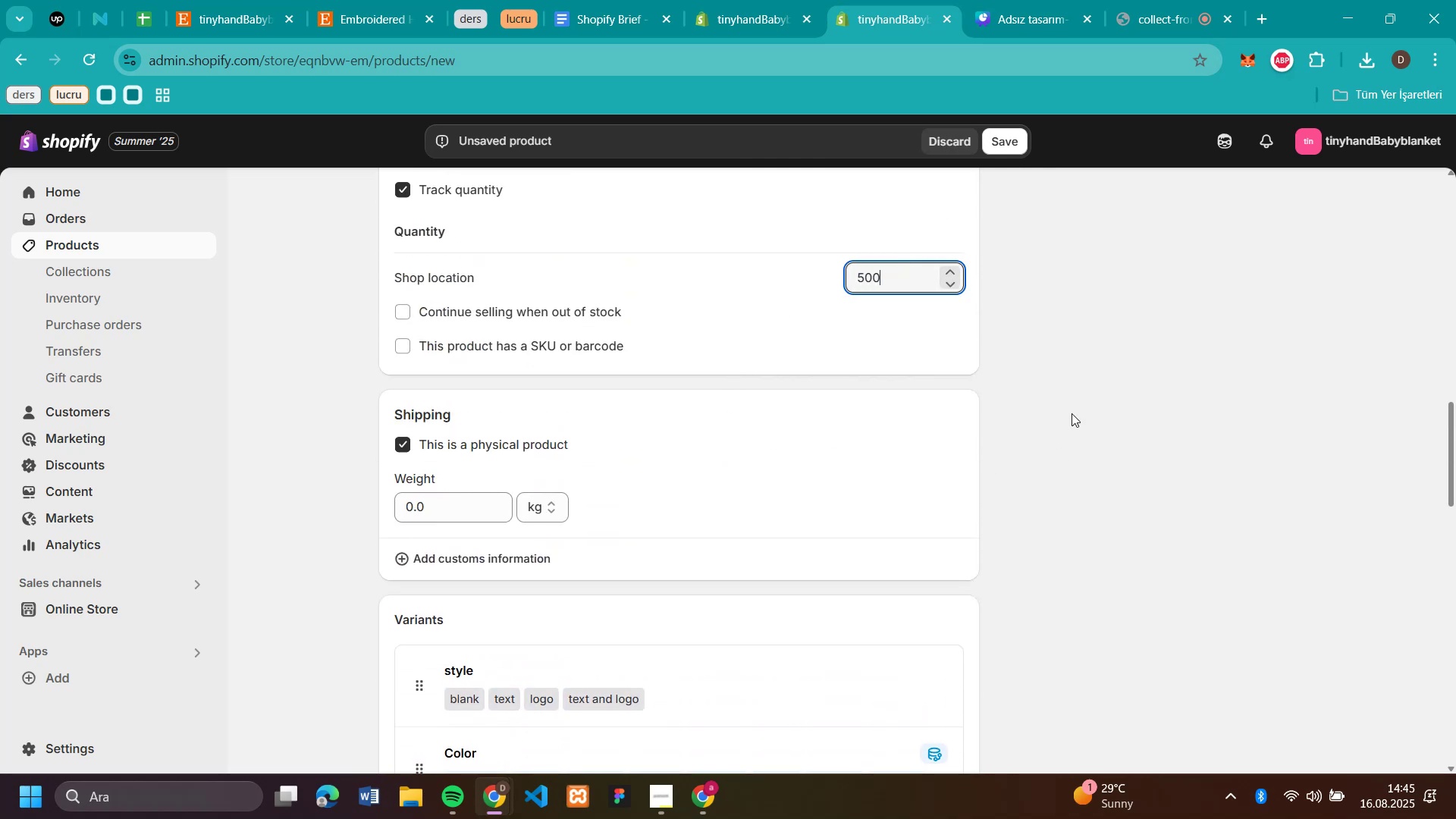 
left_click([1084, 416])
 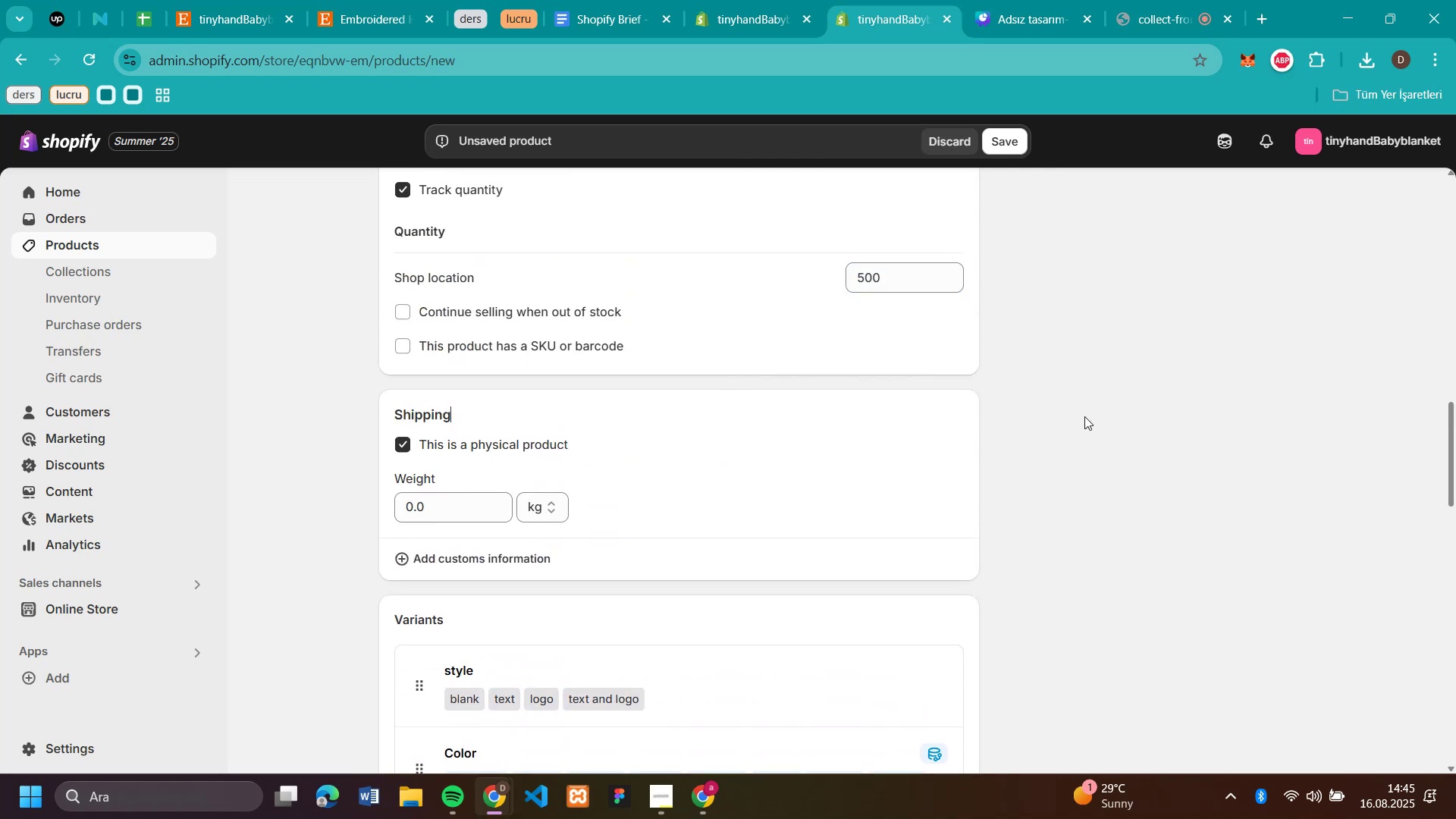 
scroll: coordinate [1086, 418], scroll_direction: down, amount: 4.0
 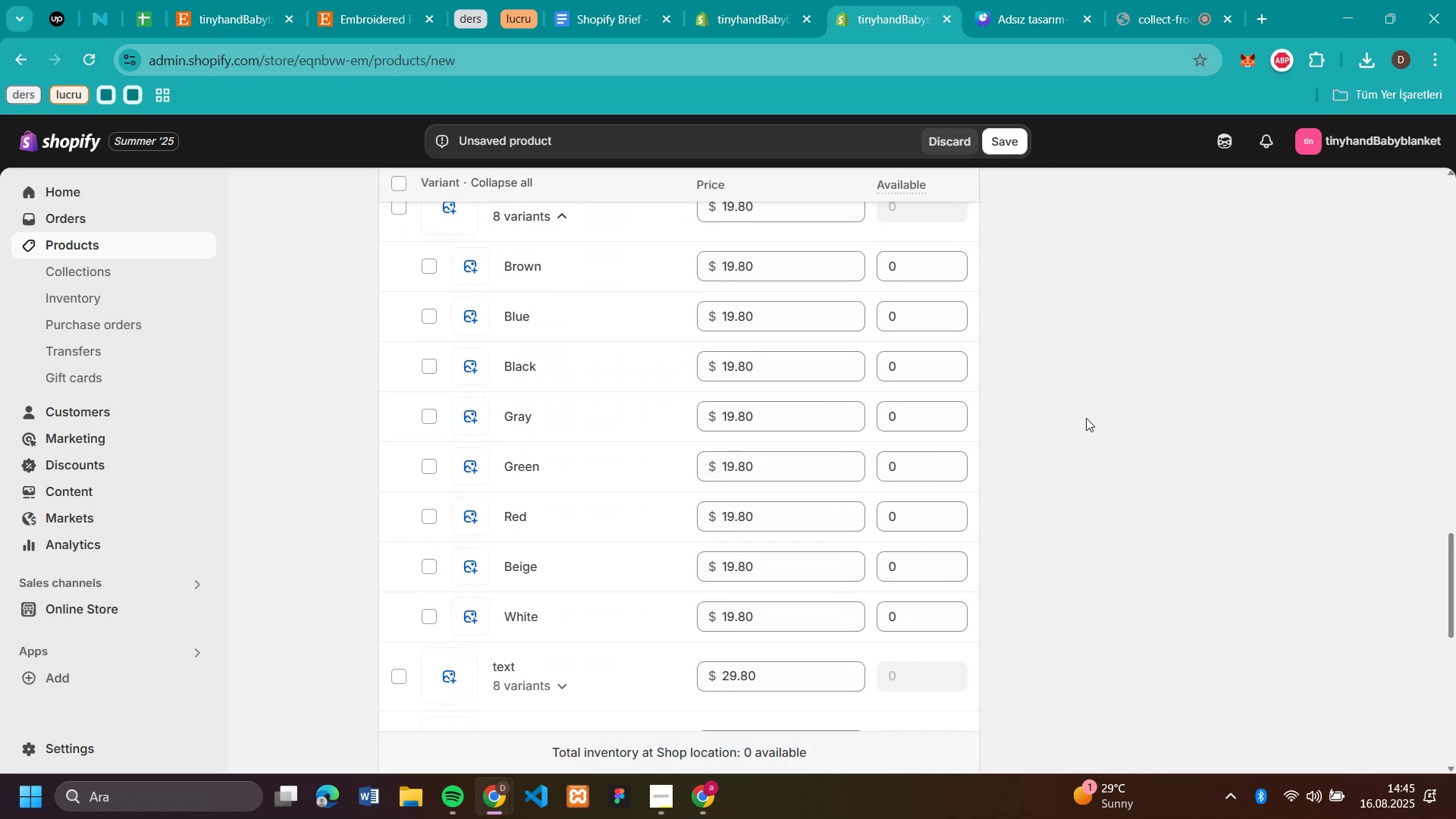 
scroll: coordinate [1057, 382], scroll_direction: up, amount: 22.0
 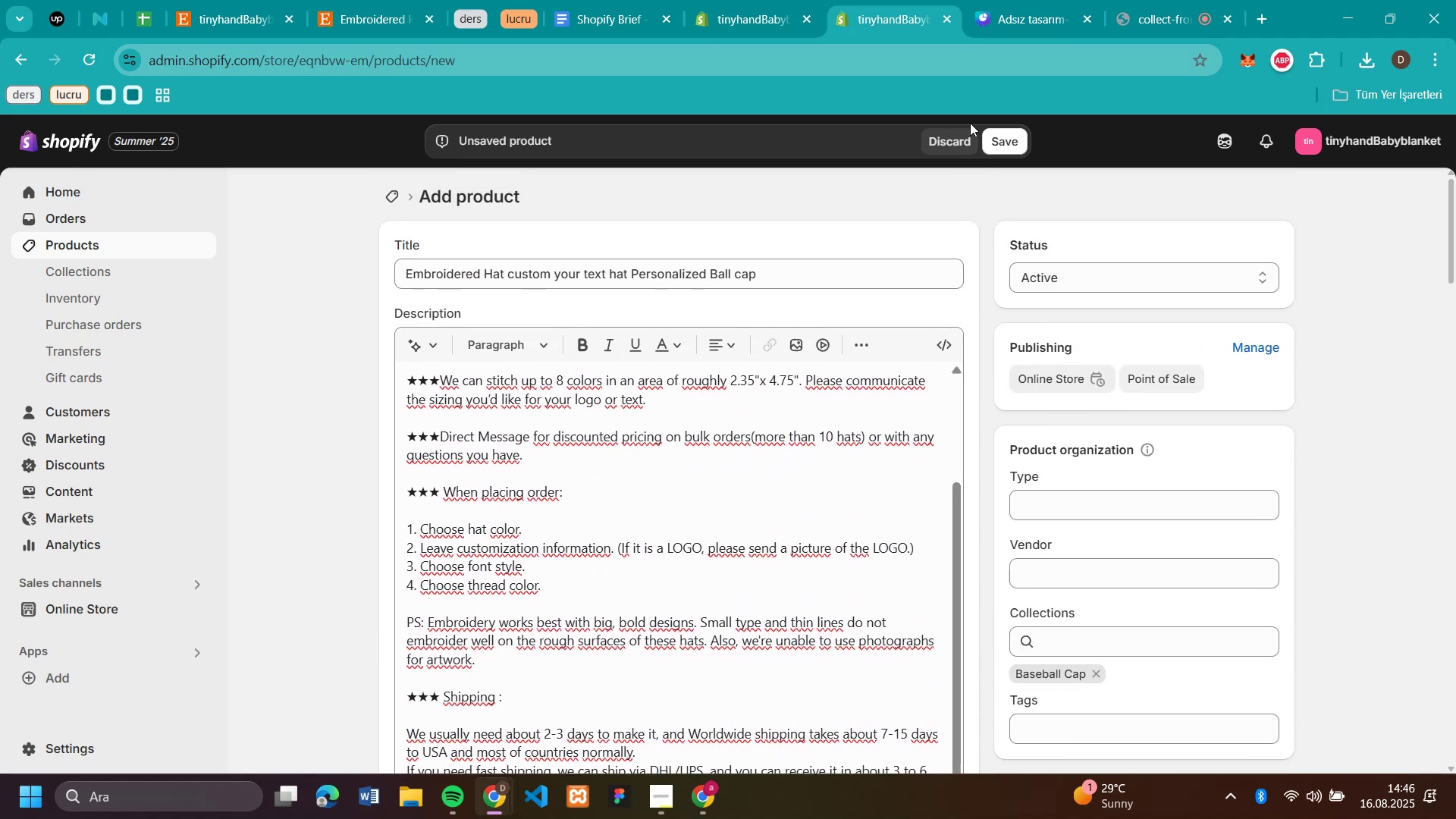 
left_click([998, 135])
 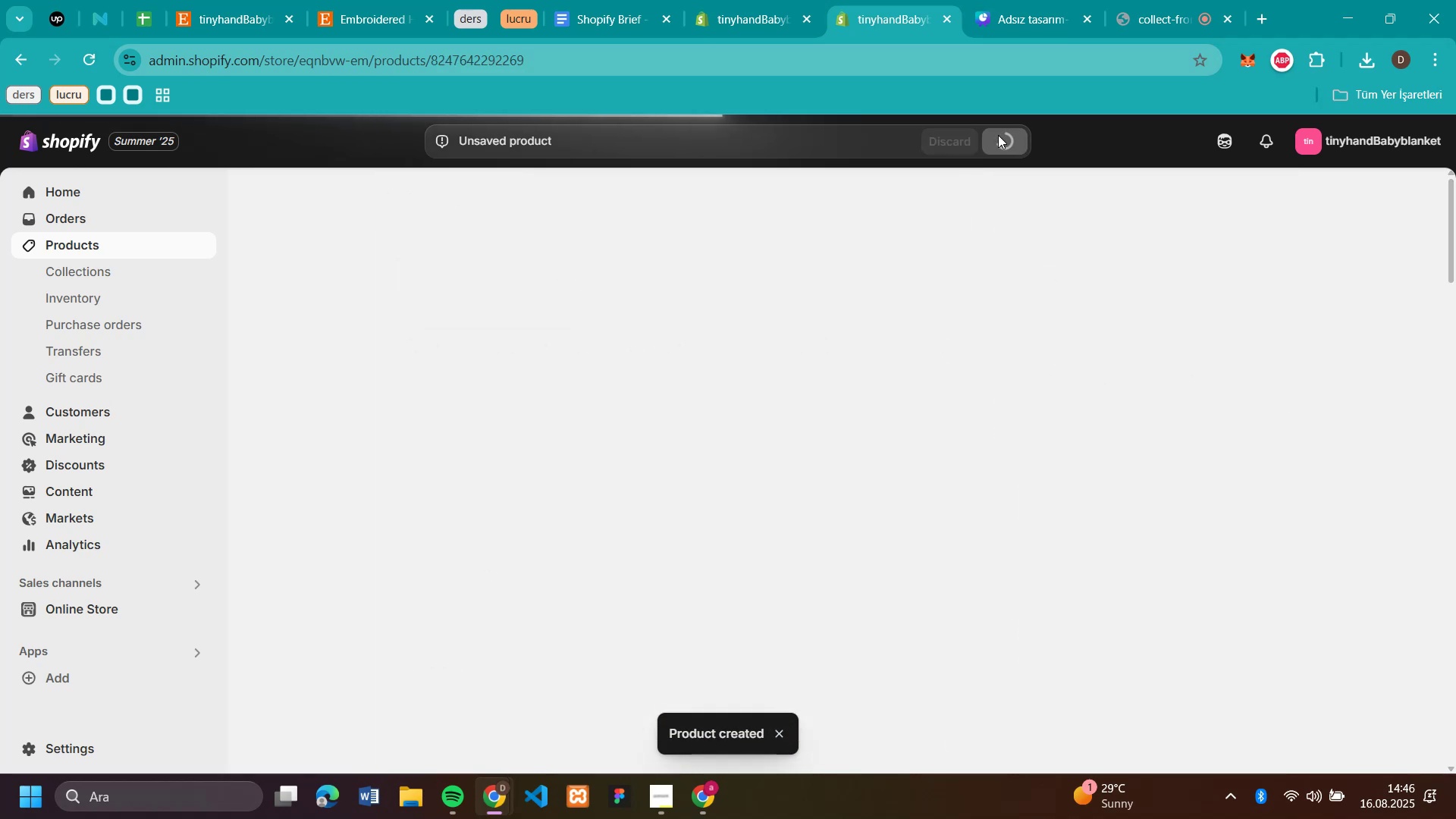 
wait(5.93)
 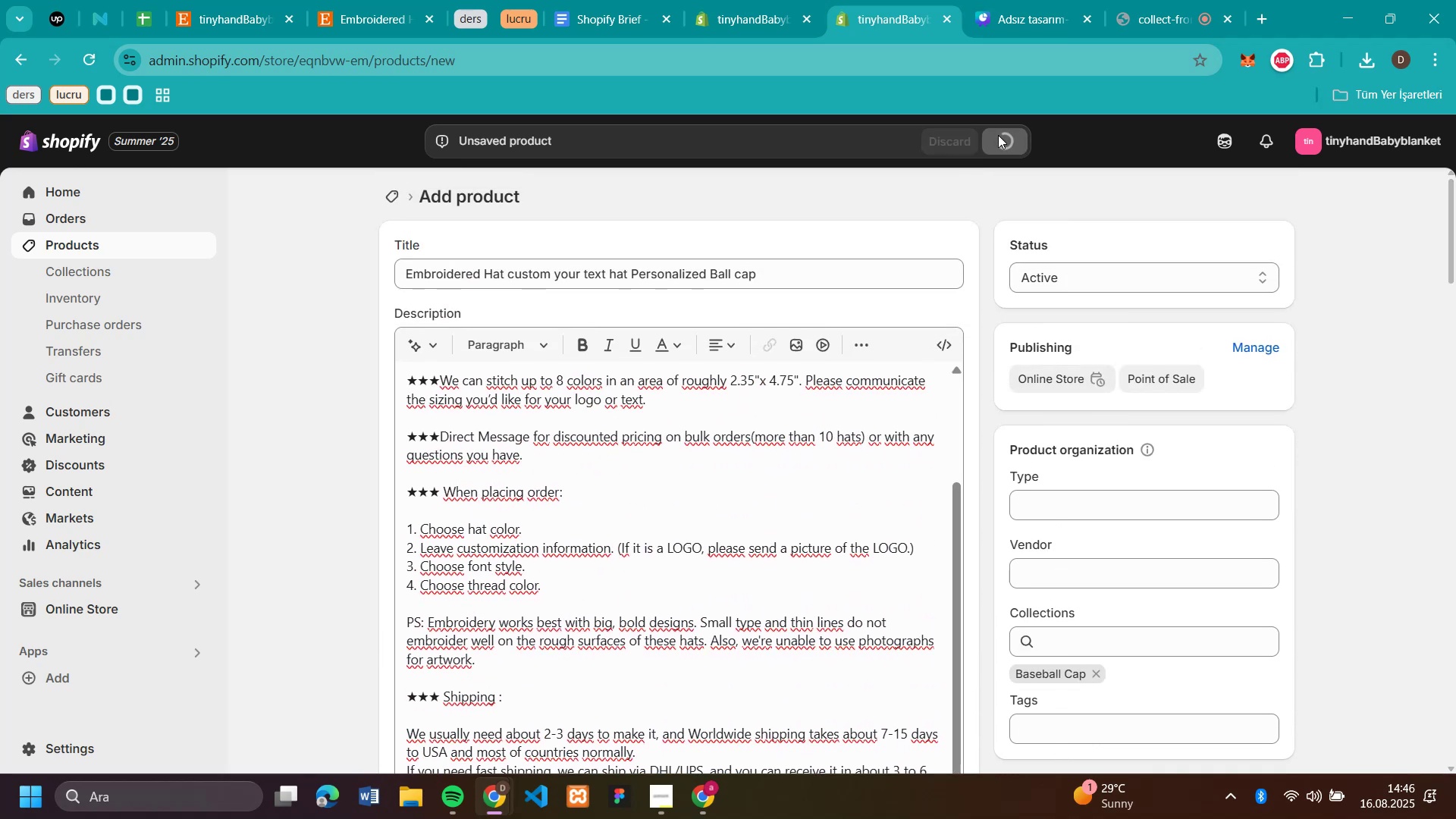 
left_click([389, 191])
 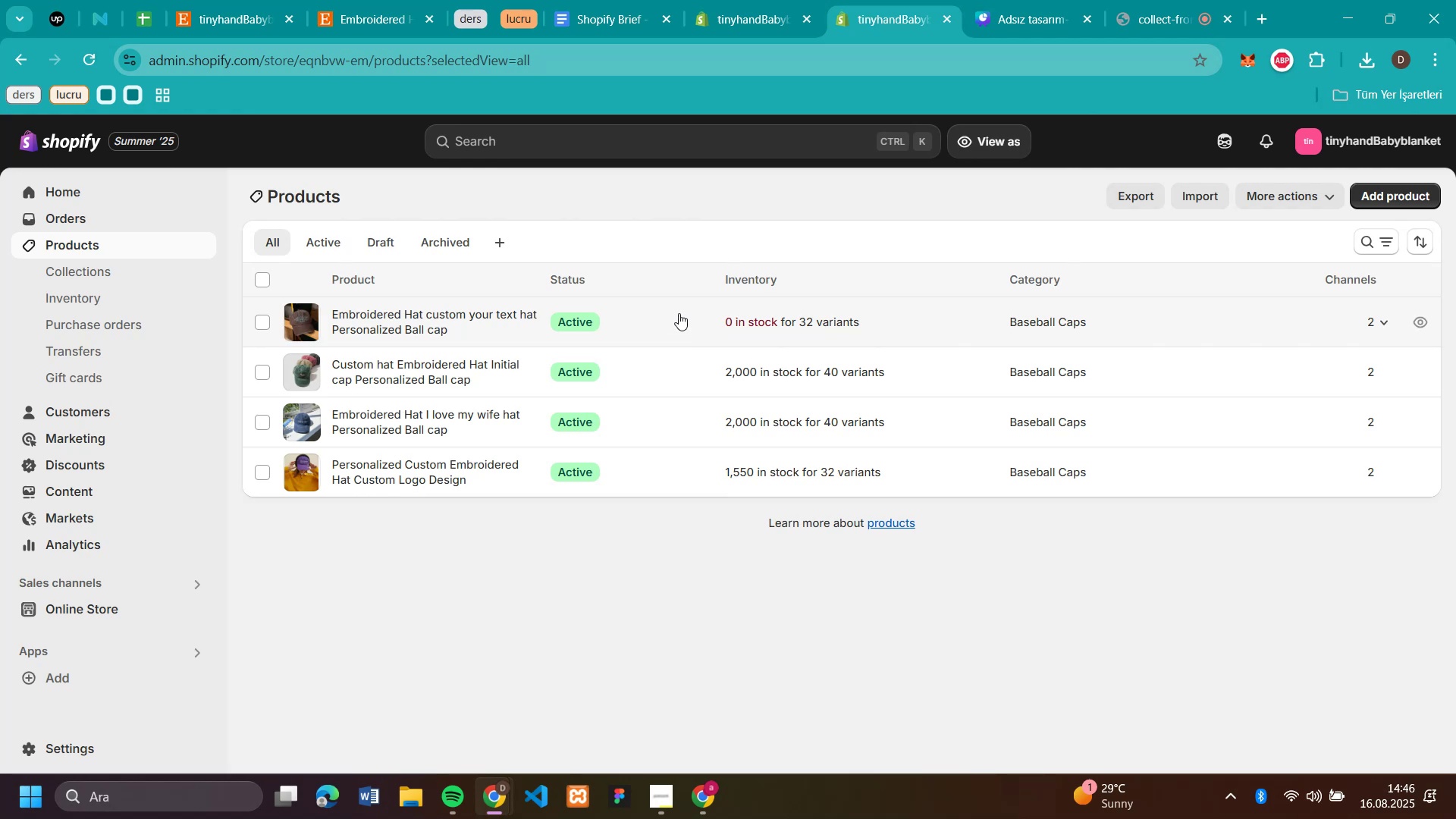 
left_click([679, 313])
 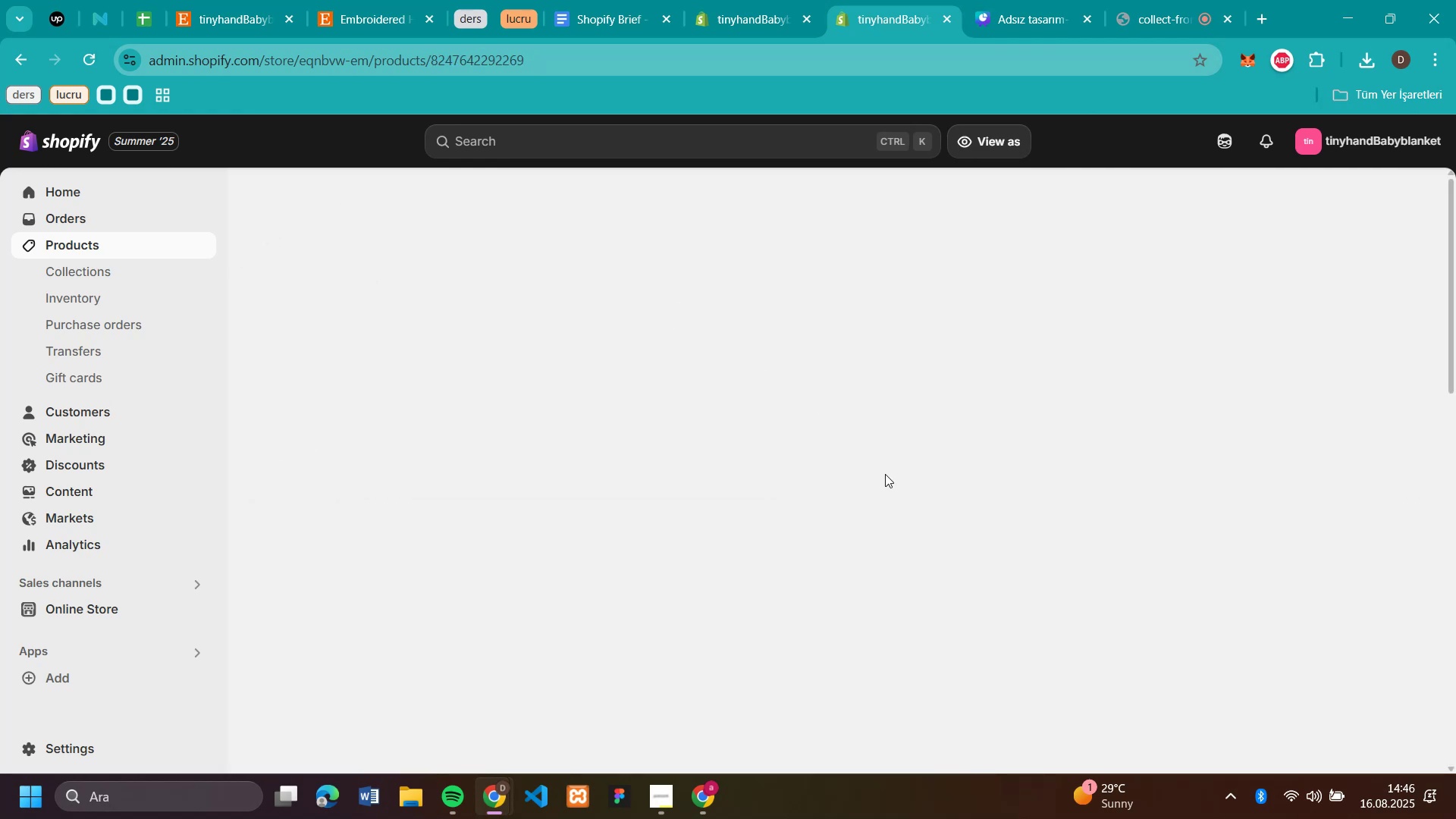 
scroll: coordinate [1035, 474], scroll_direction: down, amount: 19.0
 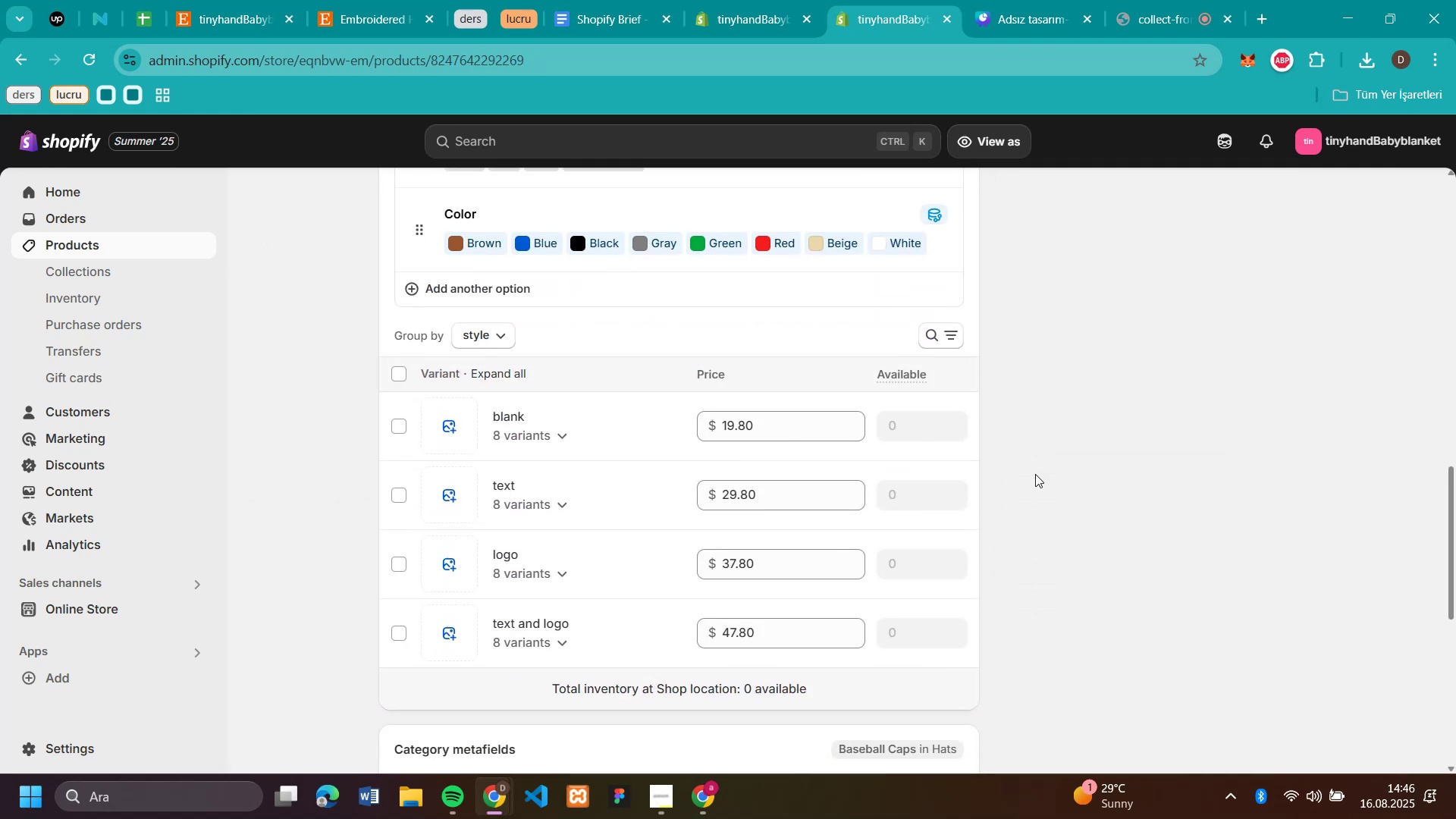 
scroll: coordinate [1035, 474], scroll_direction: up, amount: 2.0
 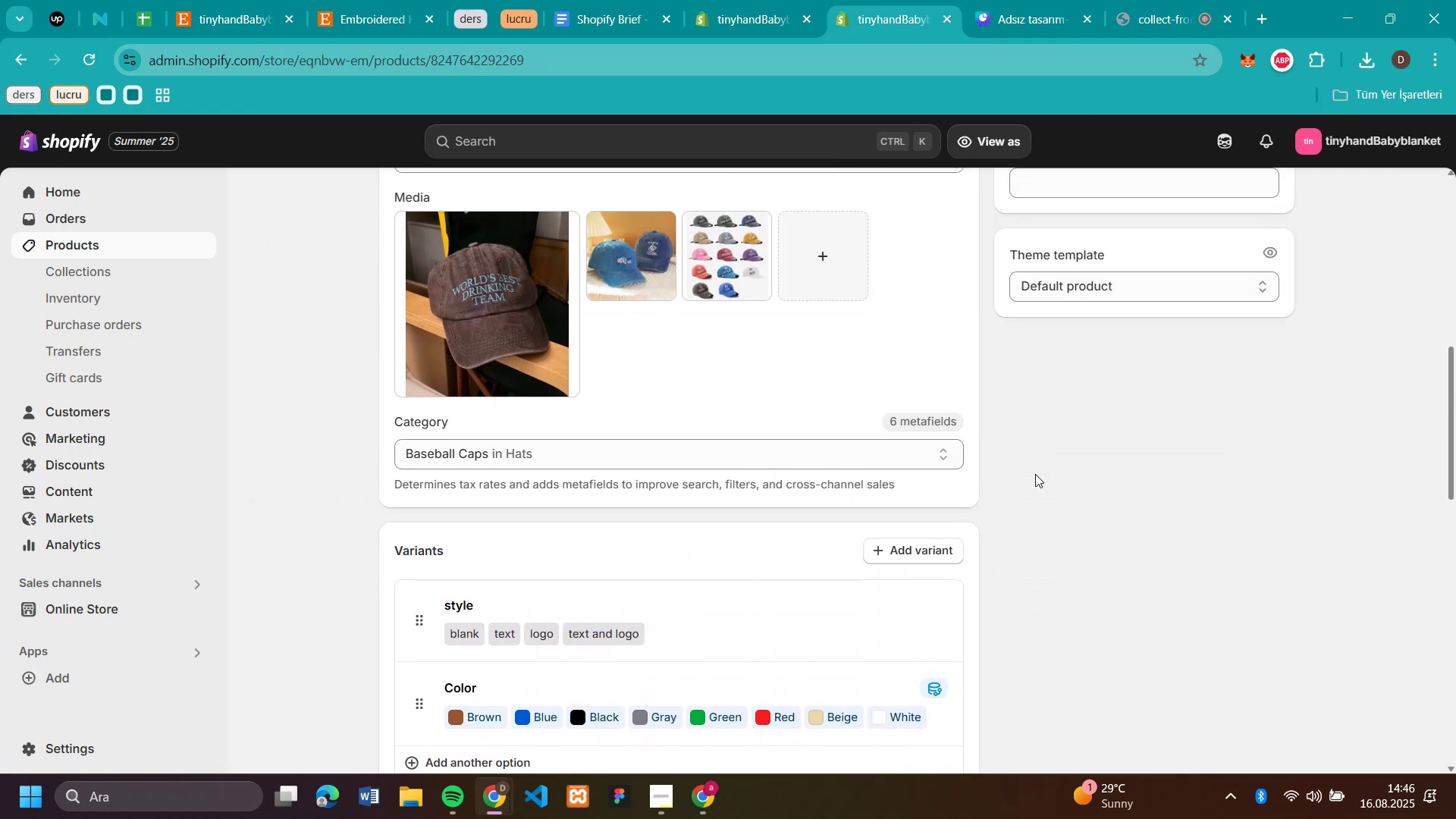 
scroll: coordinate [1035, 475], scroll_direction: down, amount: 6.0
 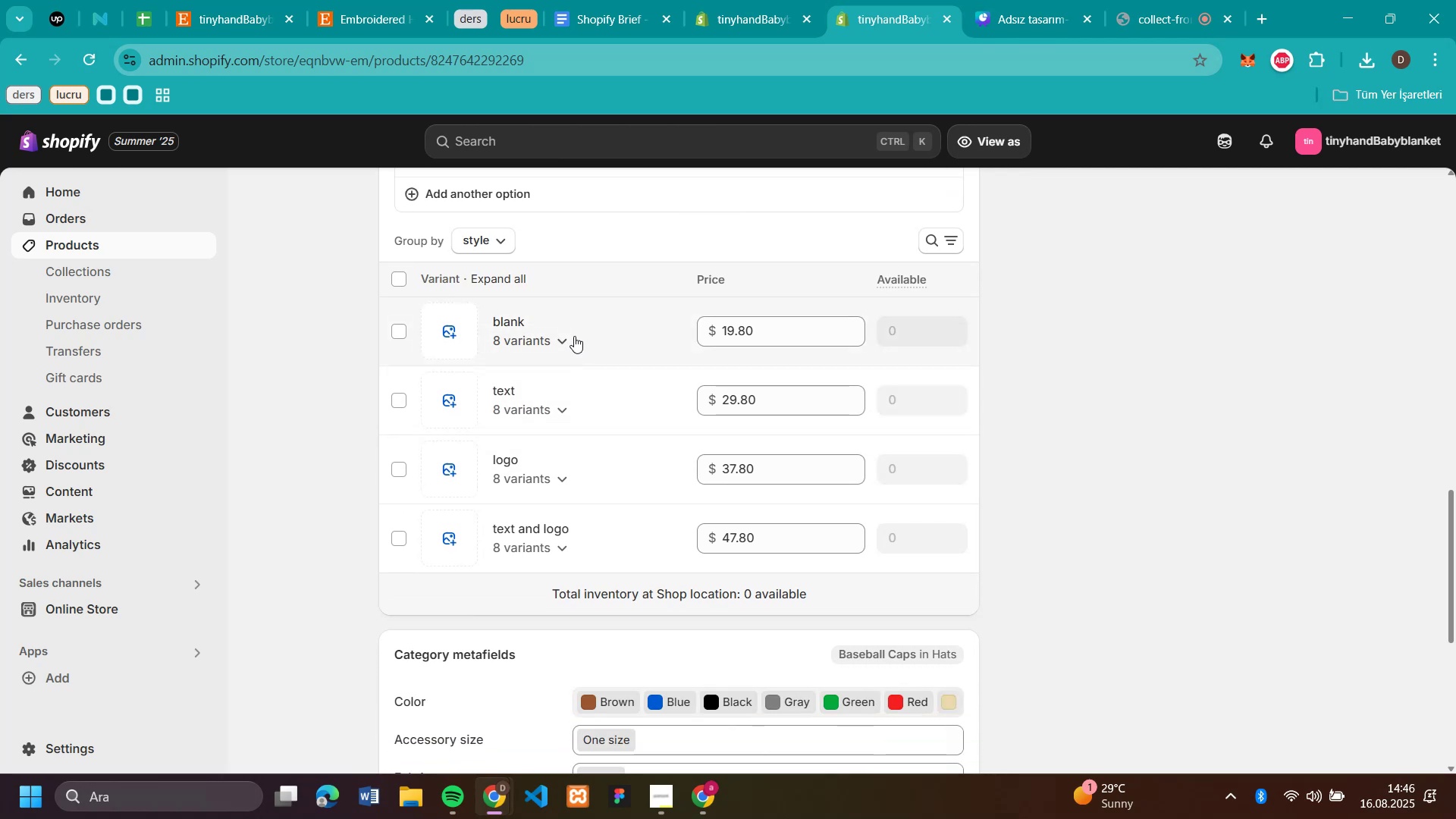 
left_click([563, 332])
 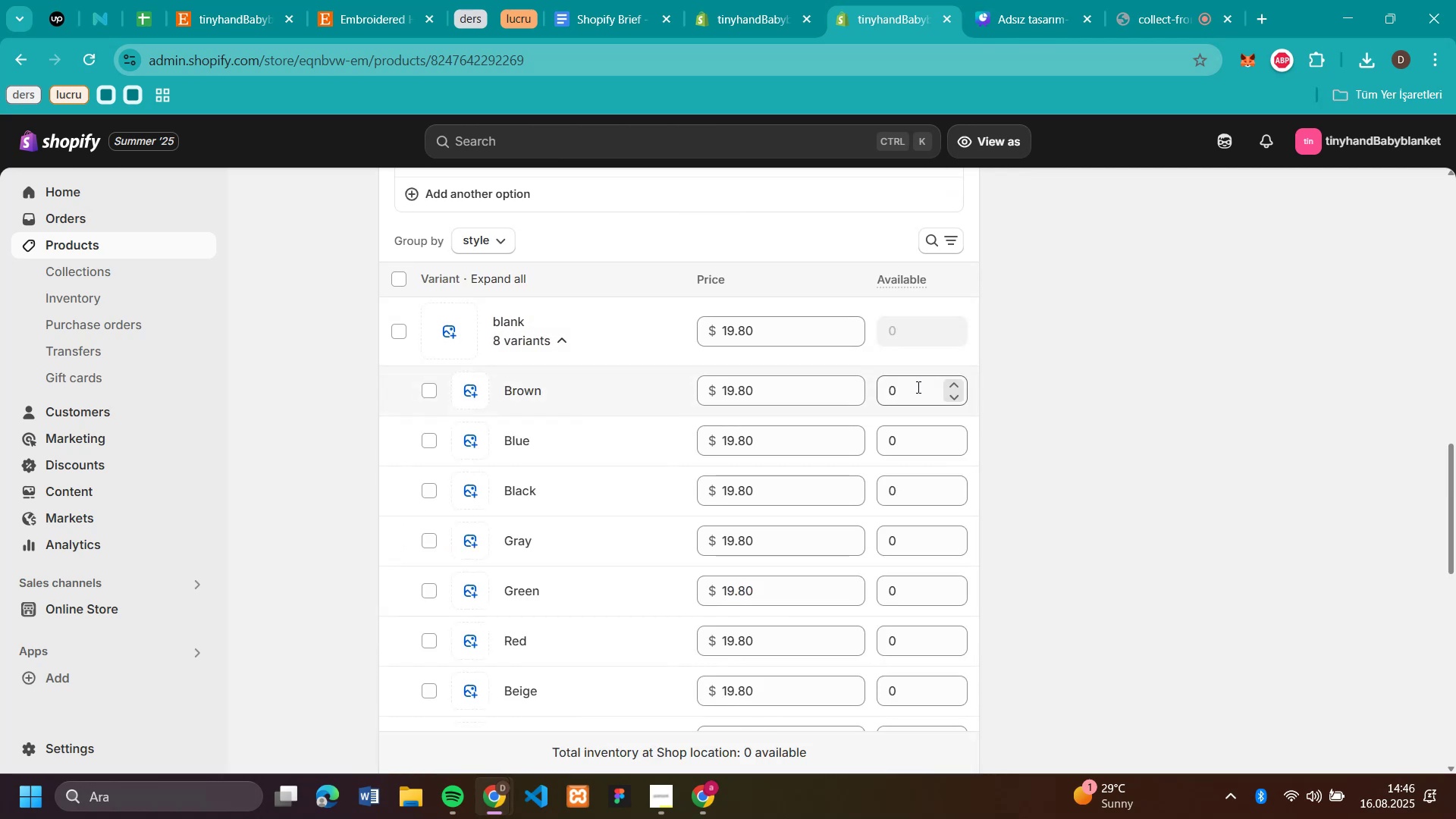 
left_click([919, 397])
 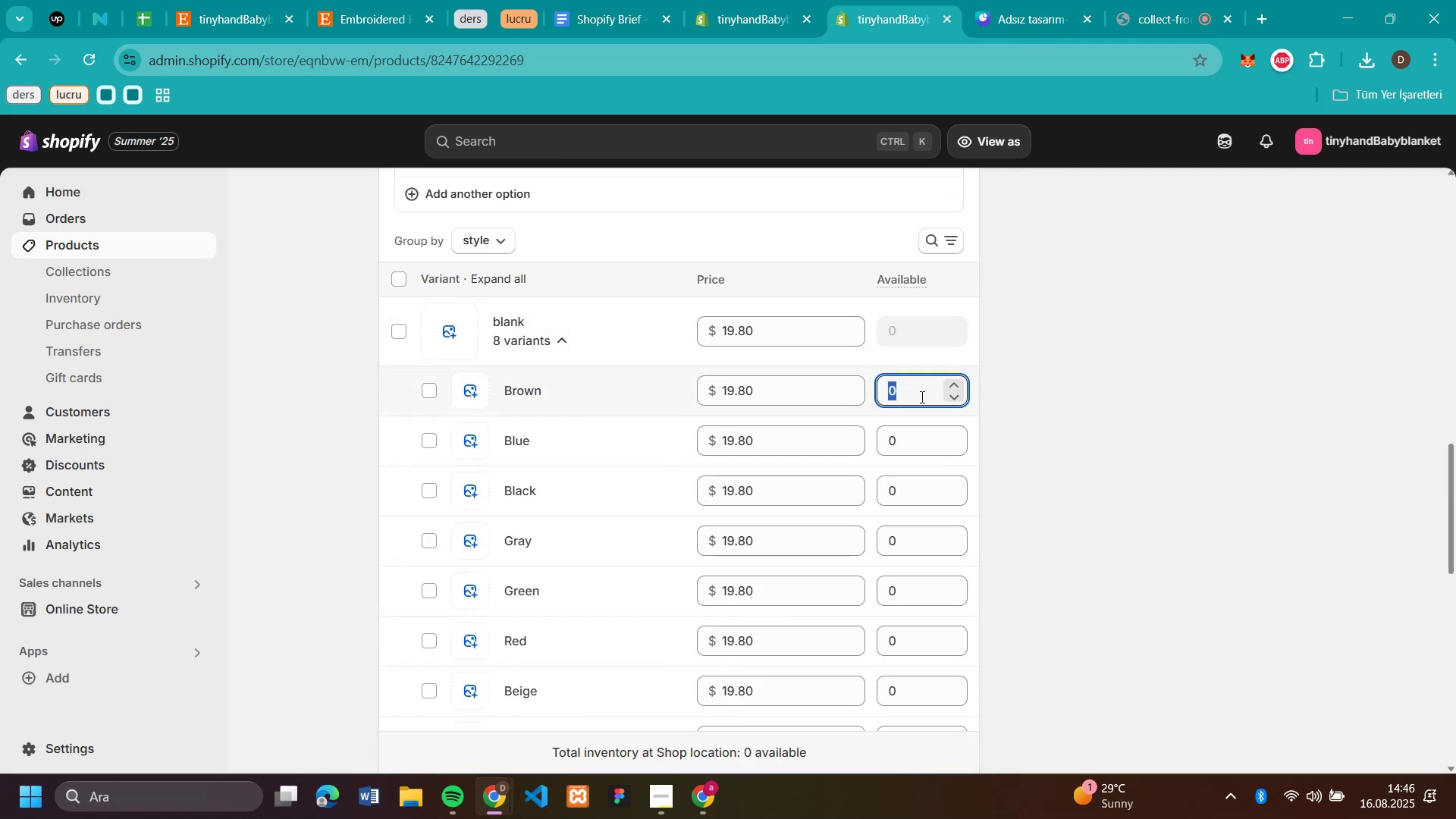 
type(50)
 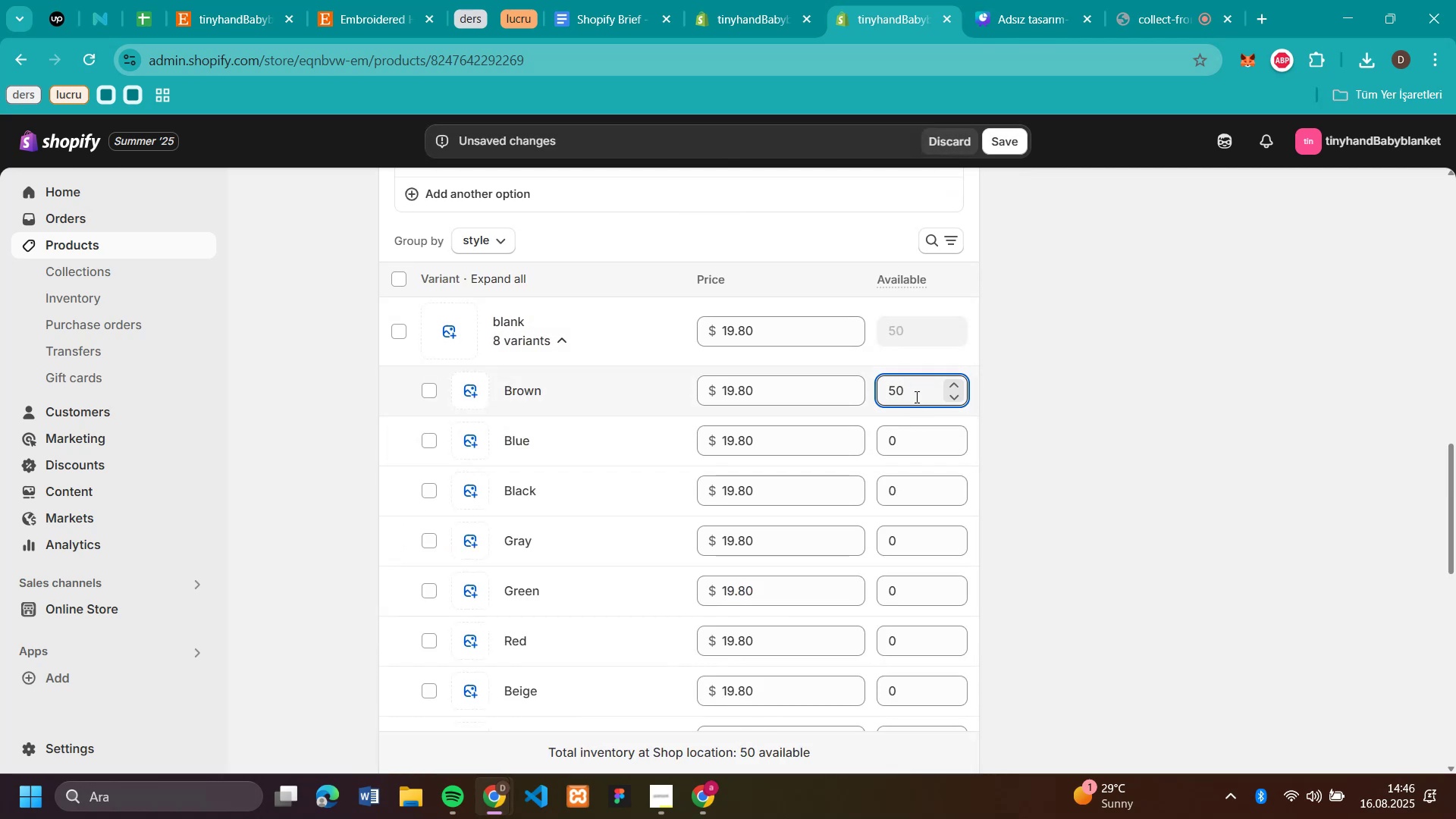 
double_click([915, 395])
 